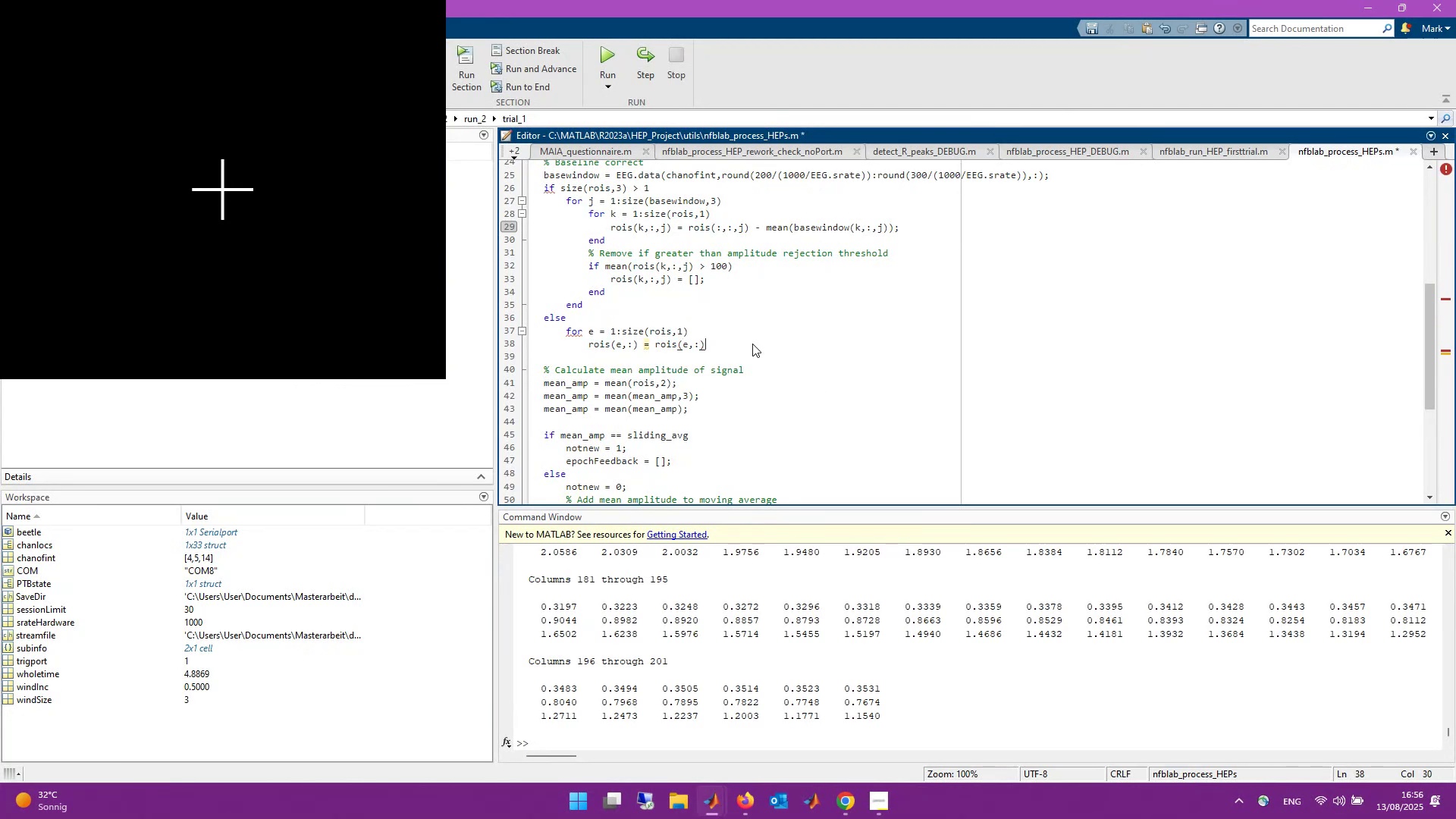 
type( - mean()
key(Backspace)
type( (basei)
key(Backspace)
type(window(e,:)
 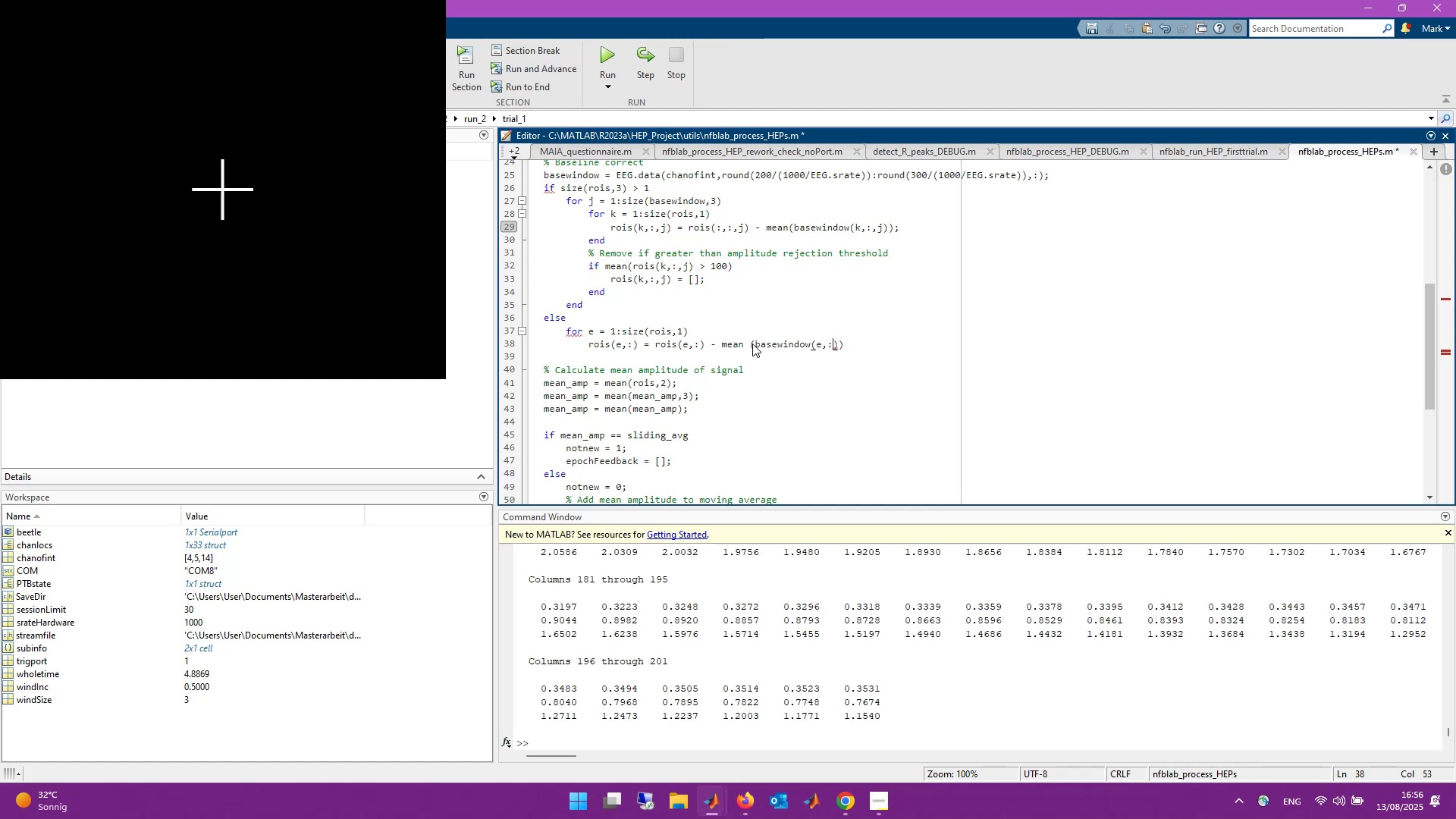 
key(ArrowRight)
 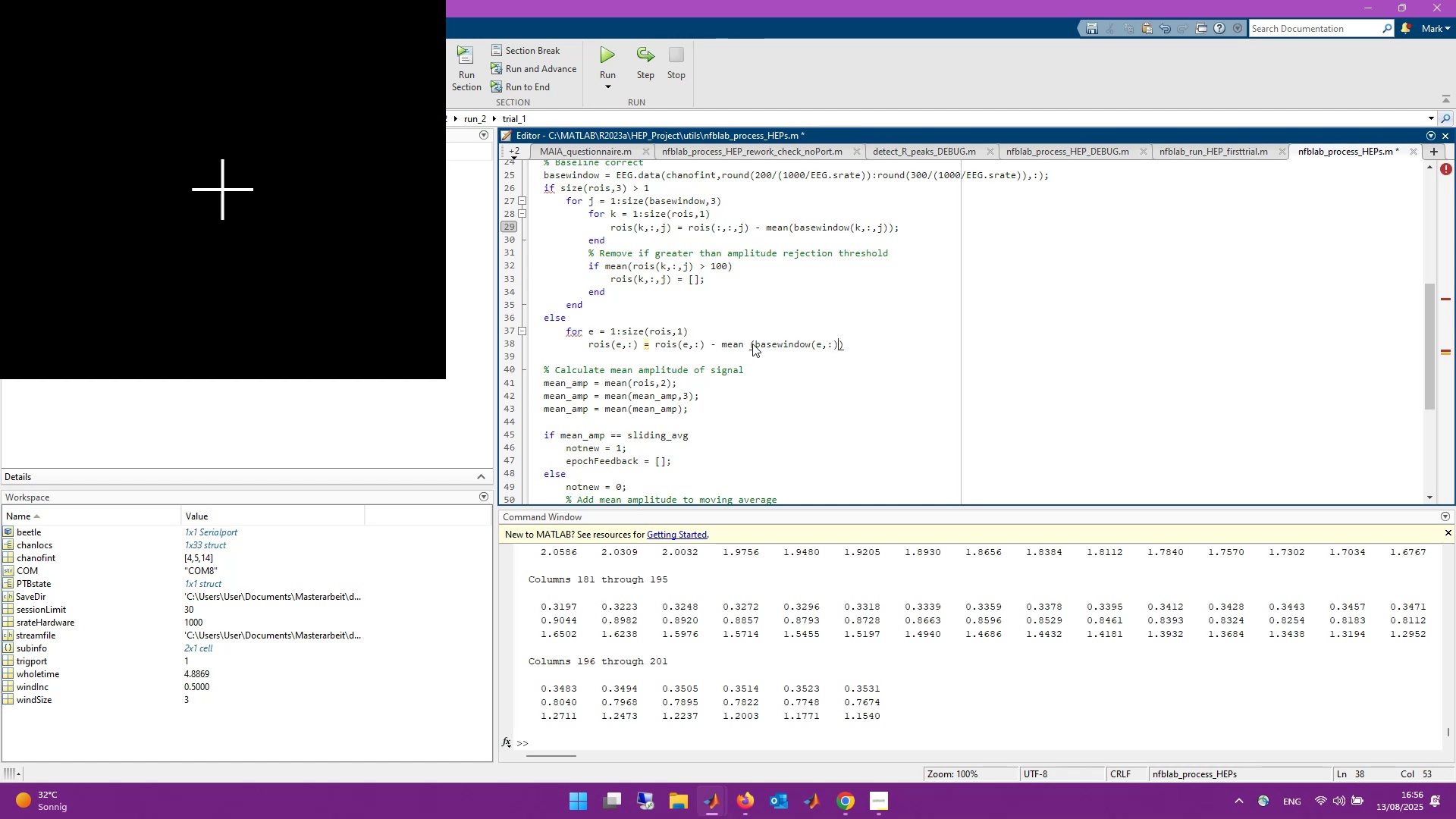 
key(ArrowRight)
 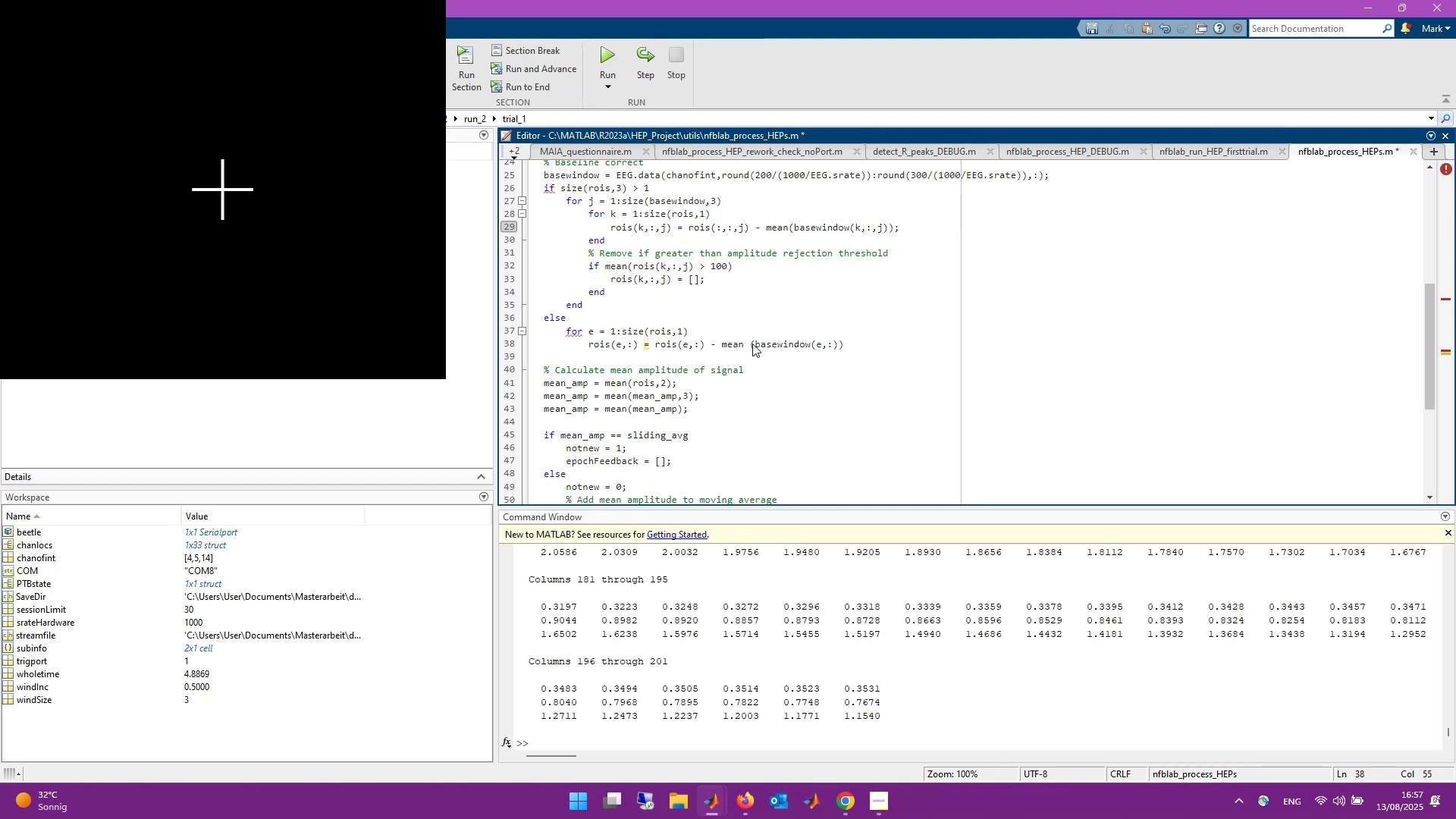 
key(Semicolon)
 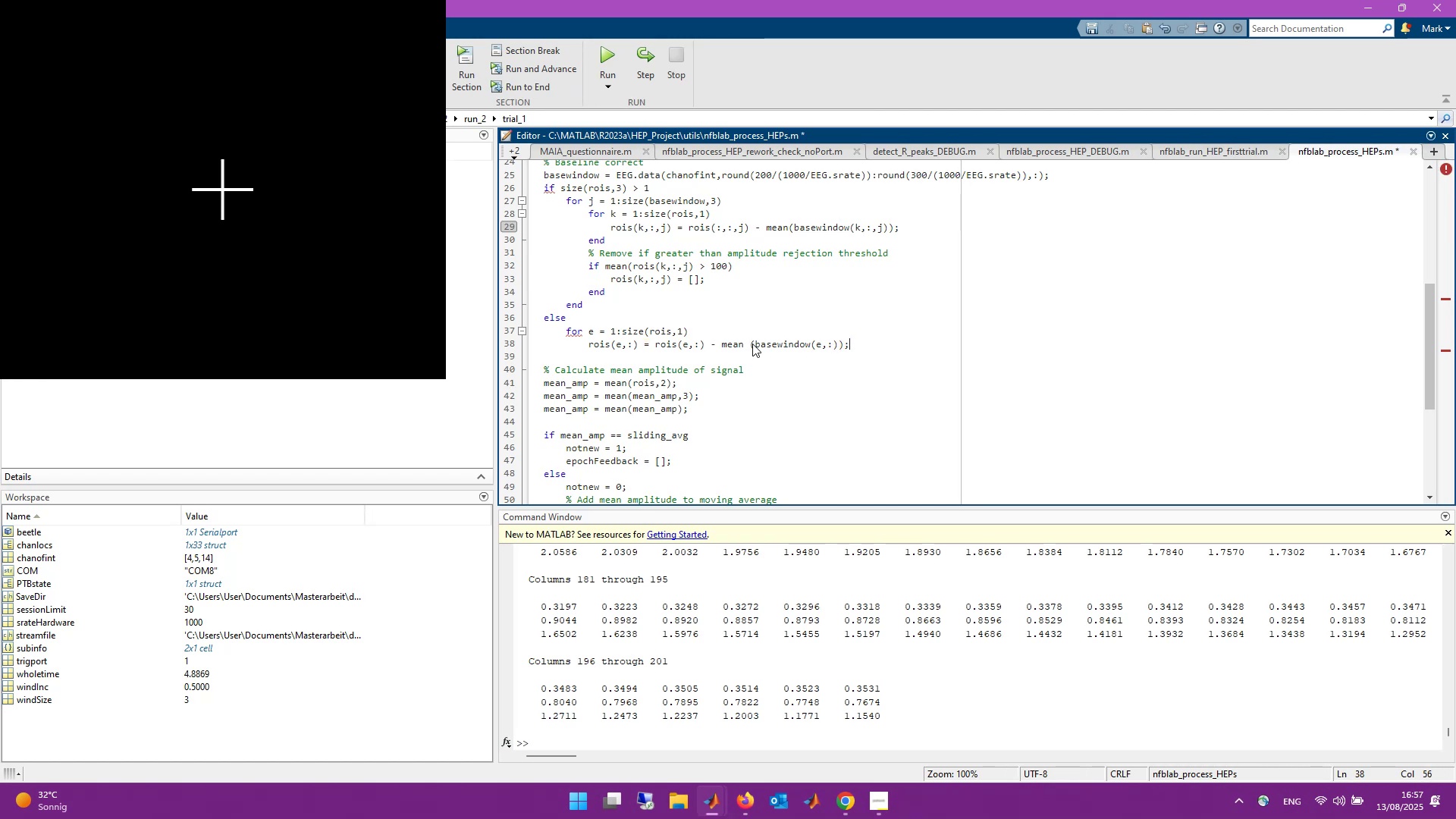 
left_click([747, 344])
 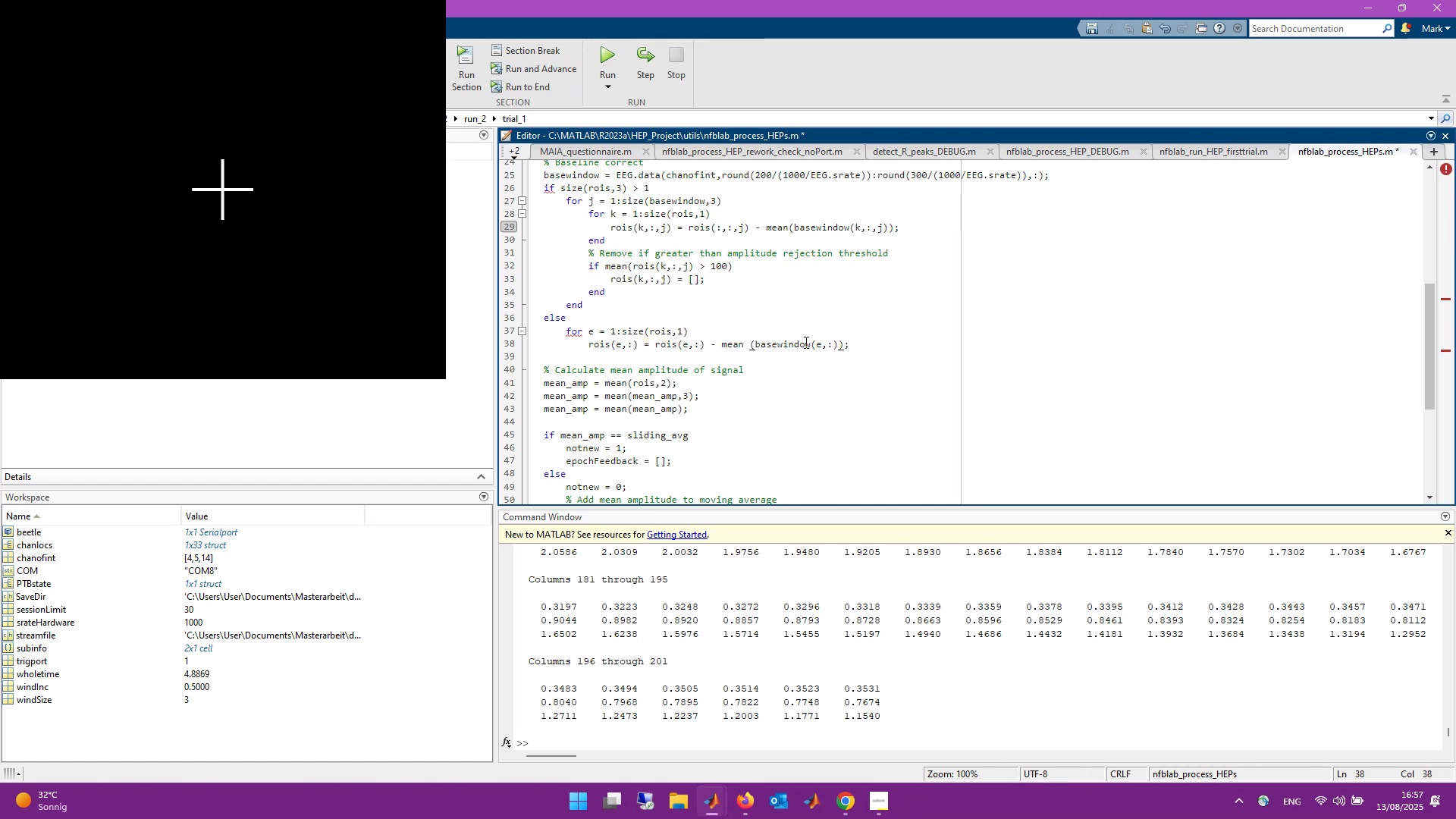 
key(Backspace)
 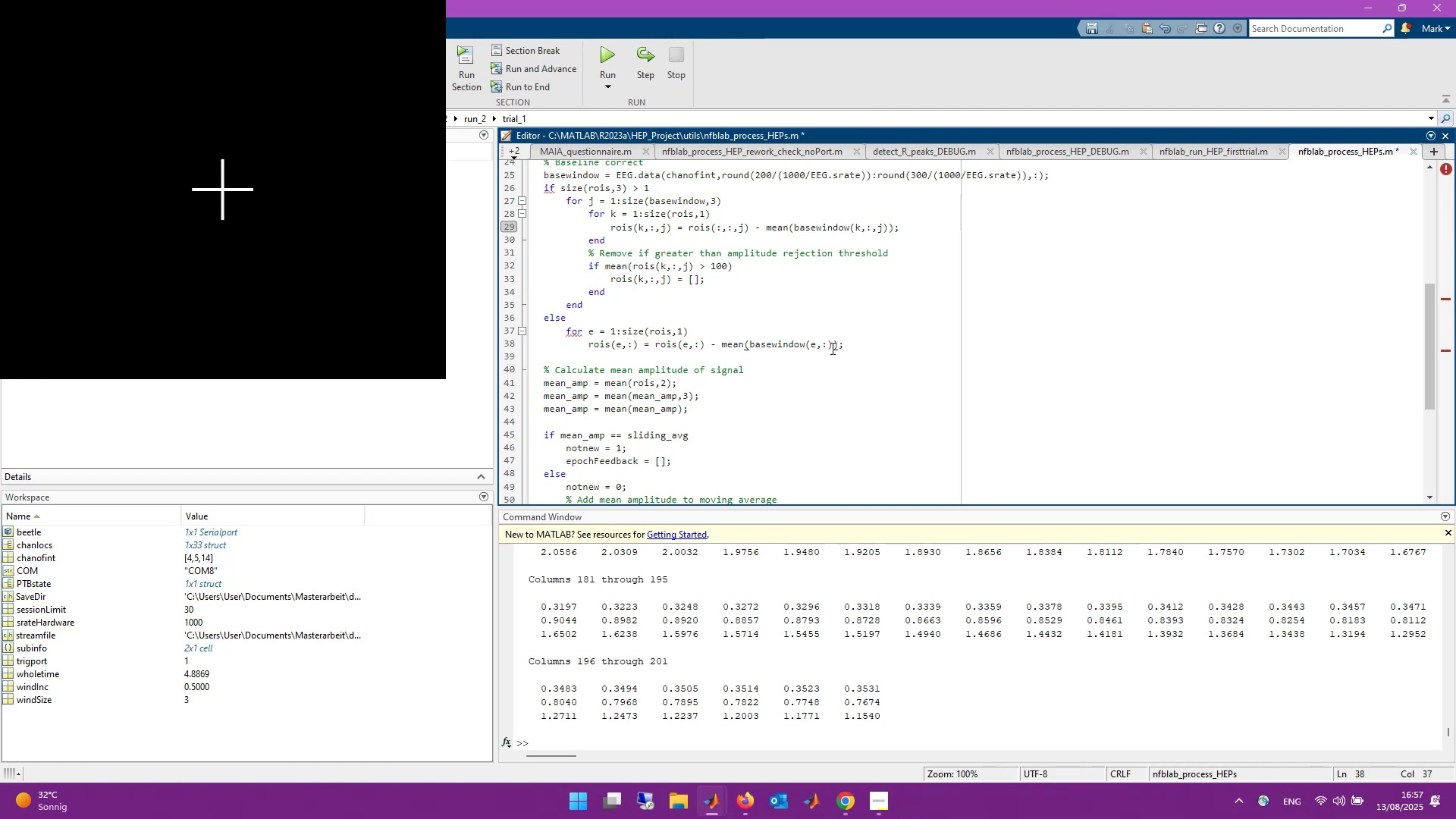 
left_click([852, 342])
 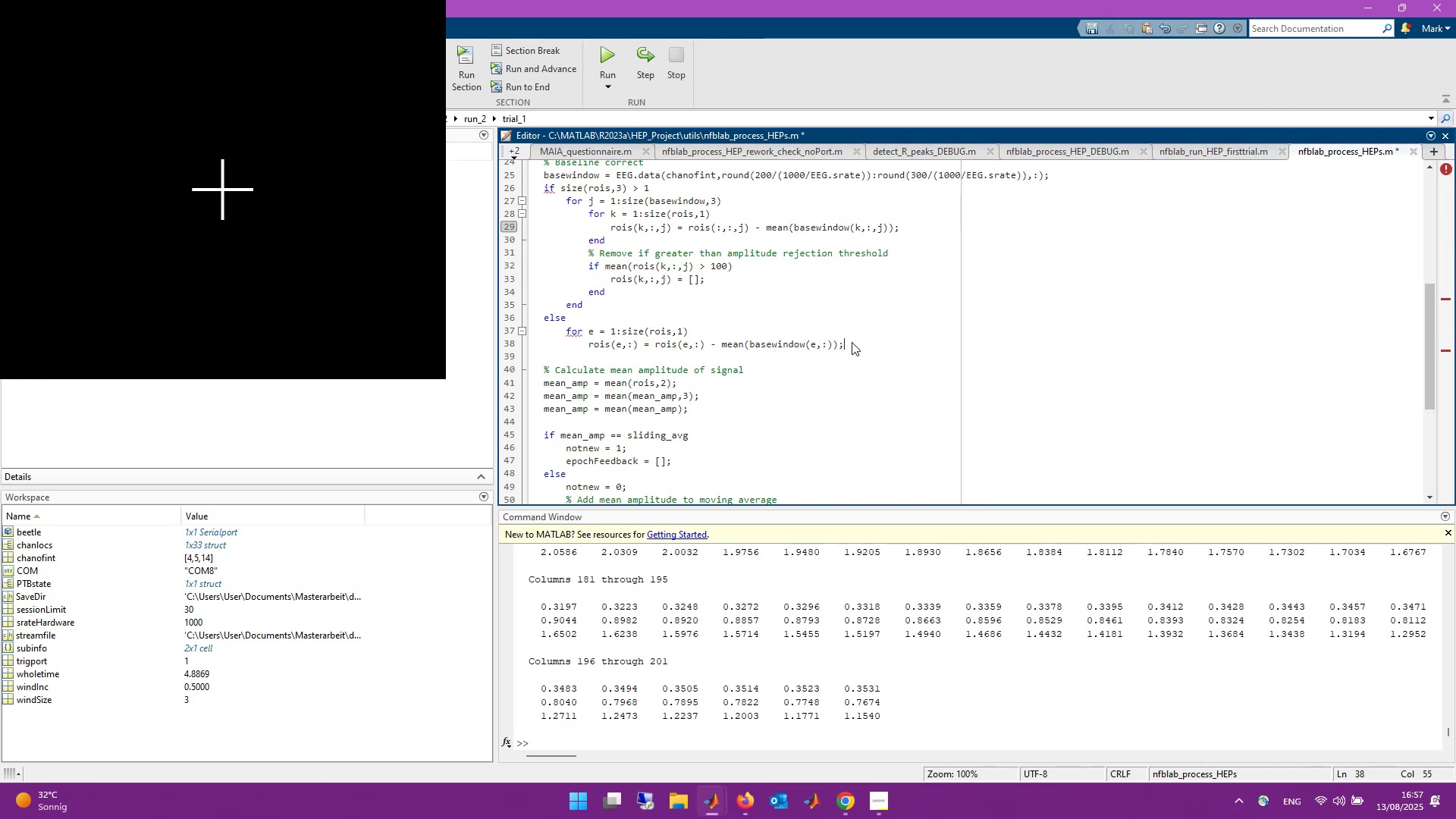 
key(Enter)
 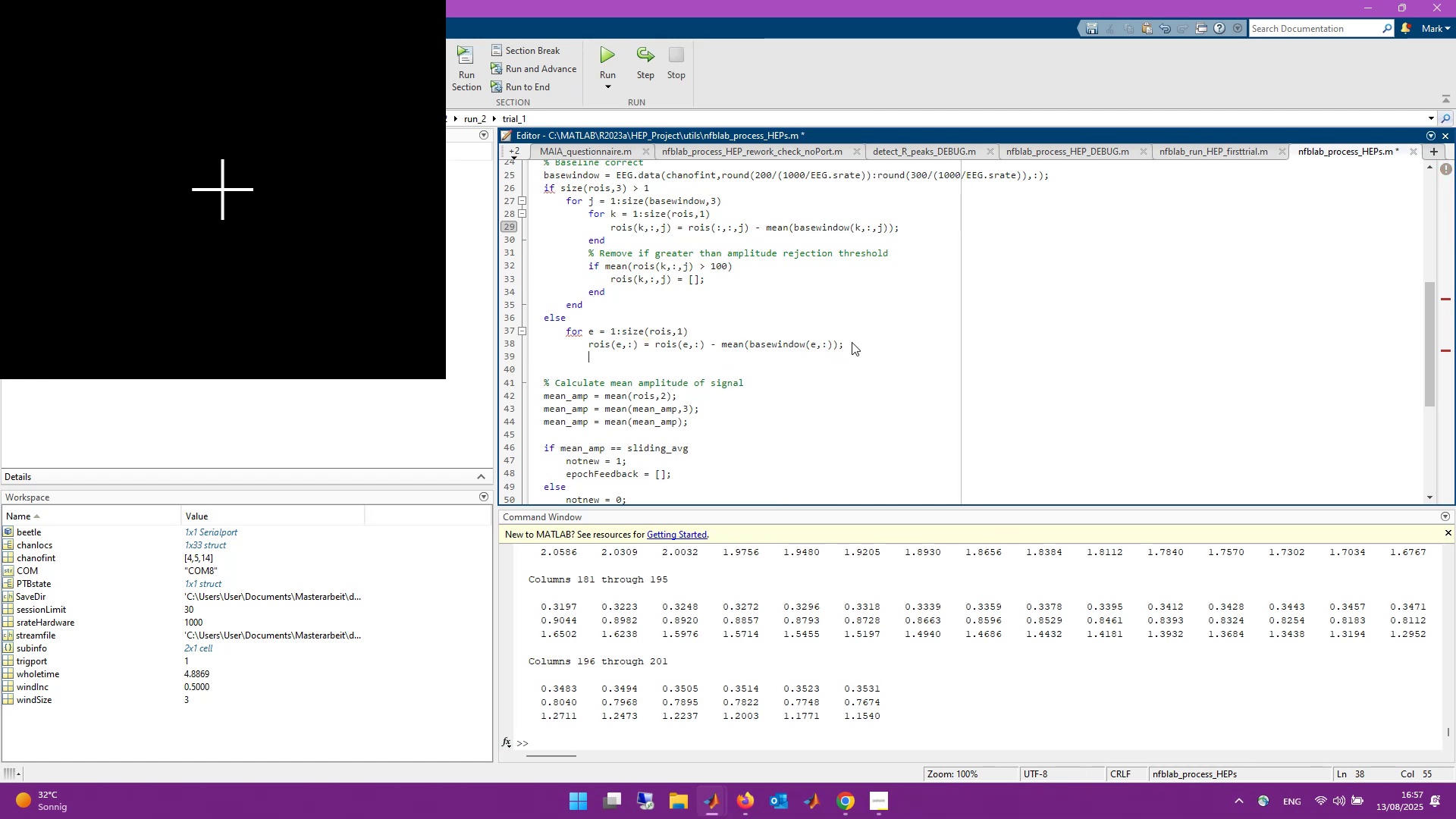 
type(end)
 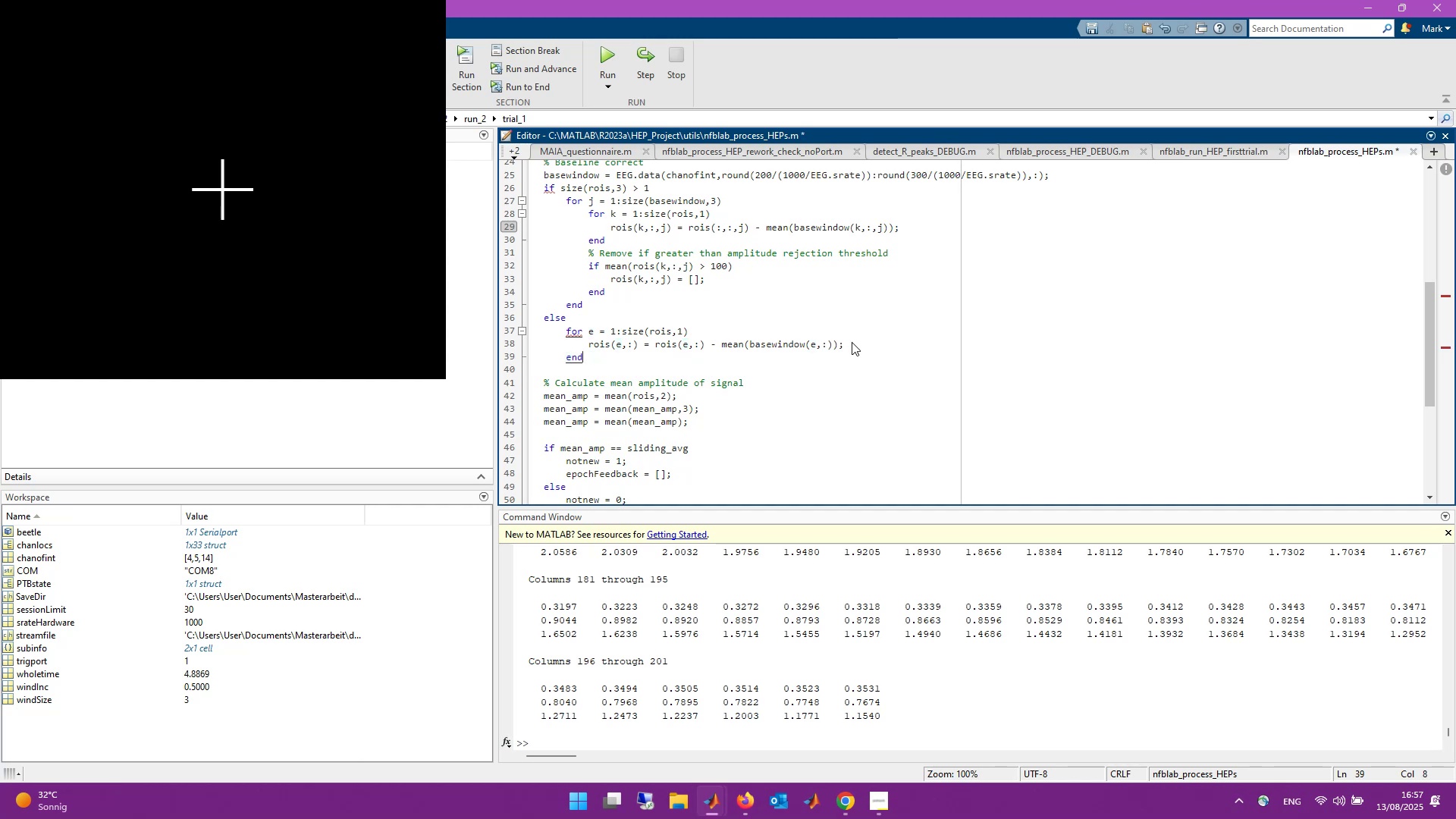 
key(Enter)
 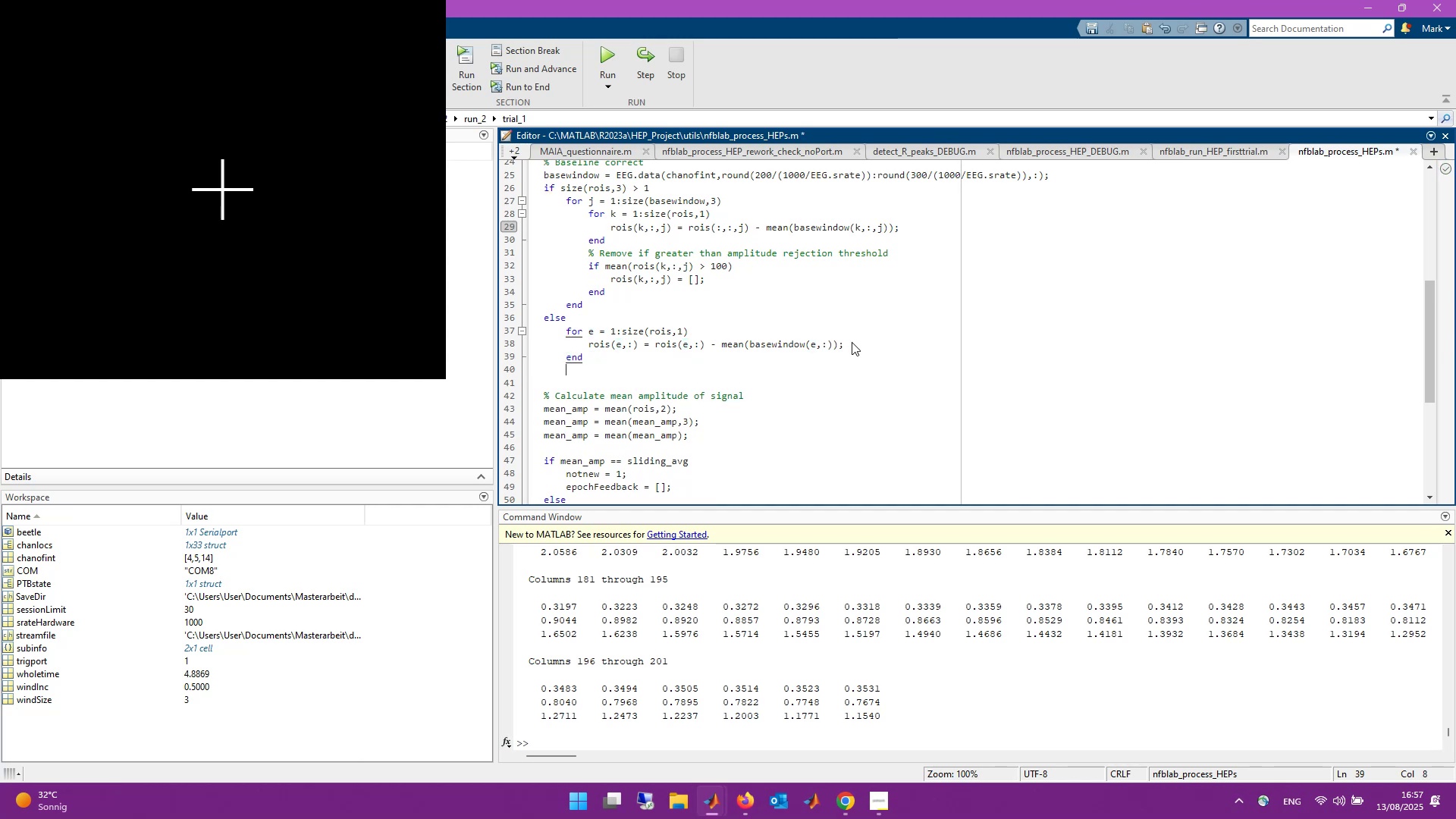 
type(end)
 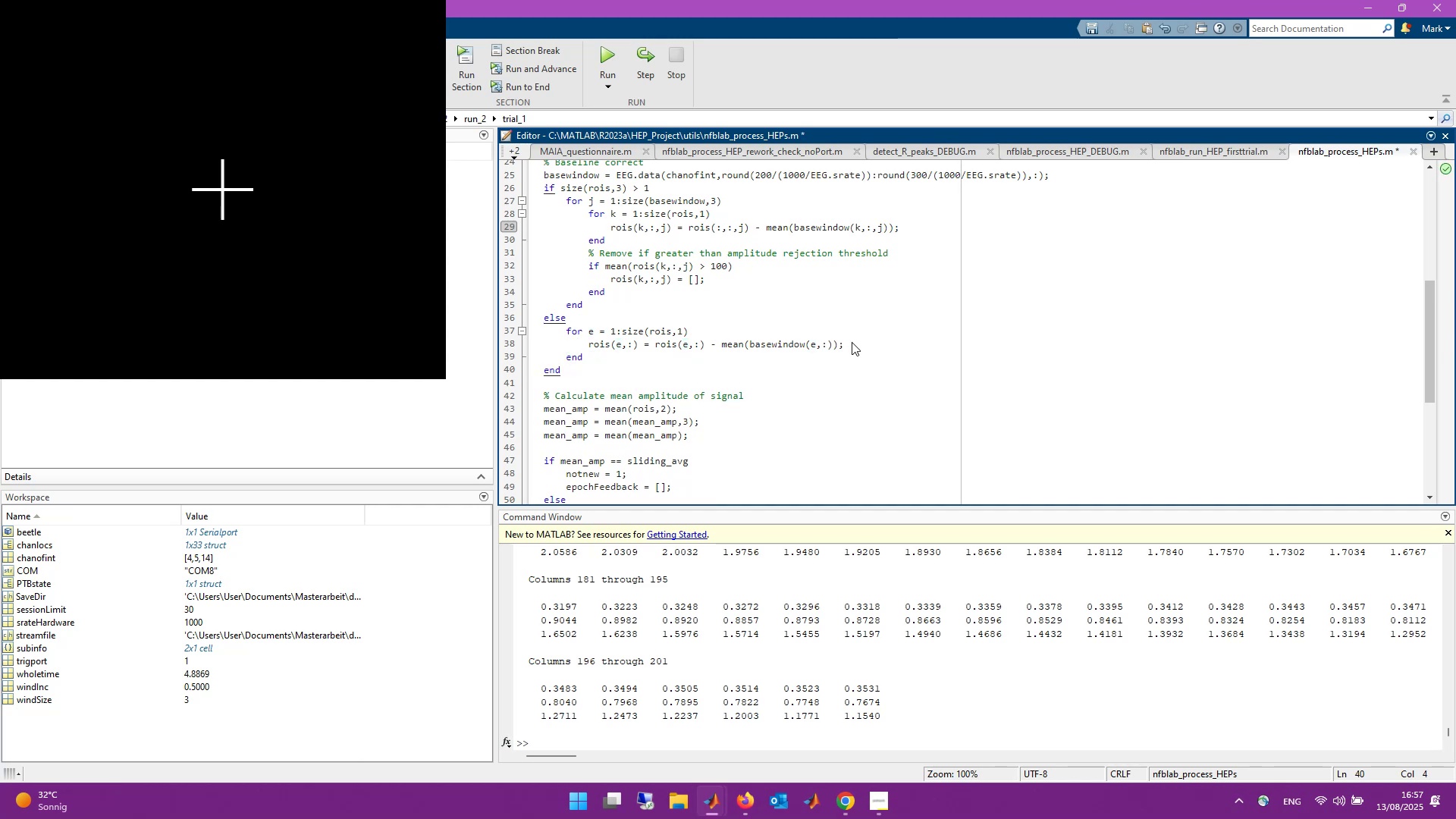 
key(Control+S)
 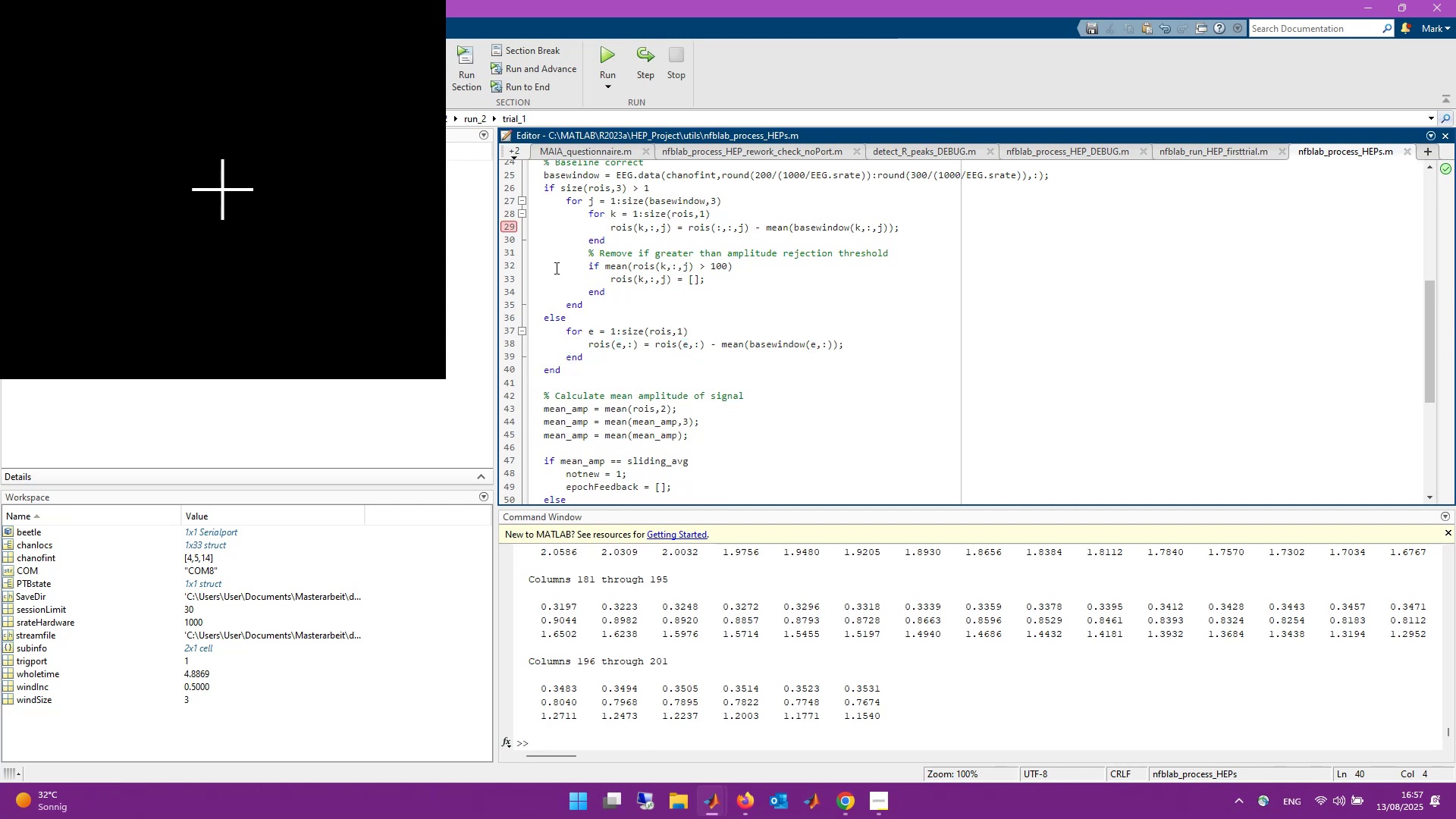 
wait(6.43)
 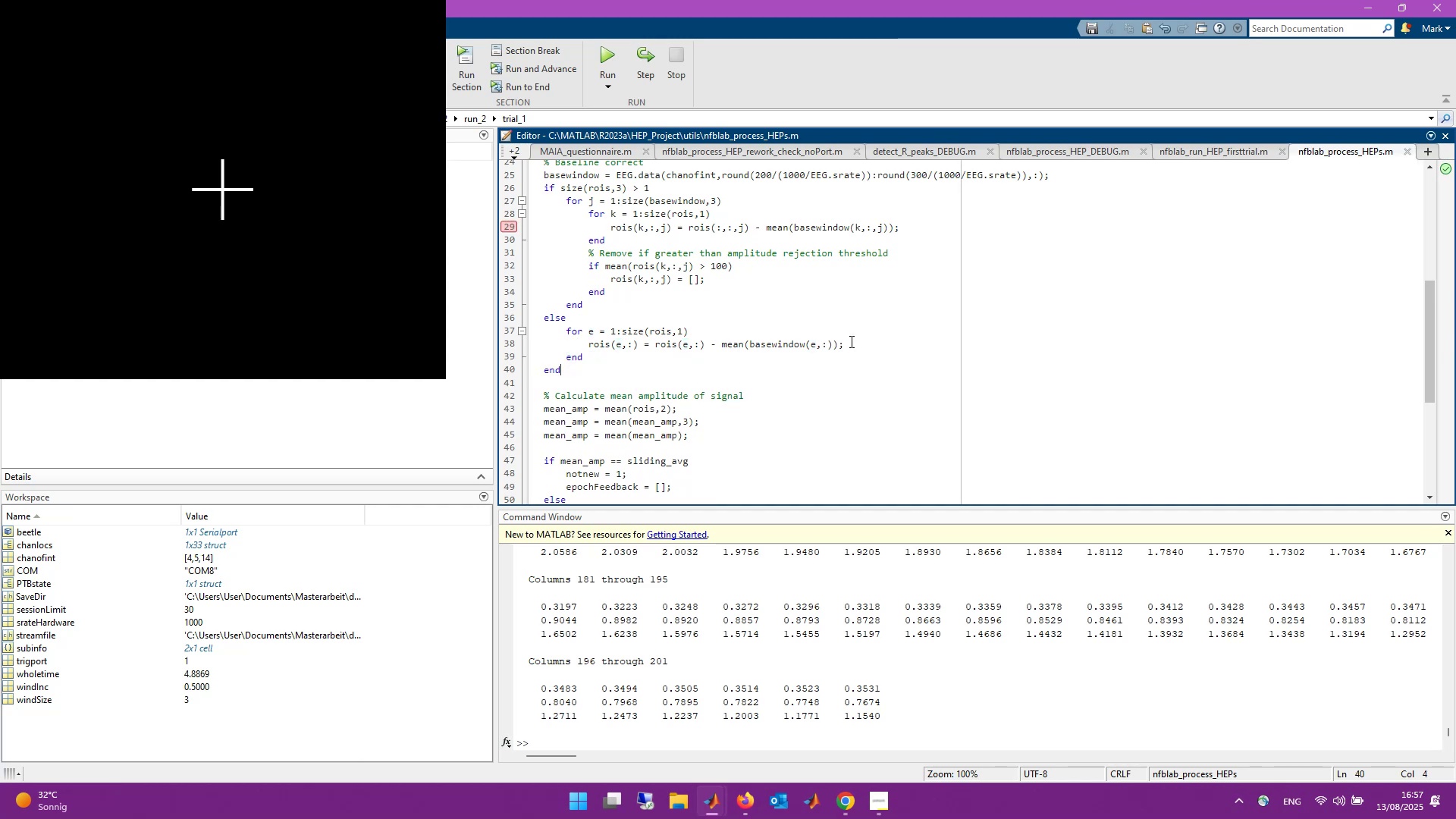 
left_click([945, 720])
 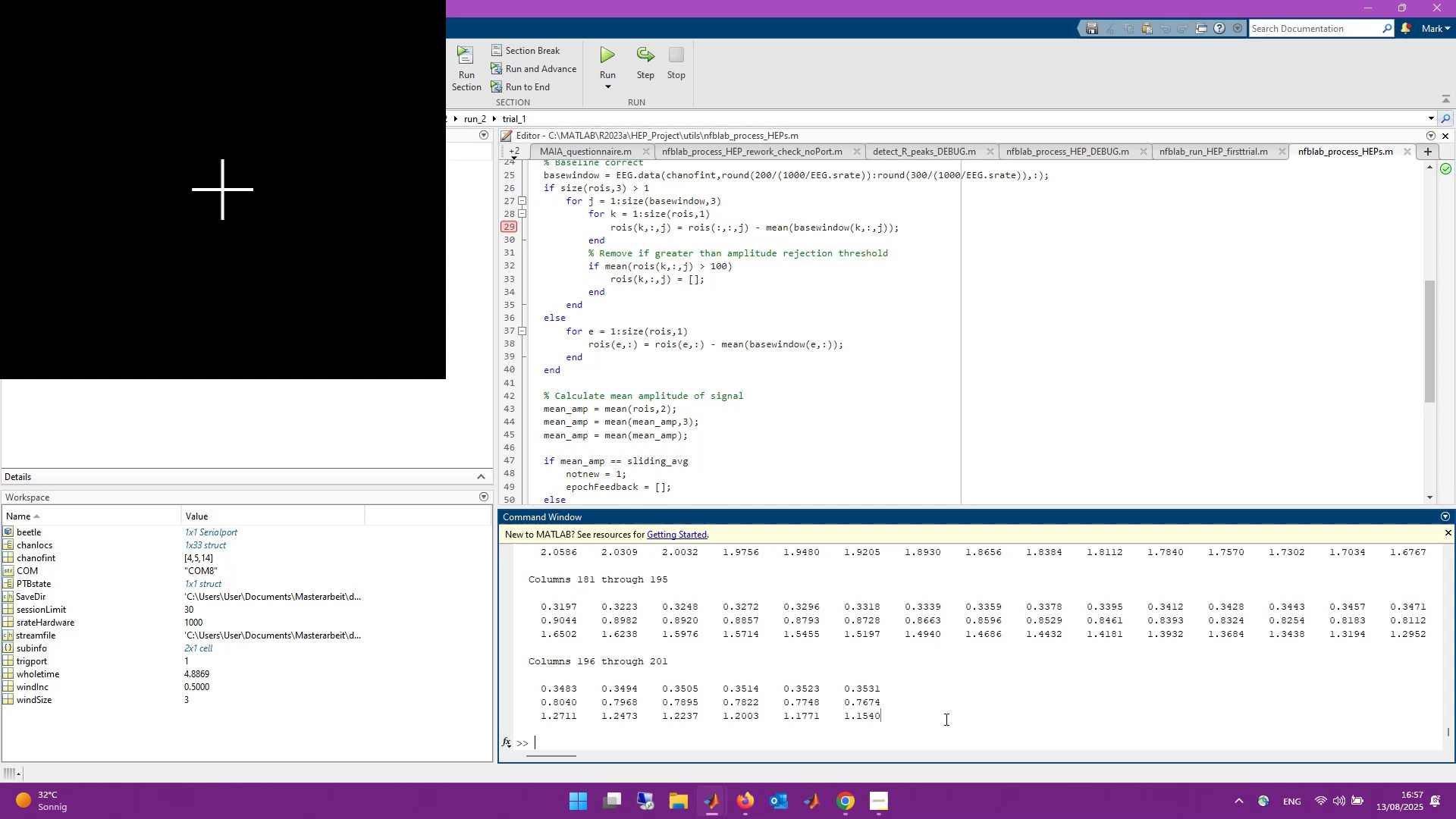 
key(ArrowUp)
 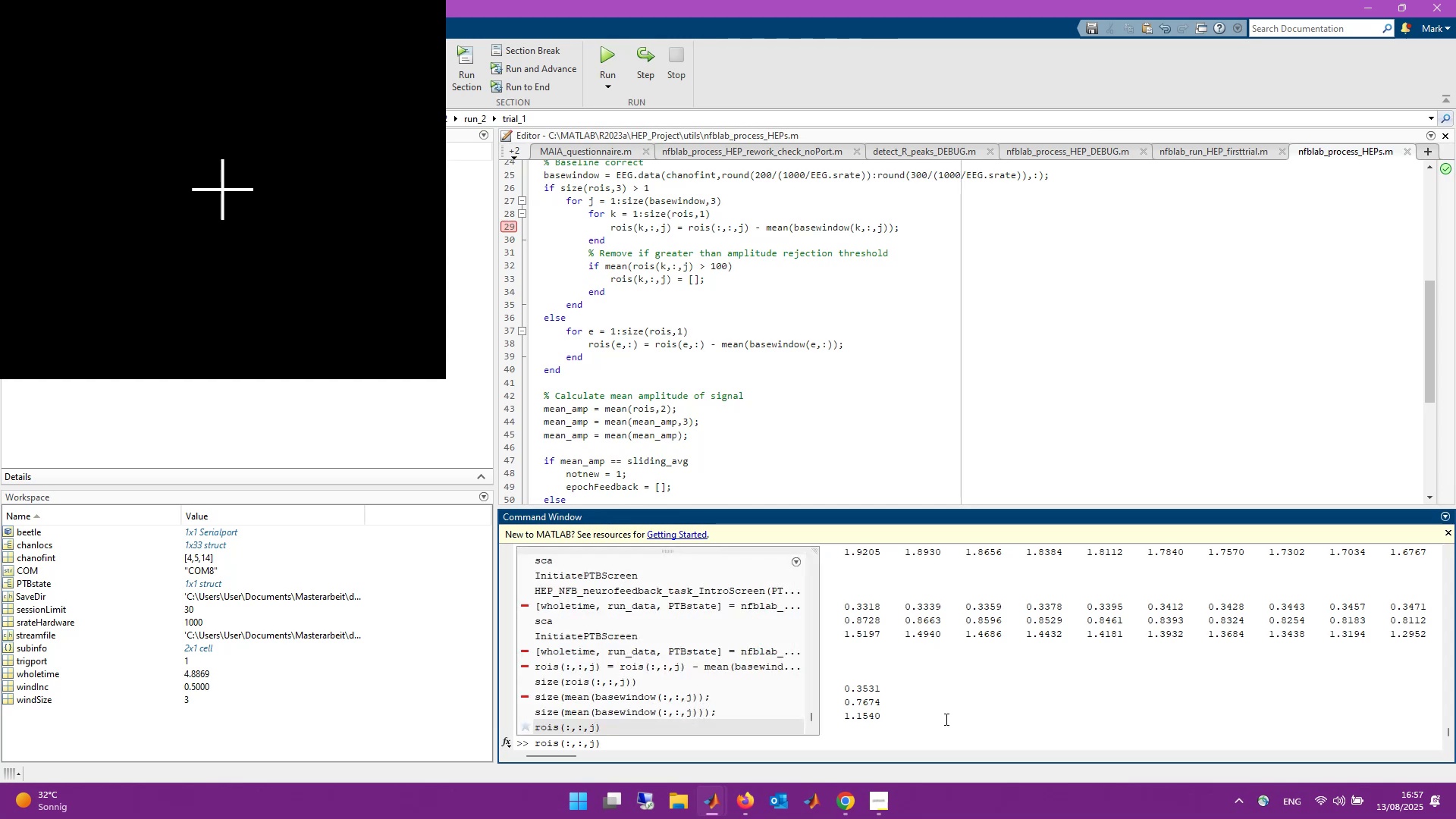 
key(ArrowUp)
 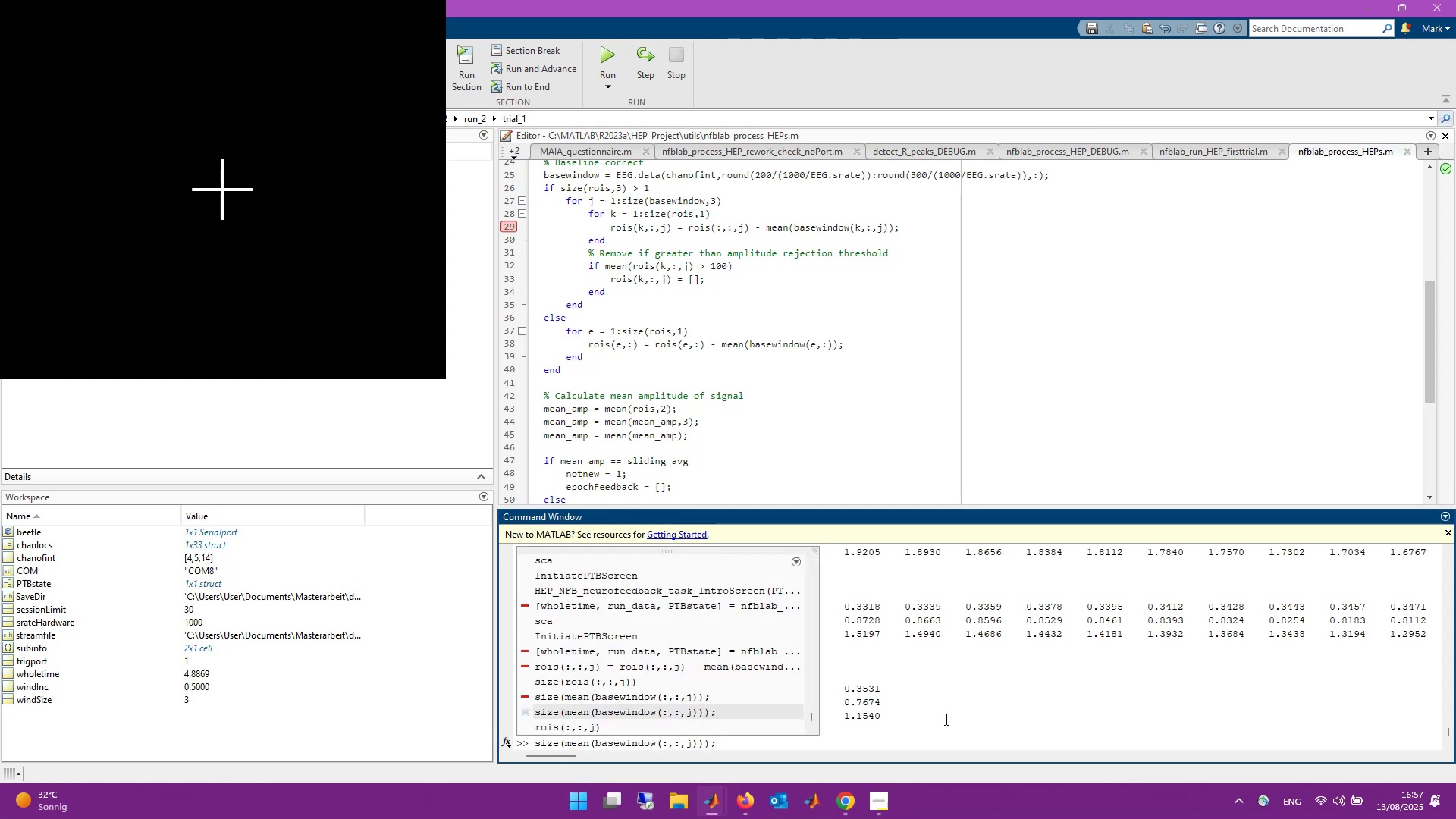 
key(ArrowUp)
 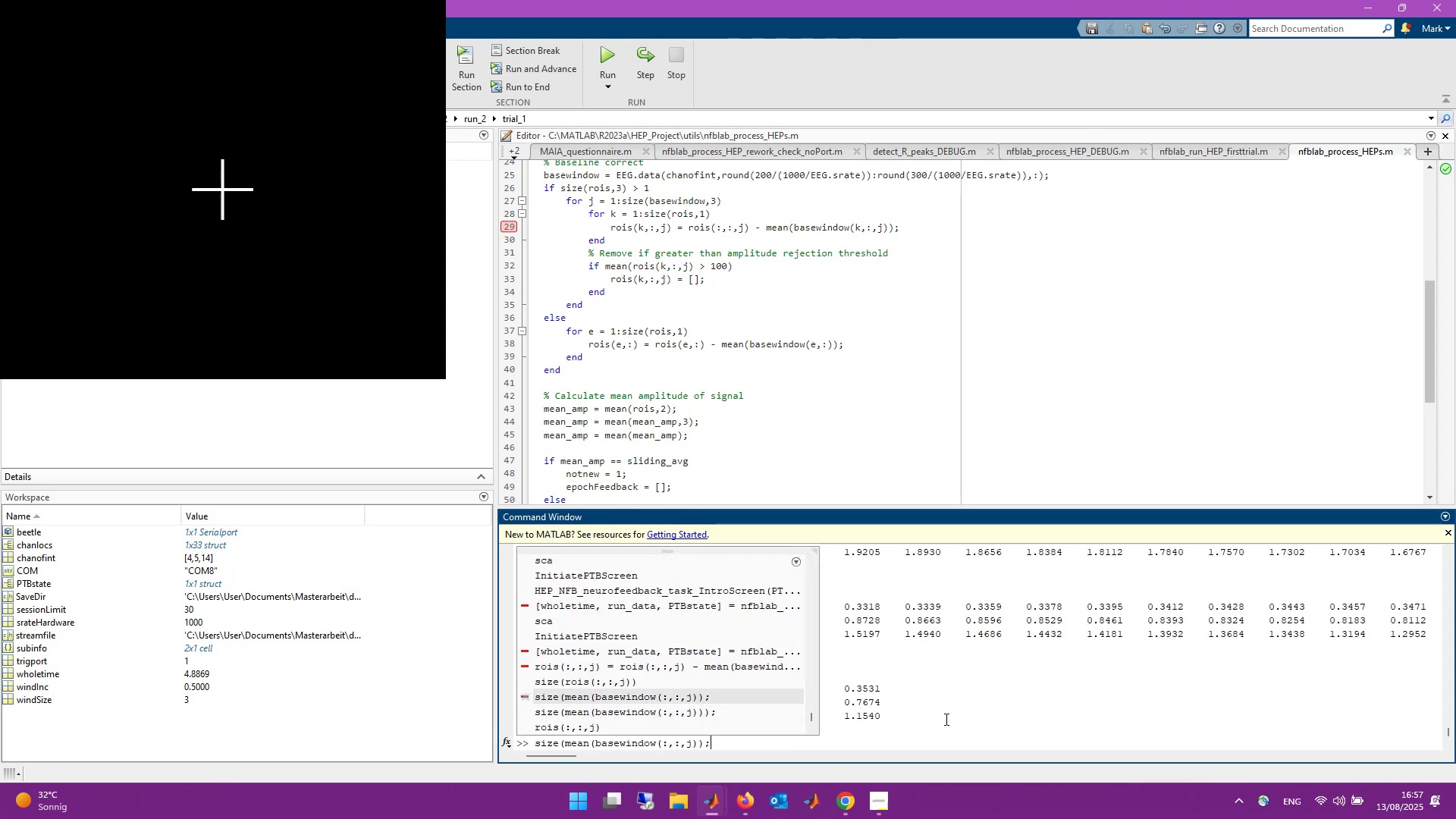 
key(ArrowUp)
 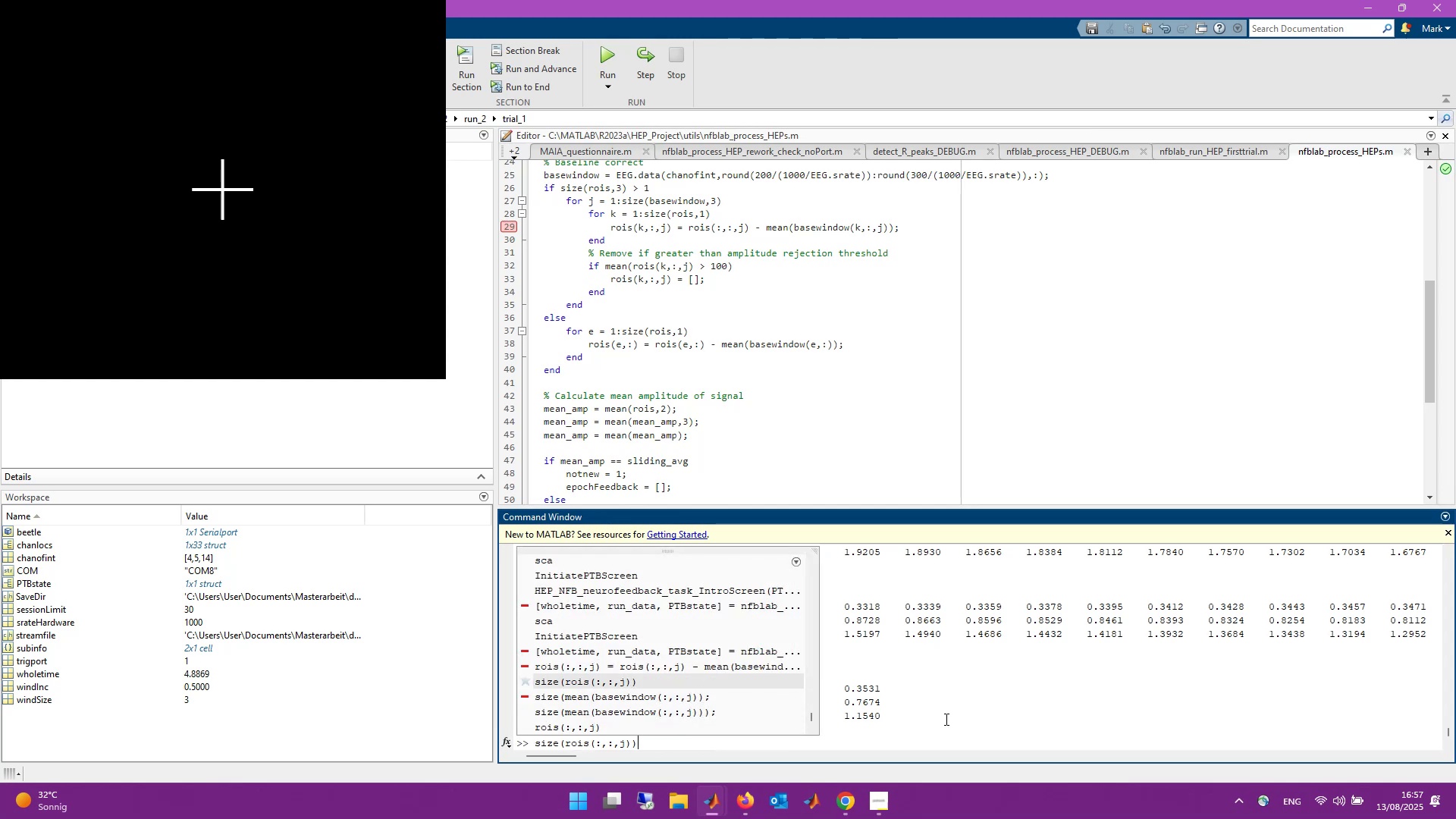 
key(ArrowUp)
 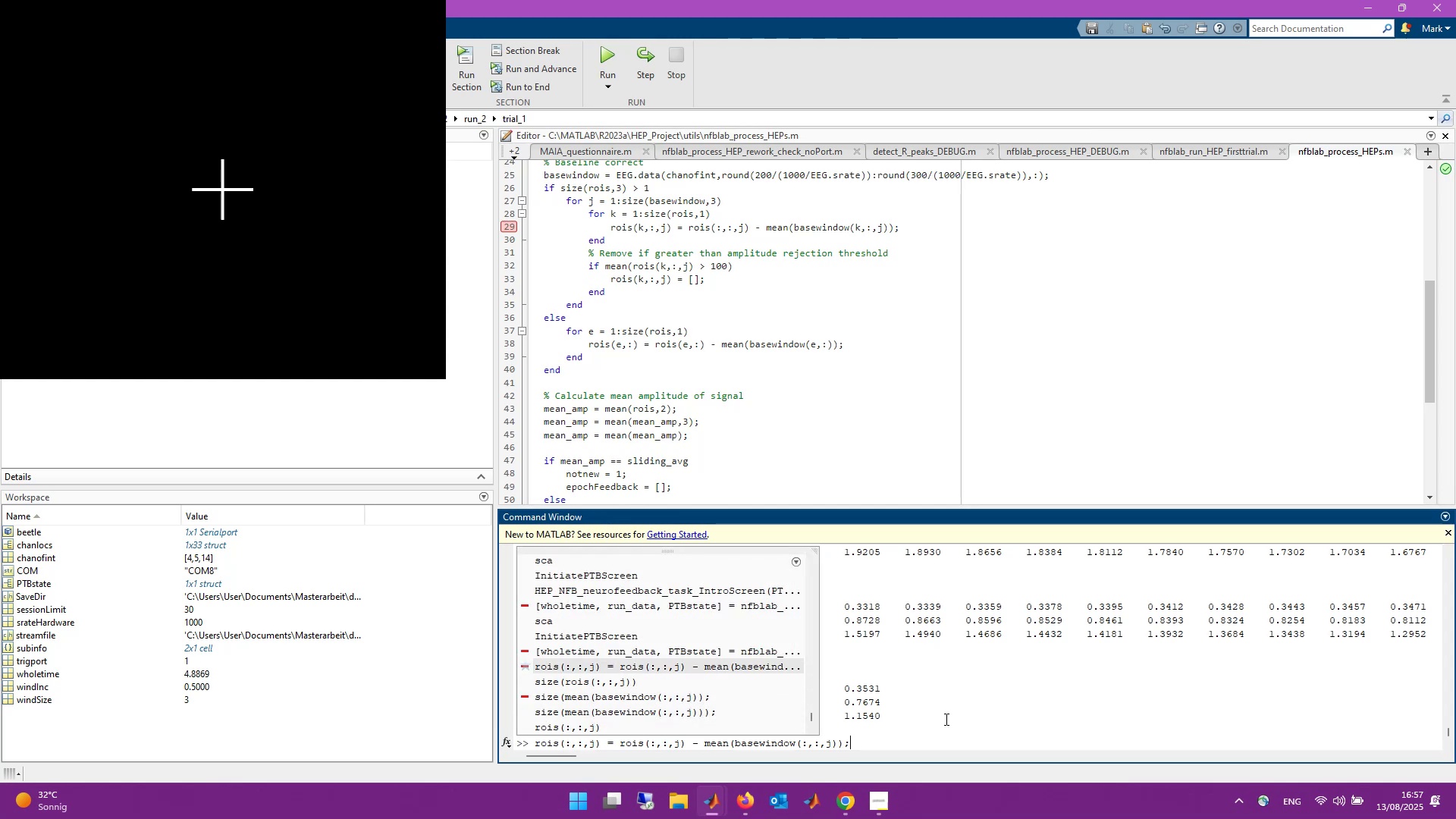 
key(ArrowUp)
 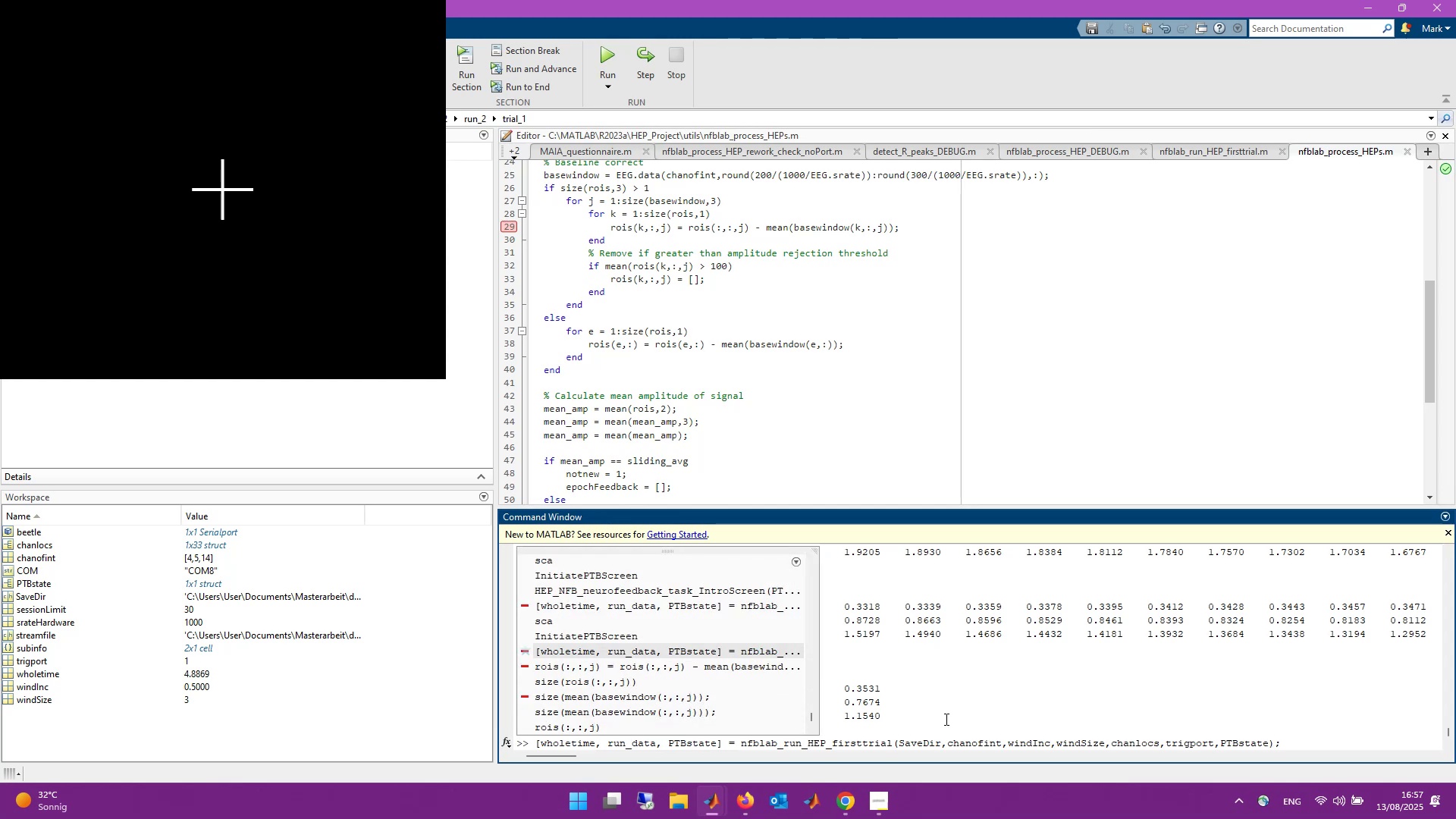 
key(ArrowUp)
 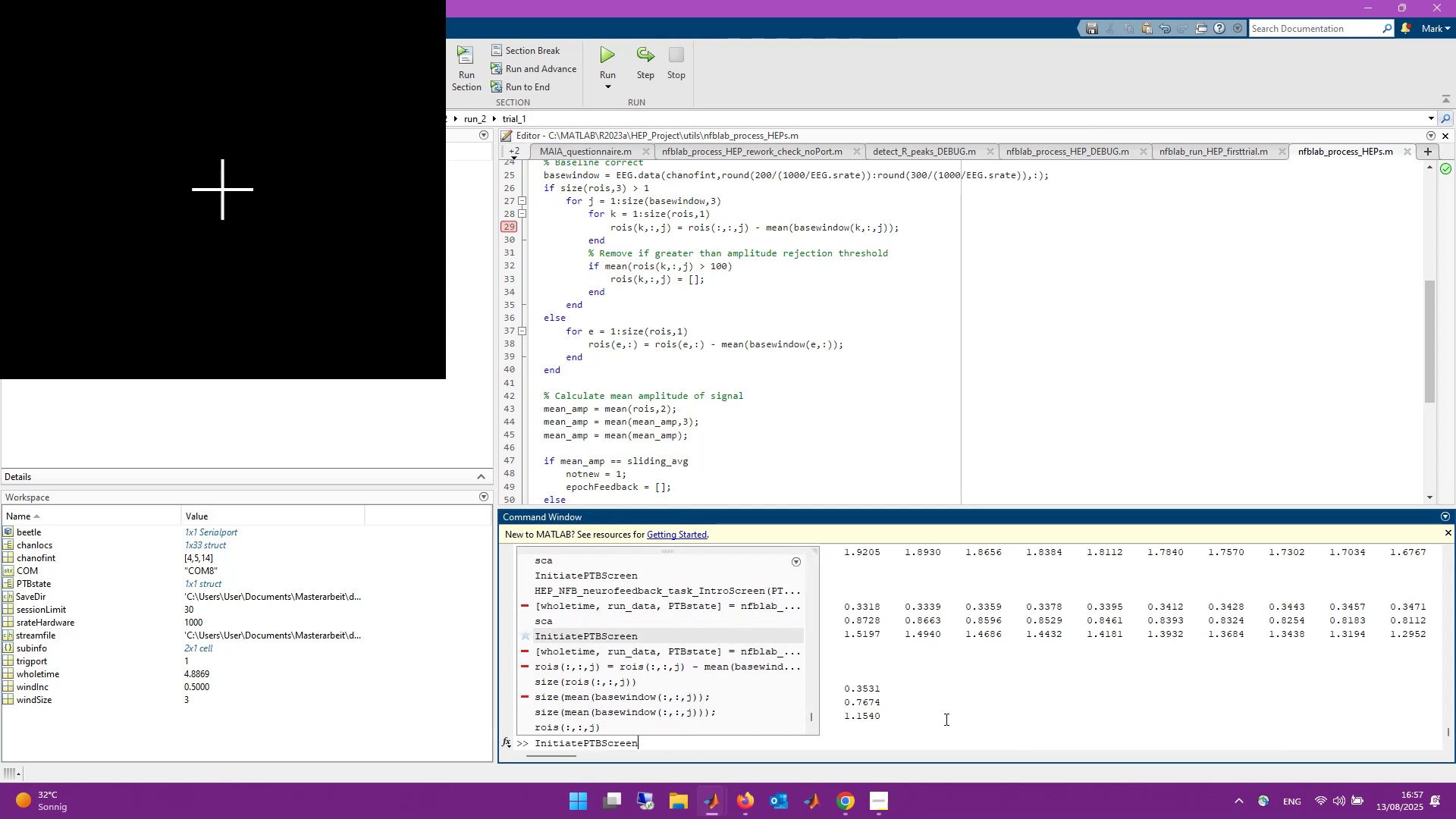 
key(ArrowUp)
 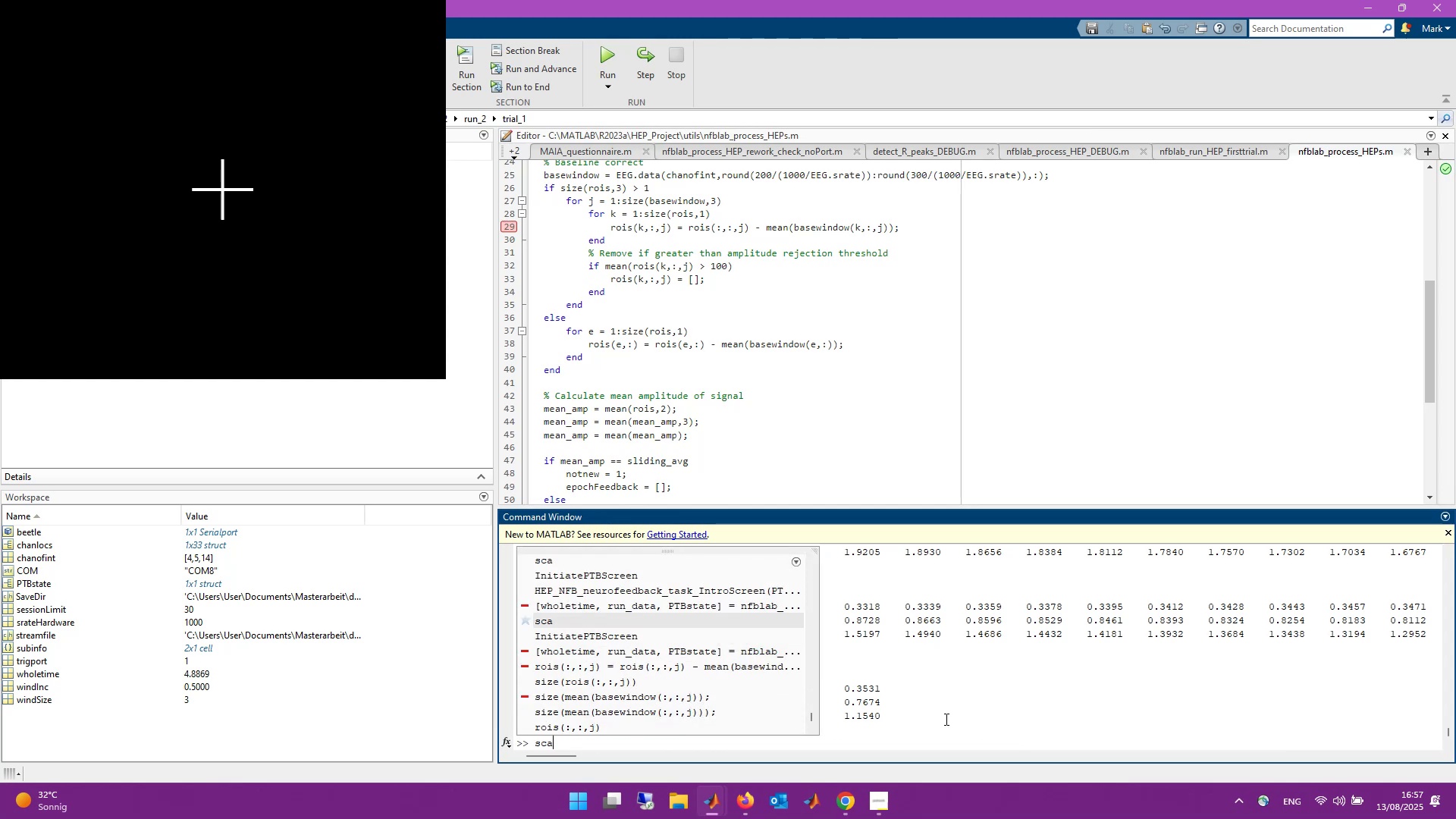 
key(ArrowUp)
 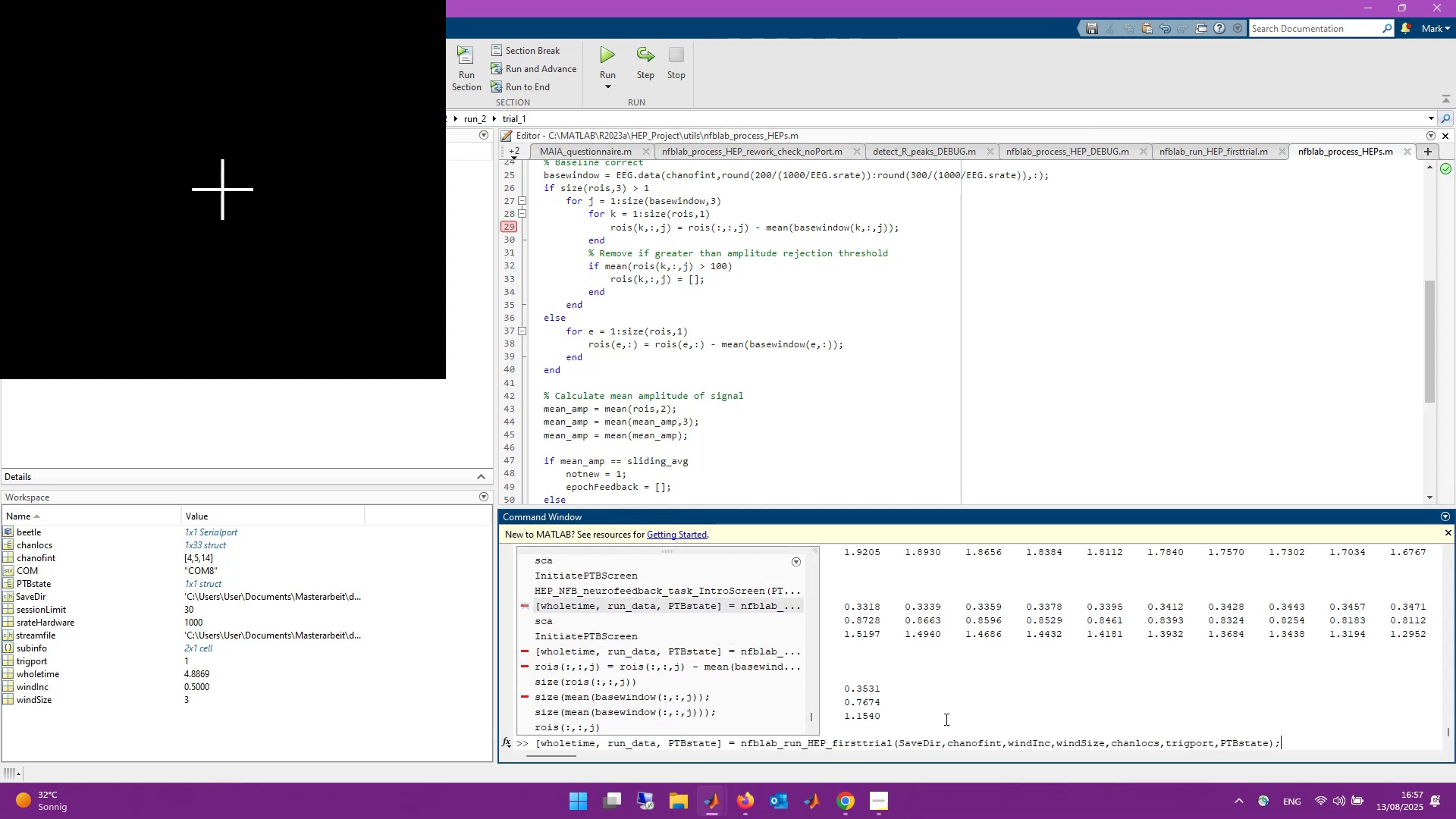 
key(Enter)
 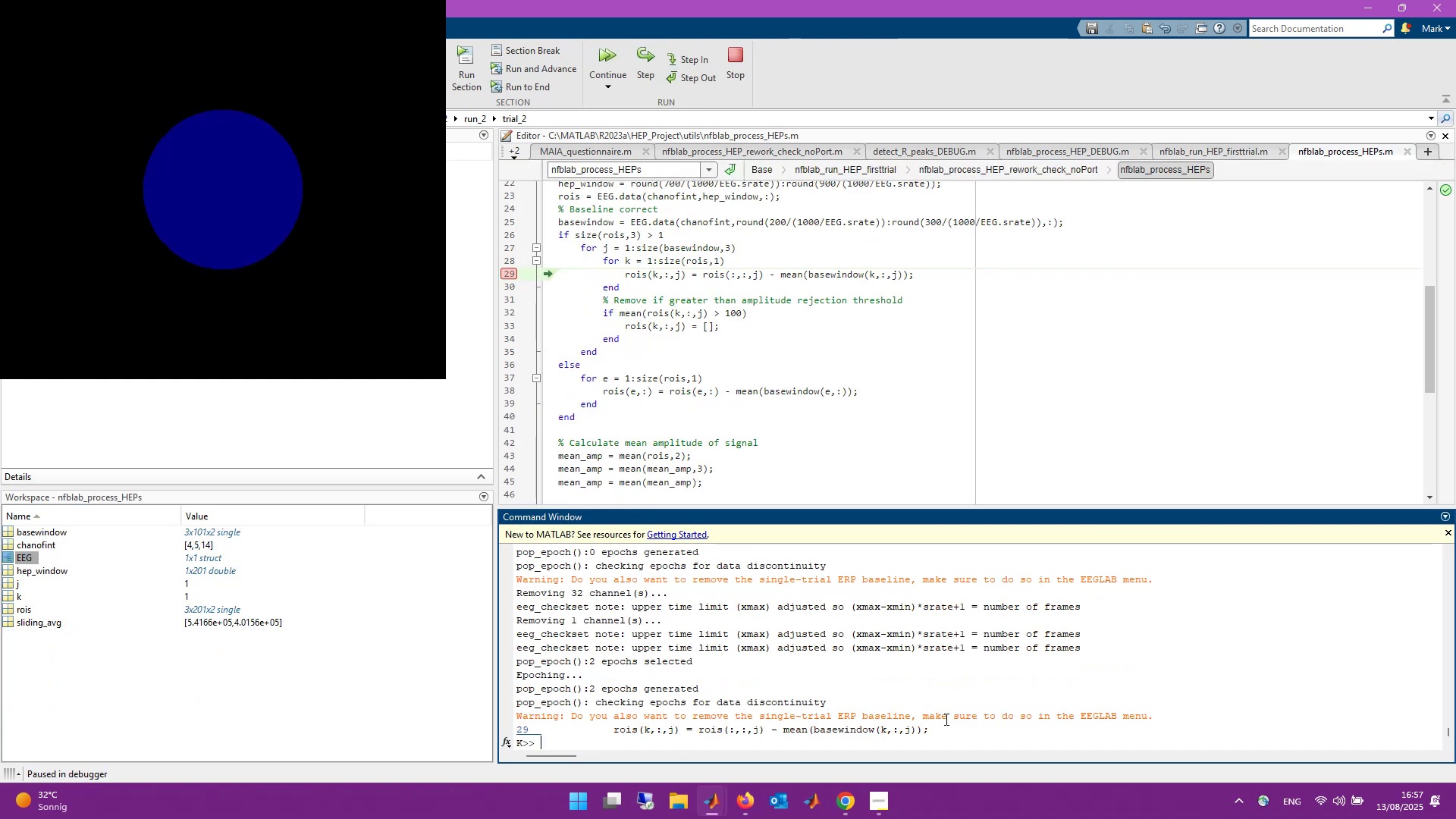 
wait(17.97)
 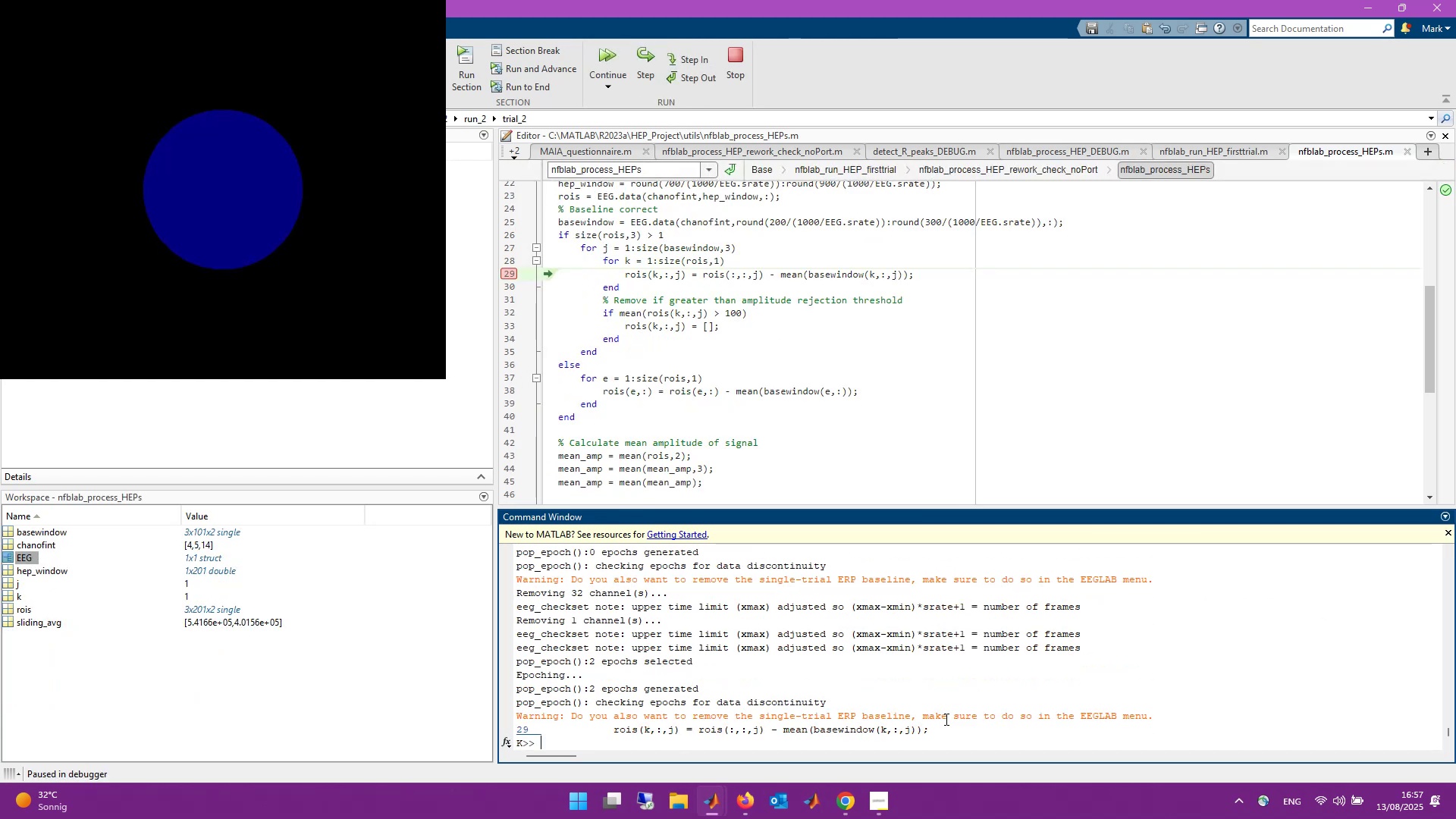 
left_click([650, 67])
 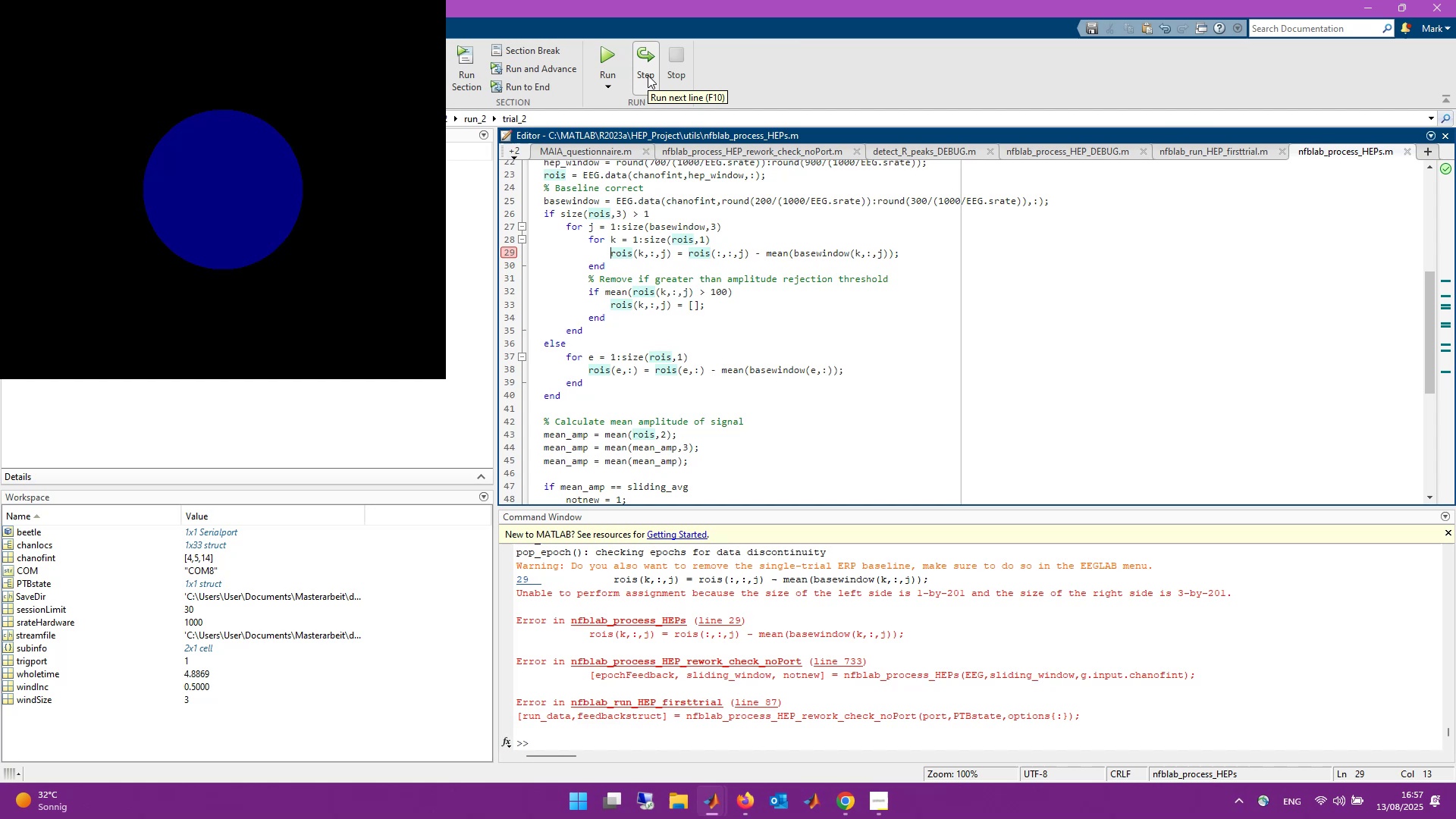 
wait(7.06)
 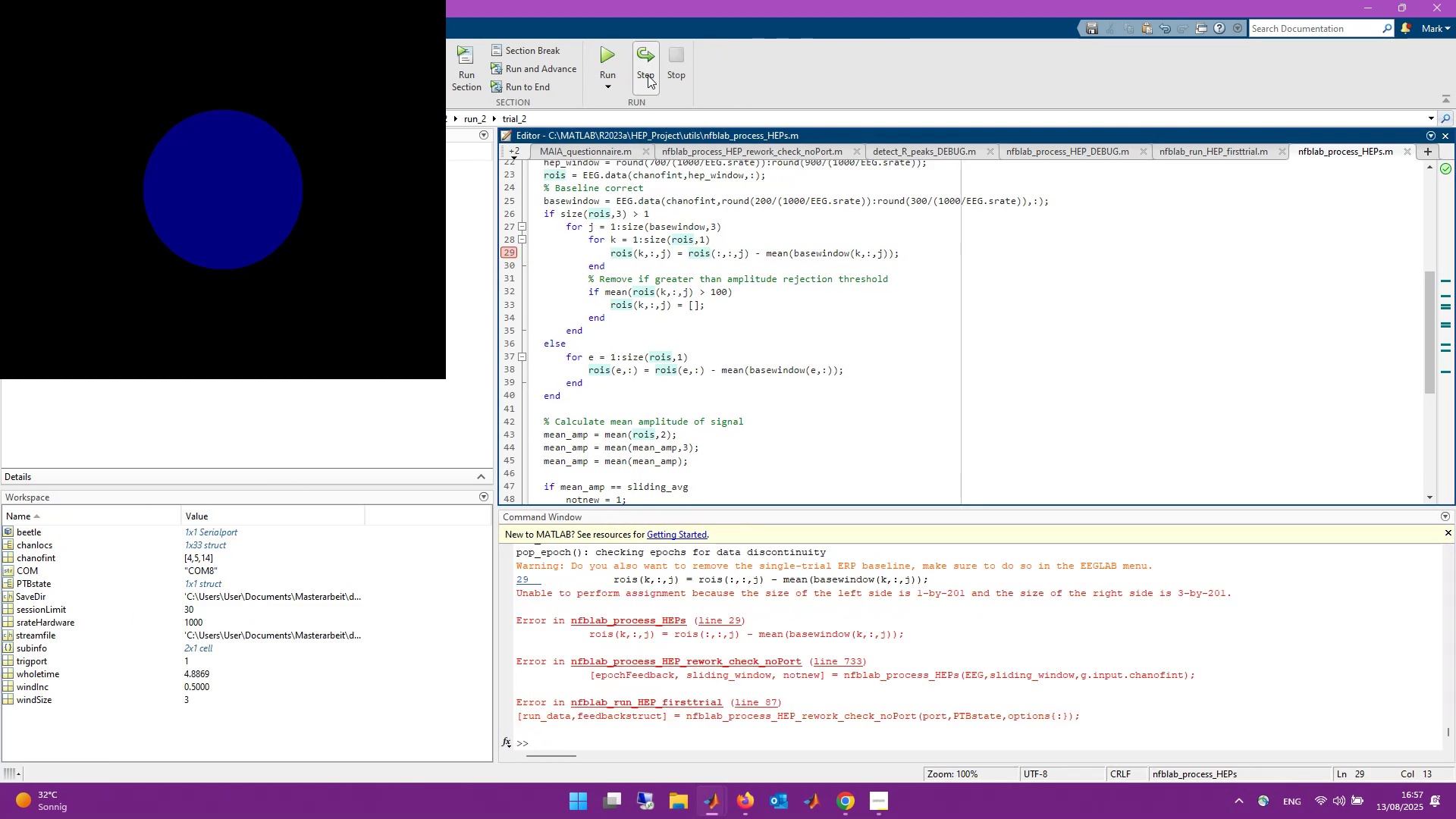 
left_click([718, 253])
 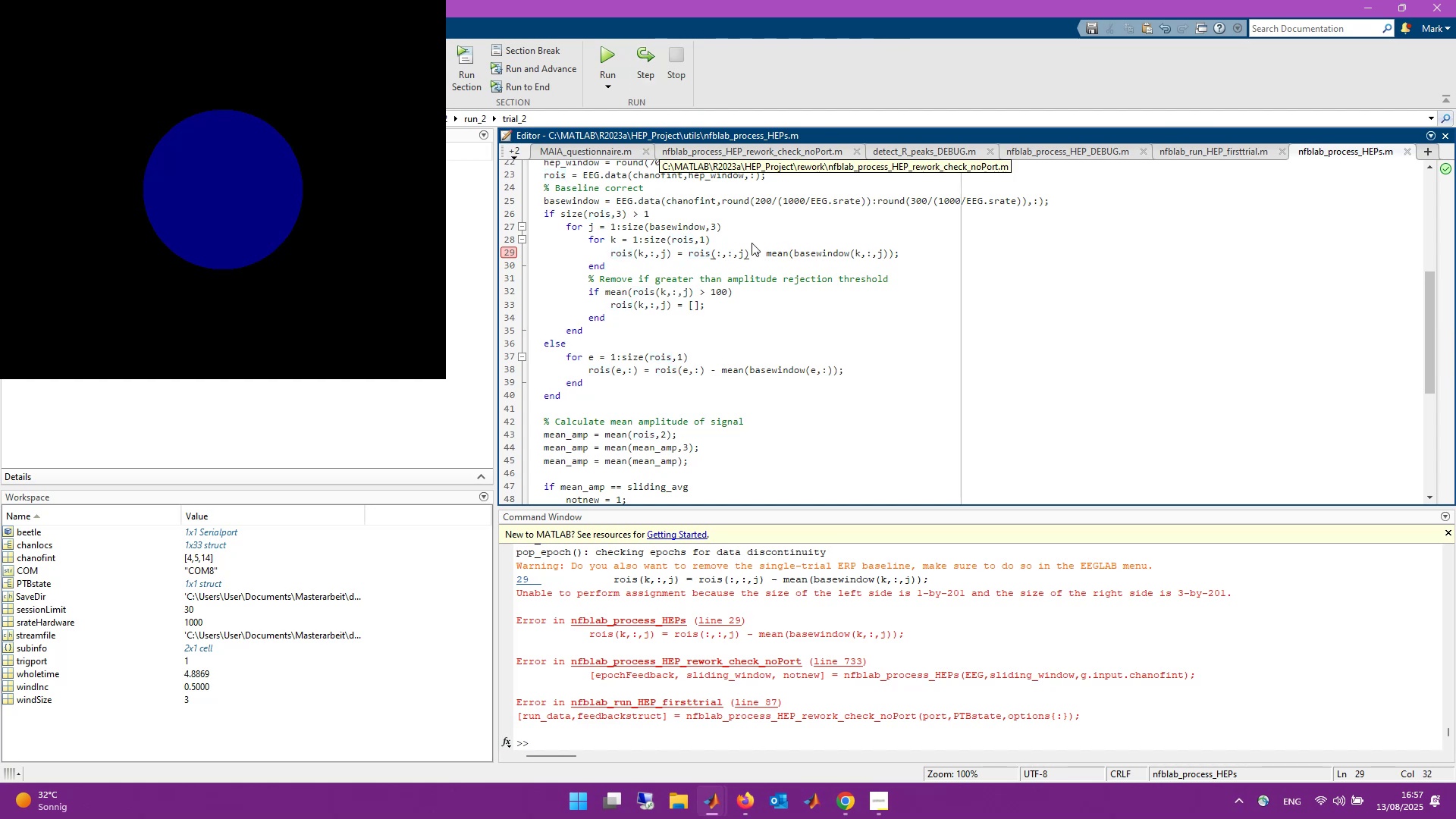 
key(Delete)
 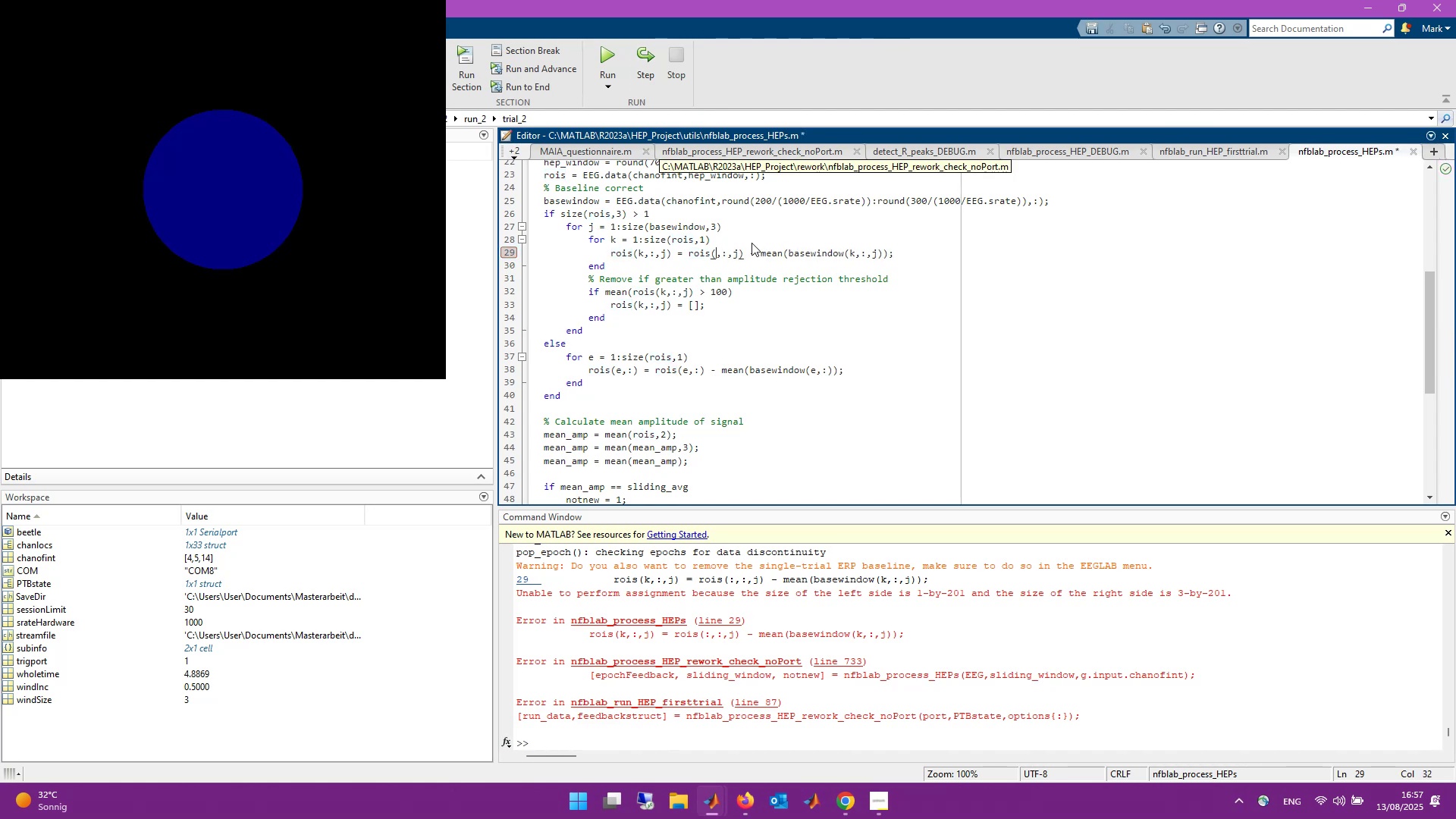 
key(K)
 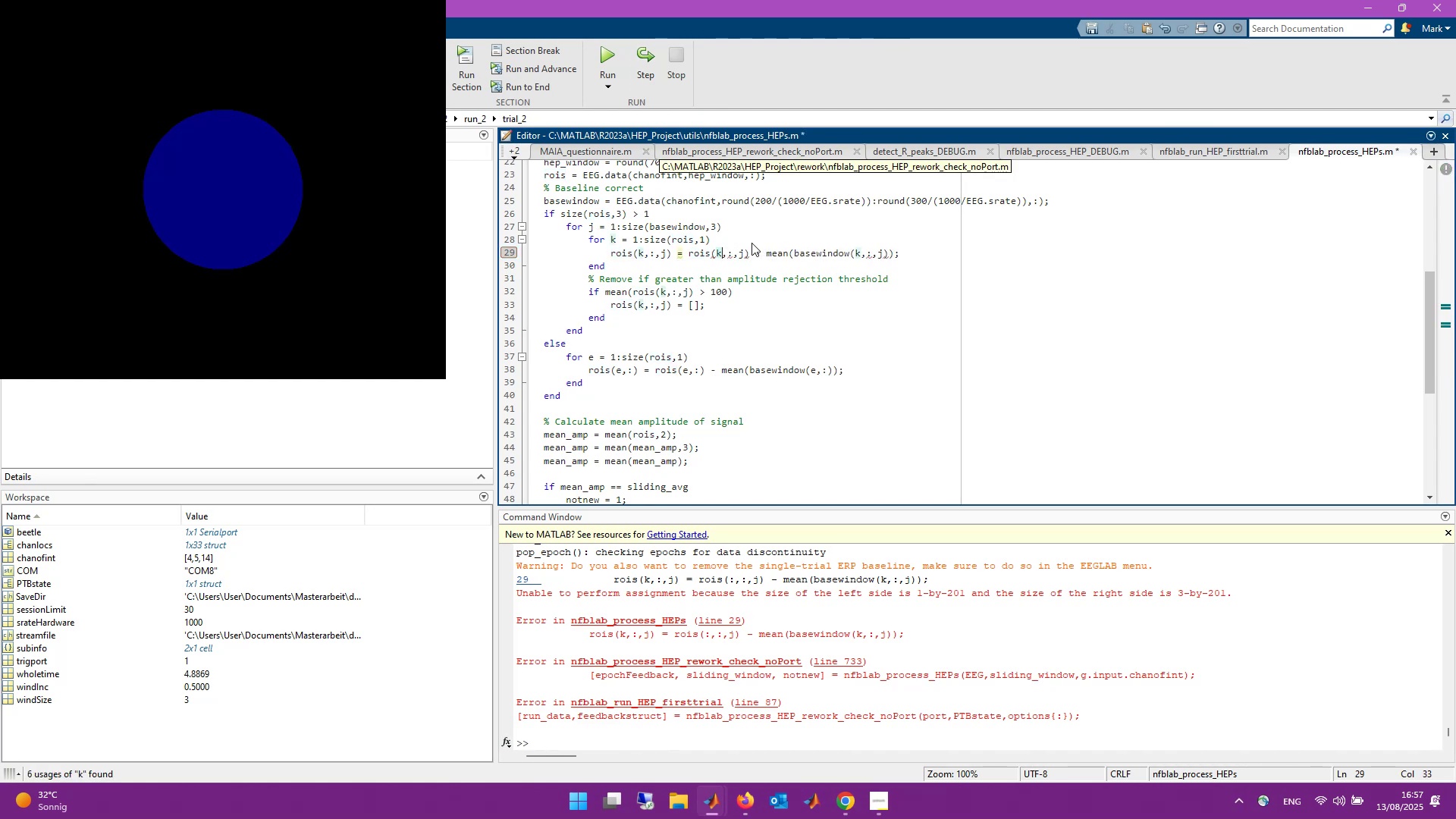 
key(Control+S)
 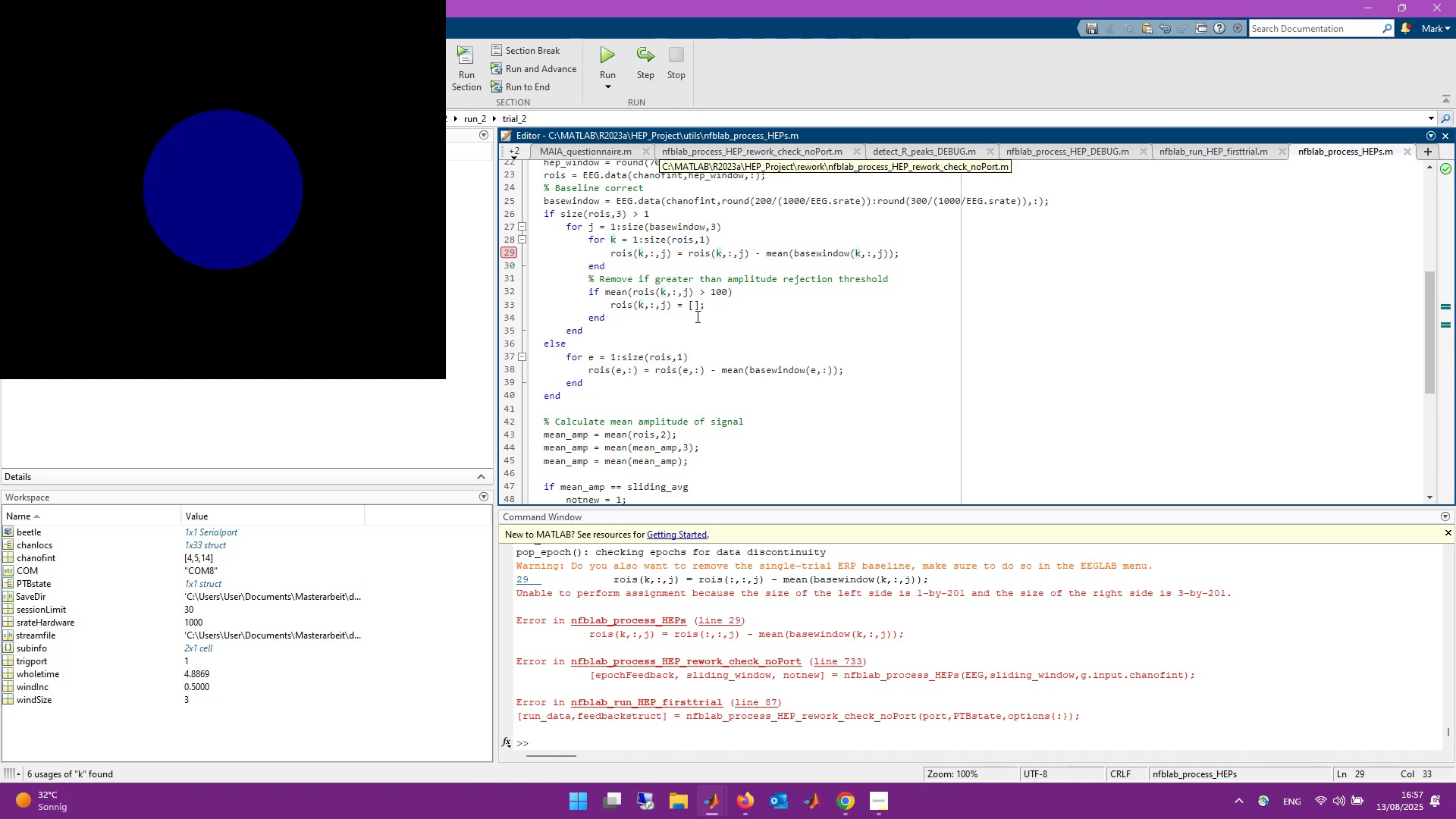 
wait(6.66)
 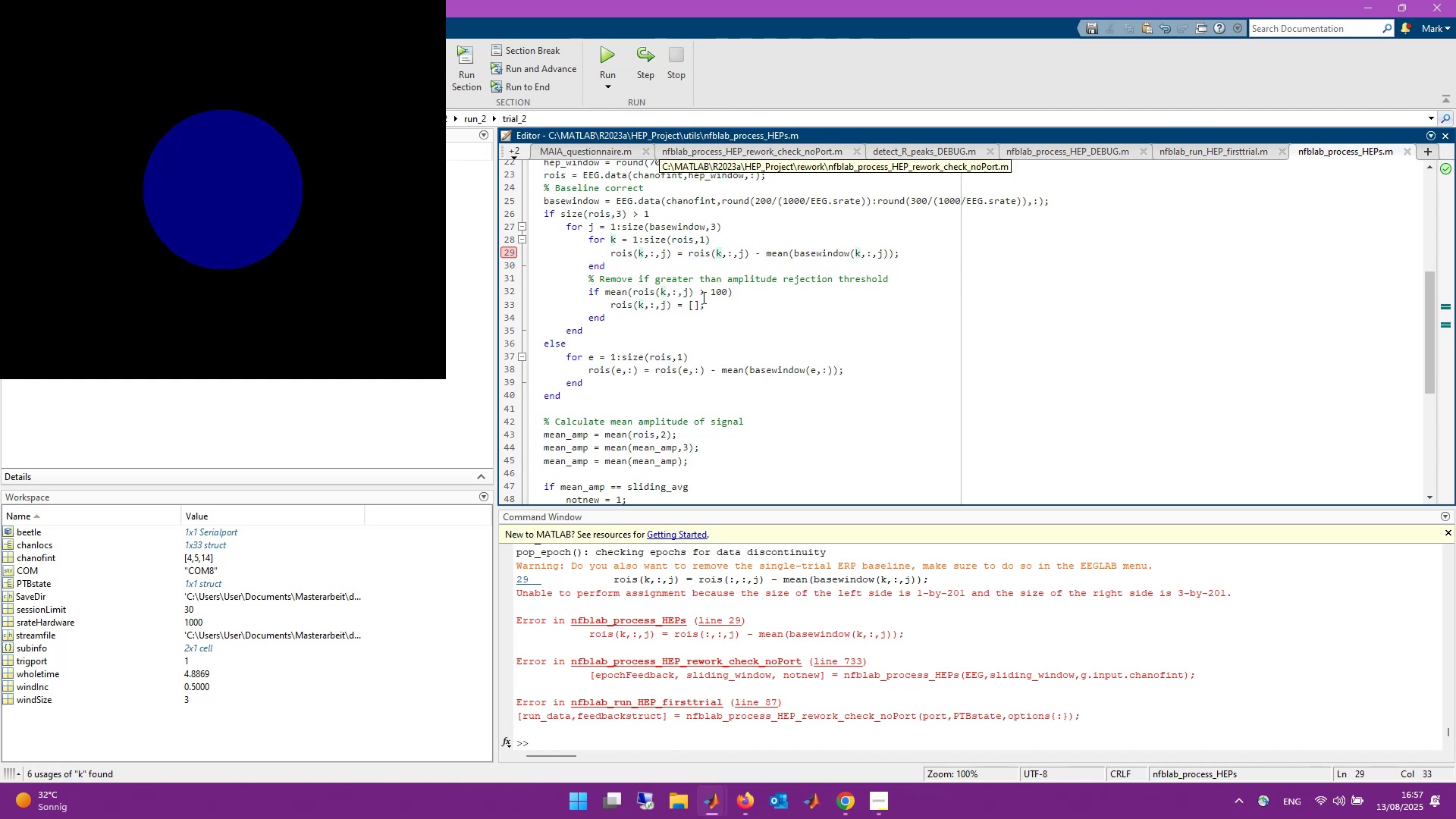 
left_click_drag(start_coordinate=[590, 293], to_coordinate=[635, 312])
 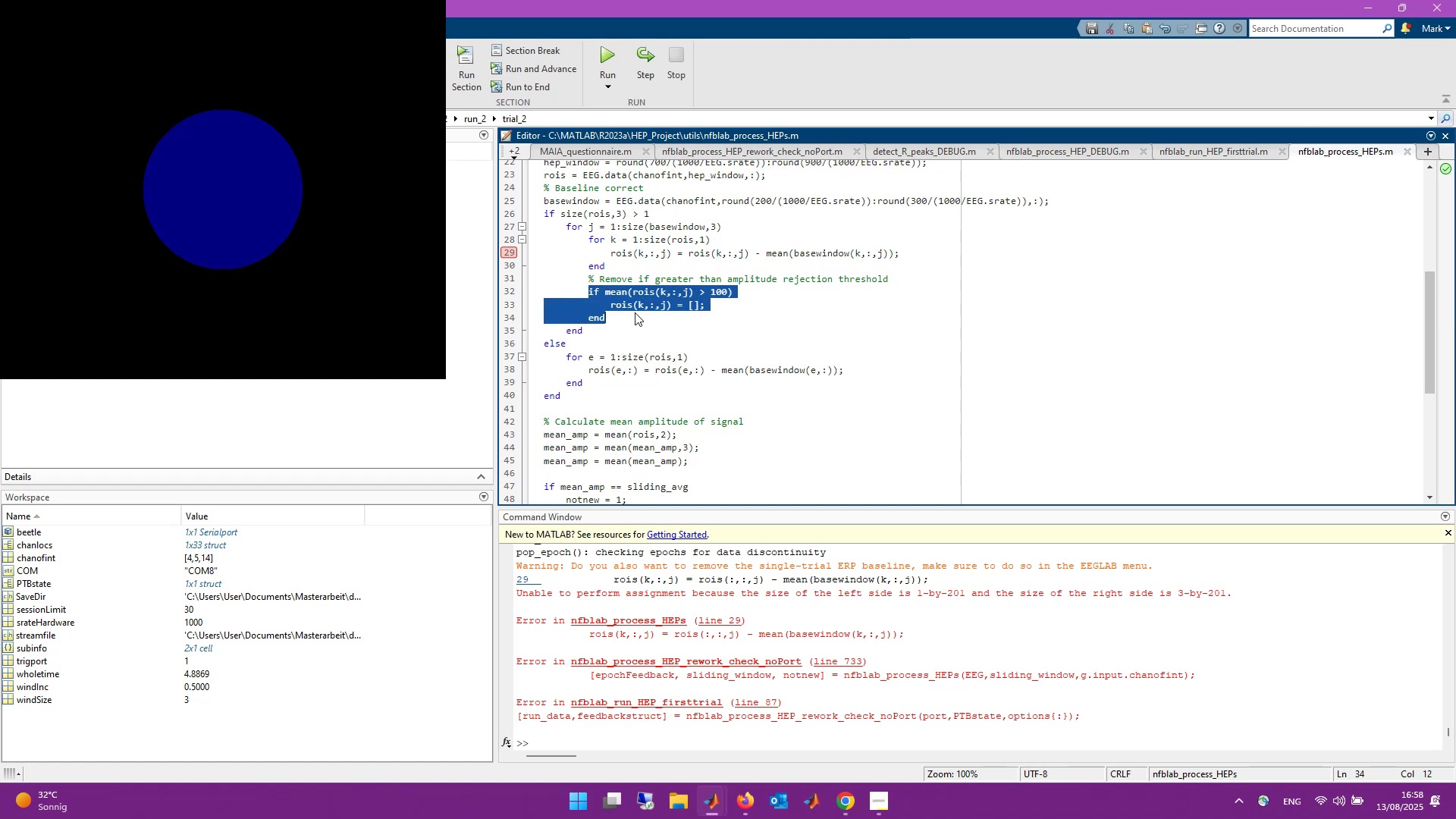 
hold_key(key=ControlLeft, duration=0.56)
 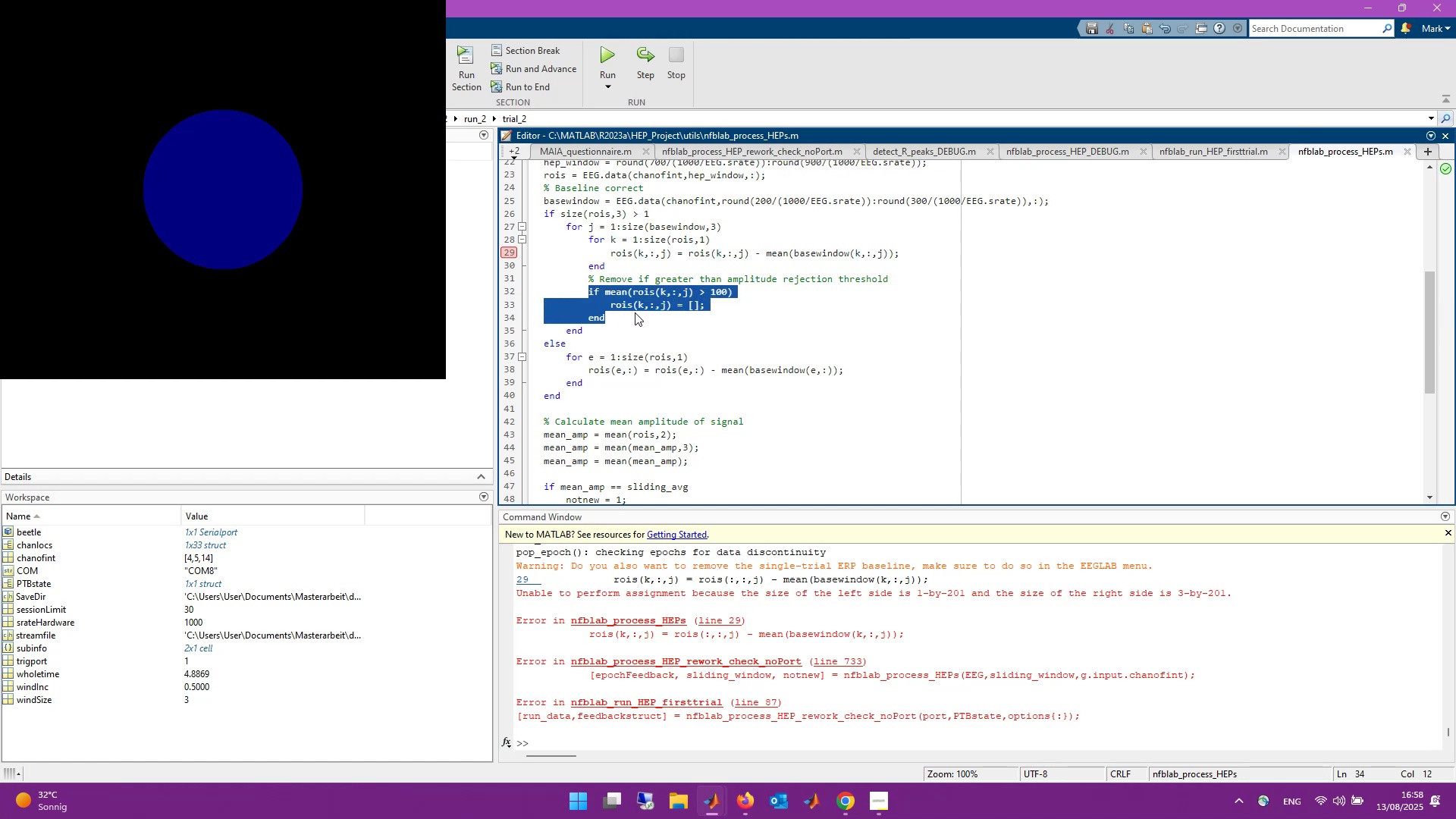 
hold_key(key=C, duration=0.33)
 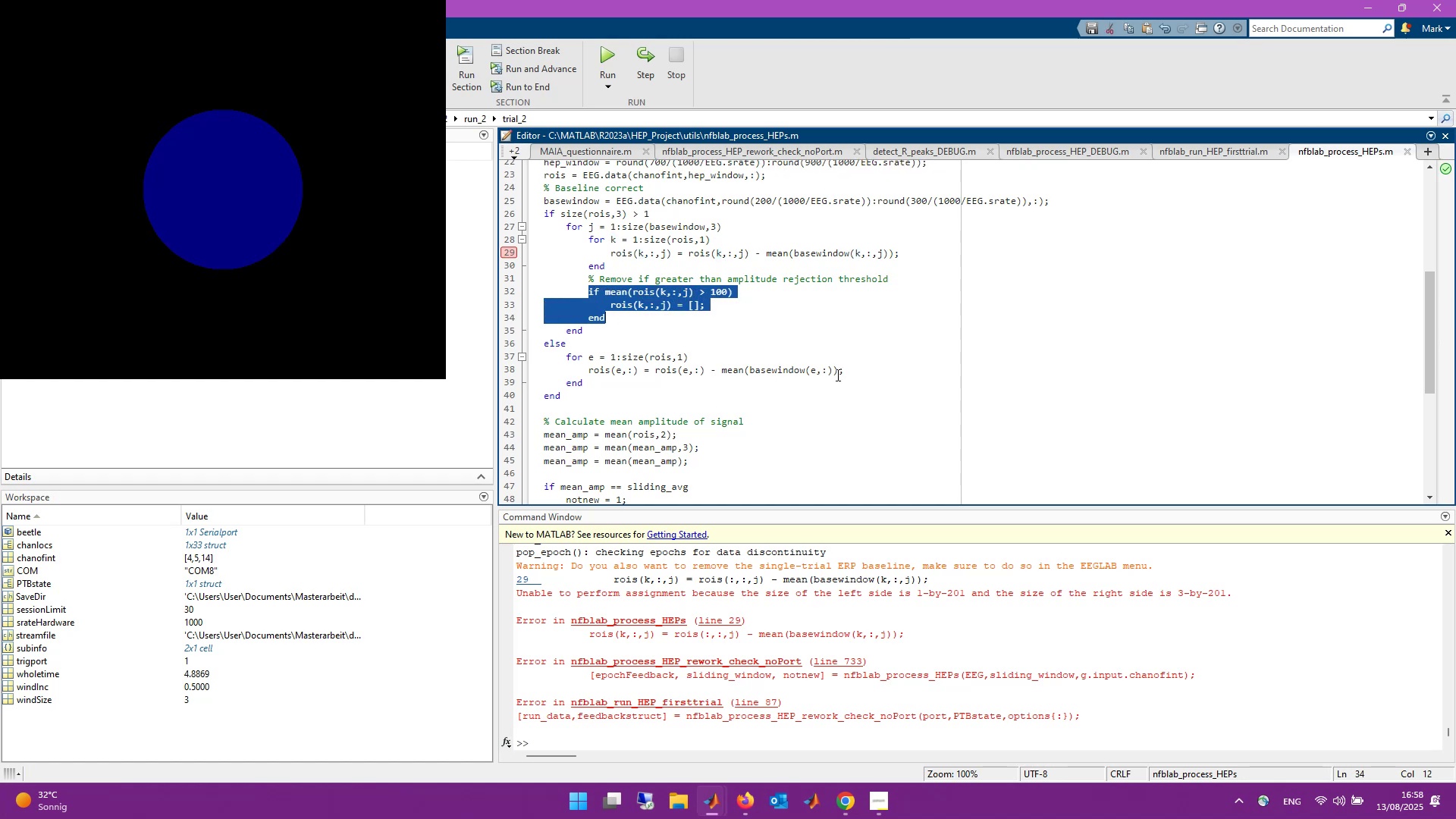 
left_click([761, 325])
 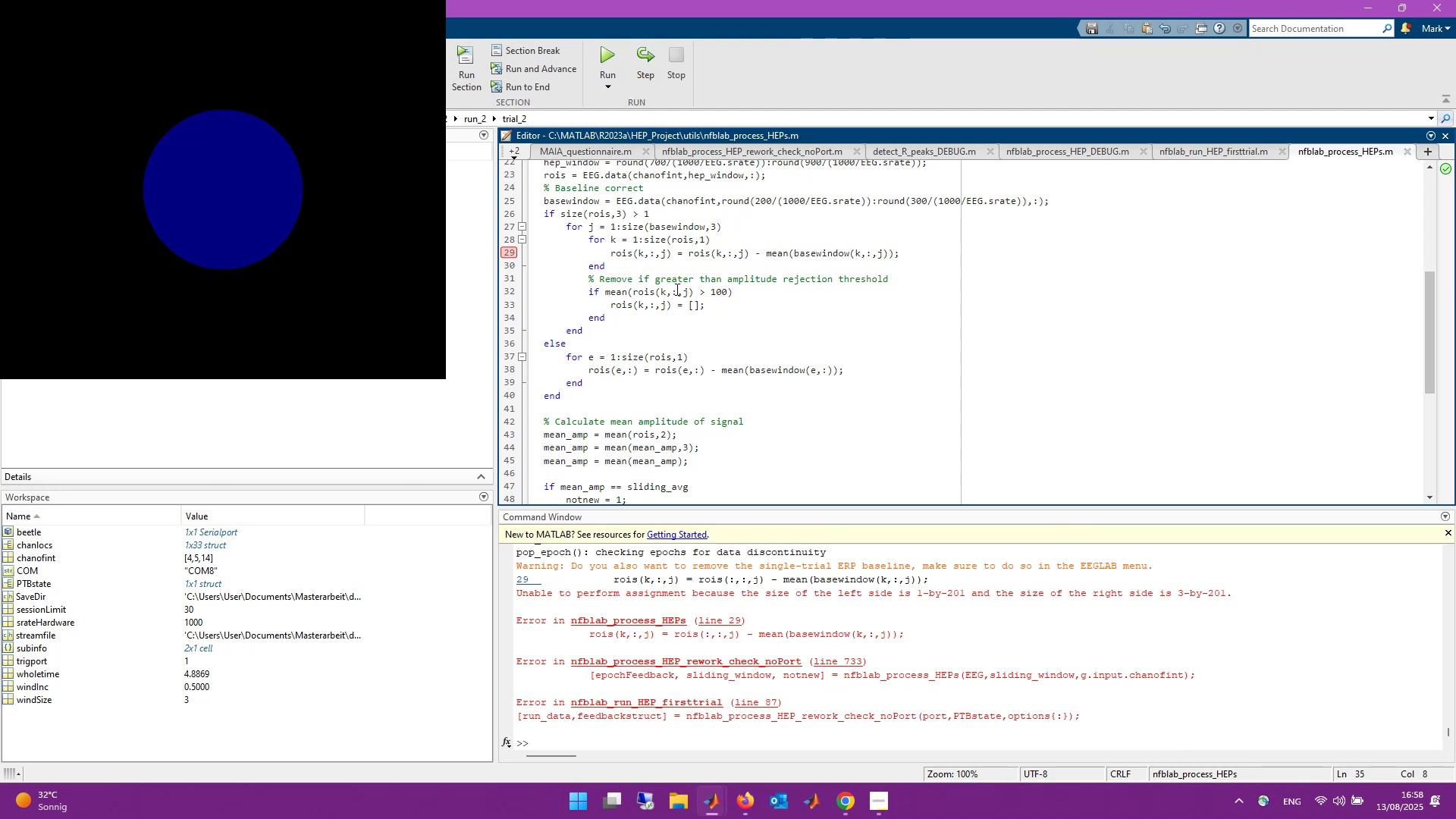 
left_click_drag(start_coordinate=[619, 268], to_coordinate=[579, 268])
 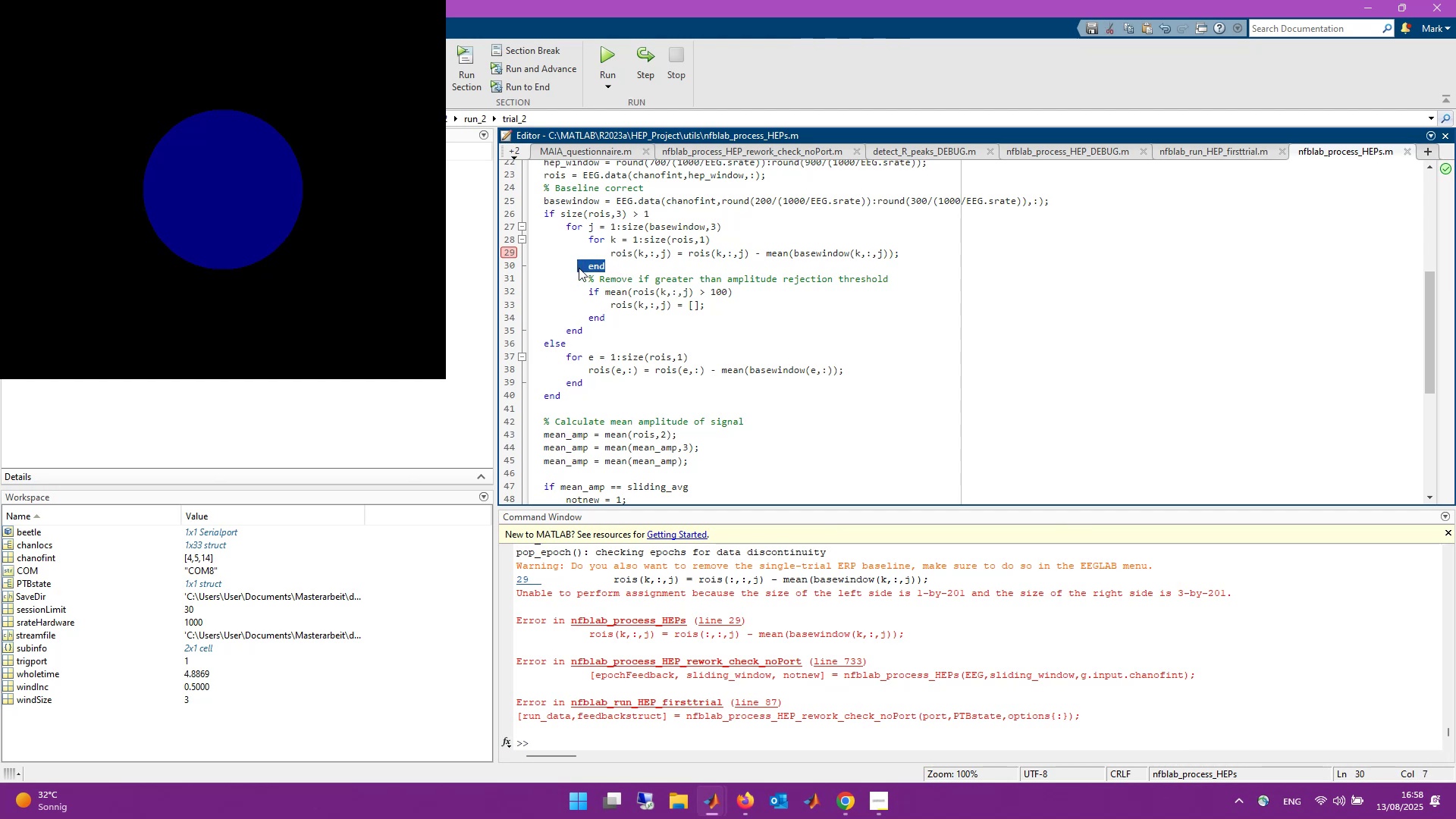 
key(Backspace)
 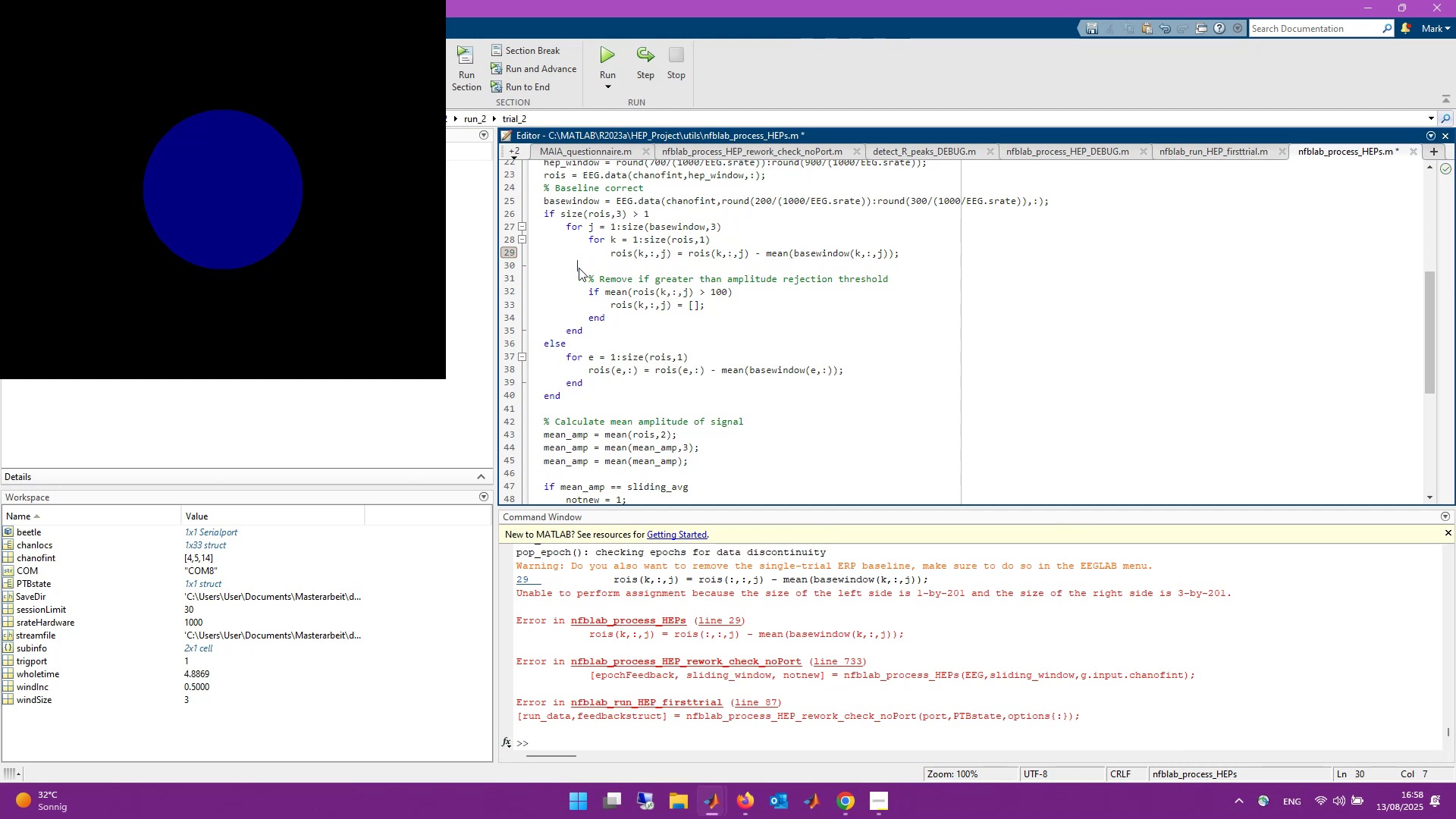 
key(Control+ControlLeft)
 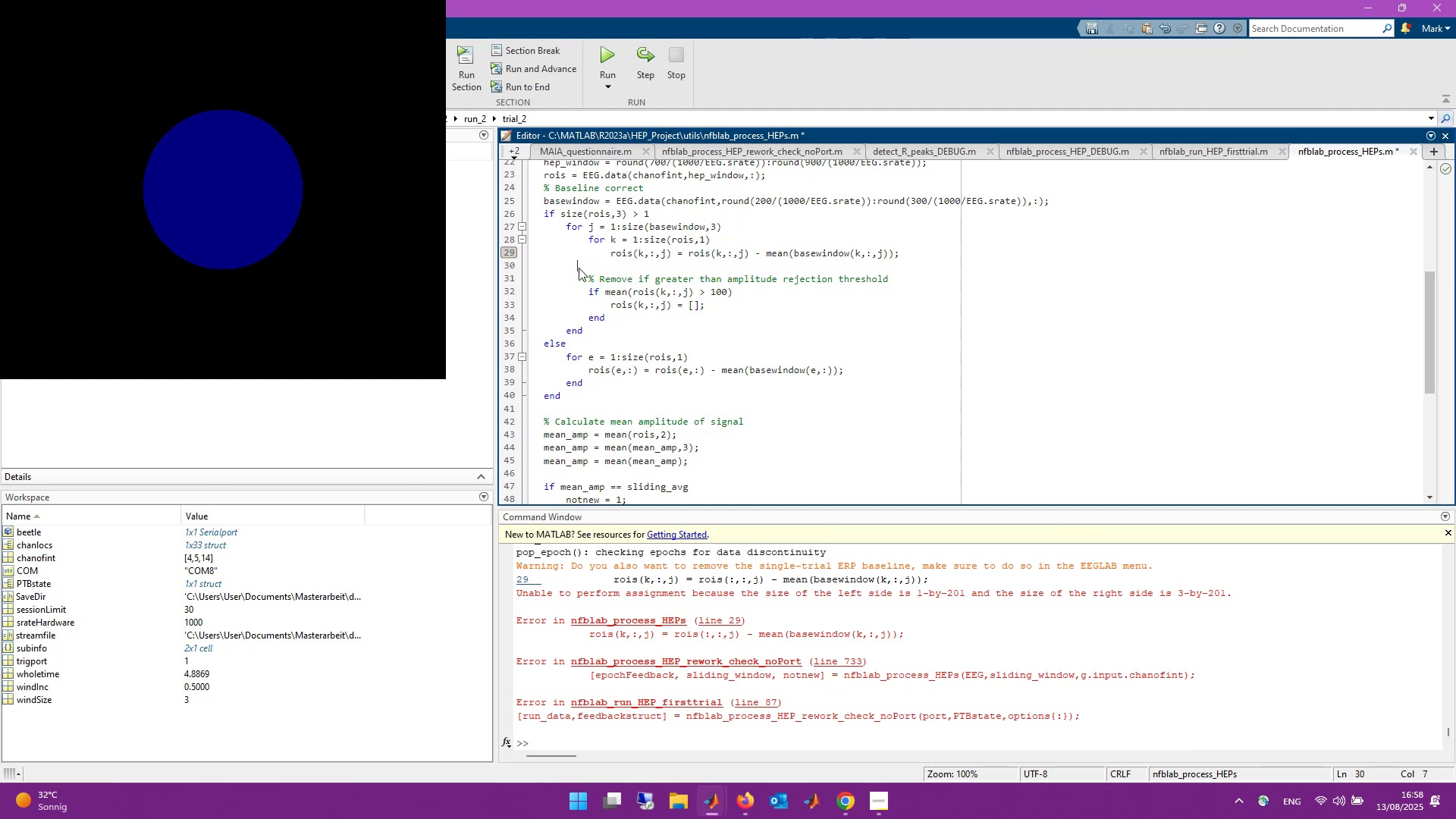 
key(Control+Backspace)
 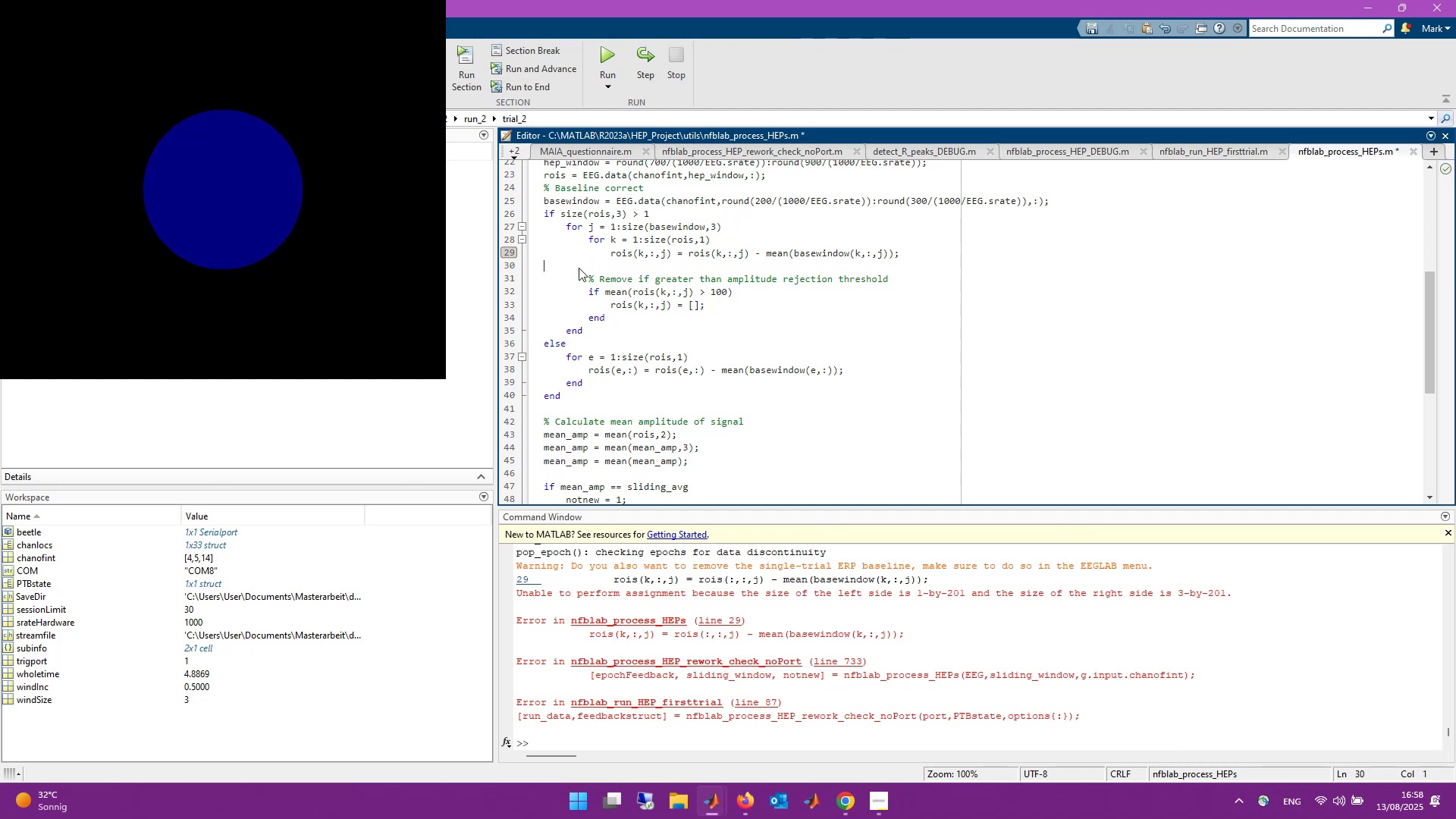 
key(Backspace)
 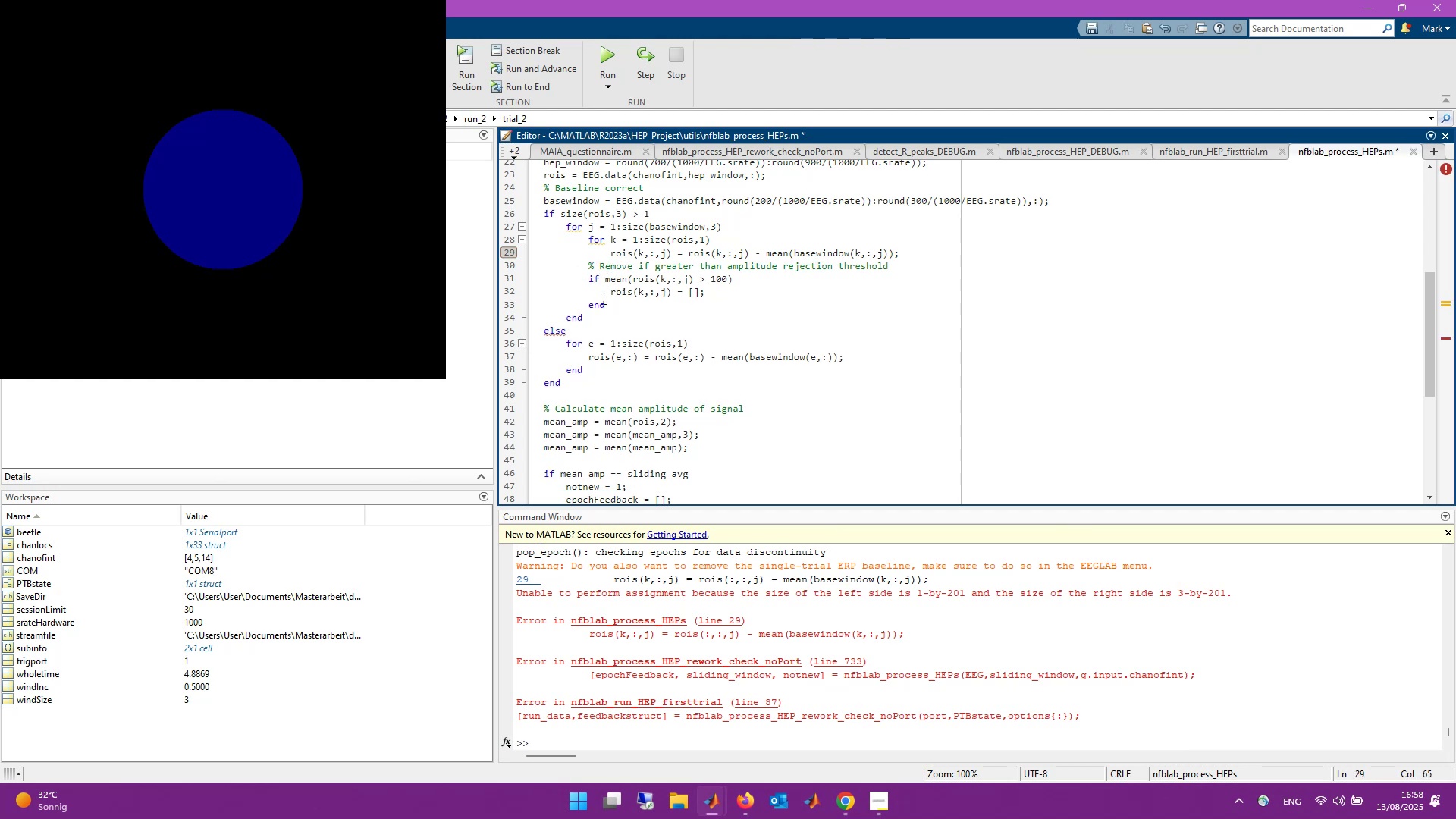 
left_click([623, 301])
 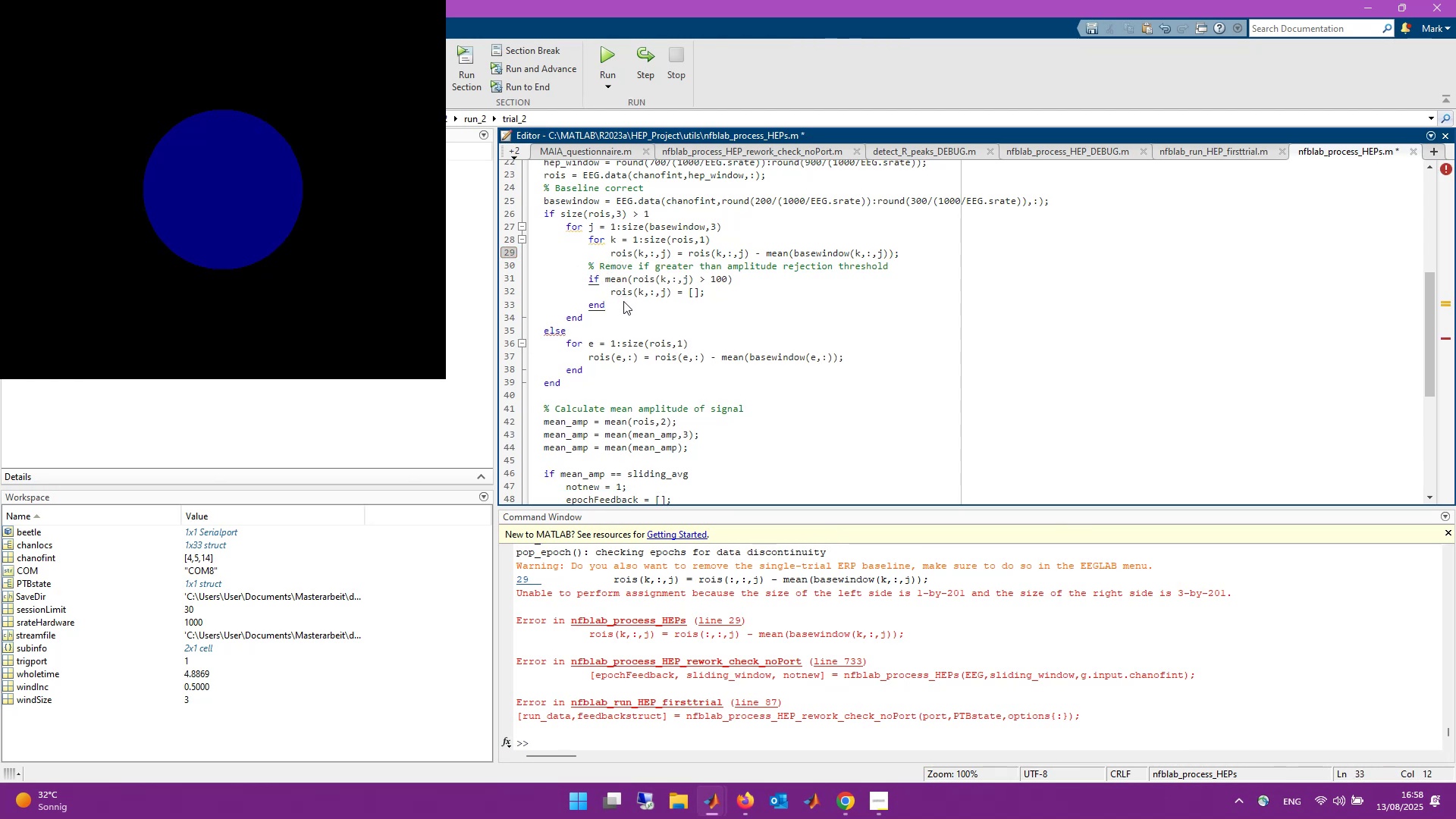 
key(Enter)
 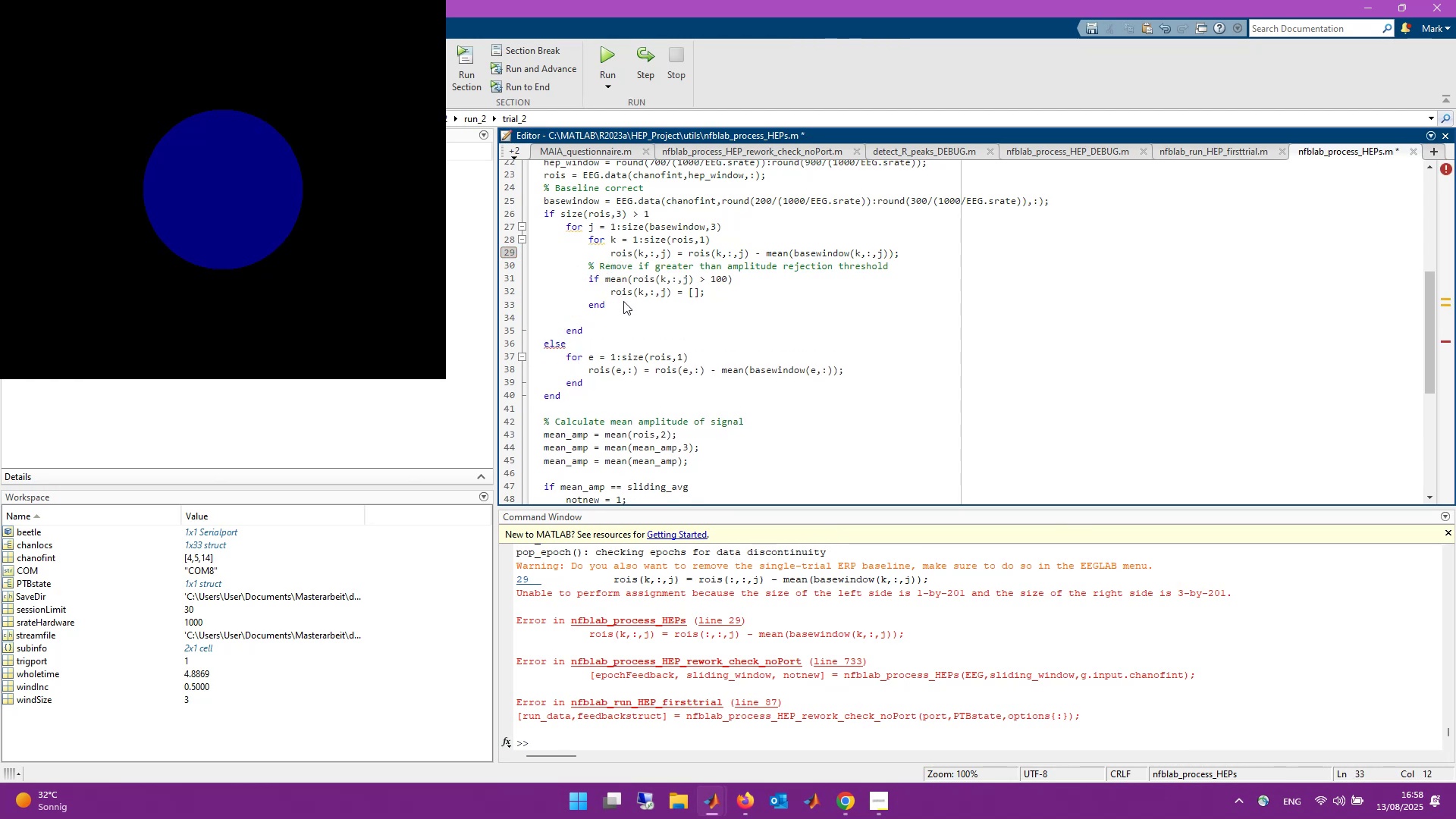 
type(end)
 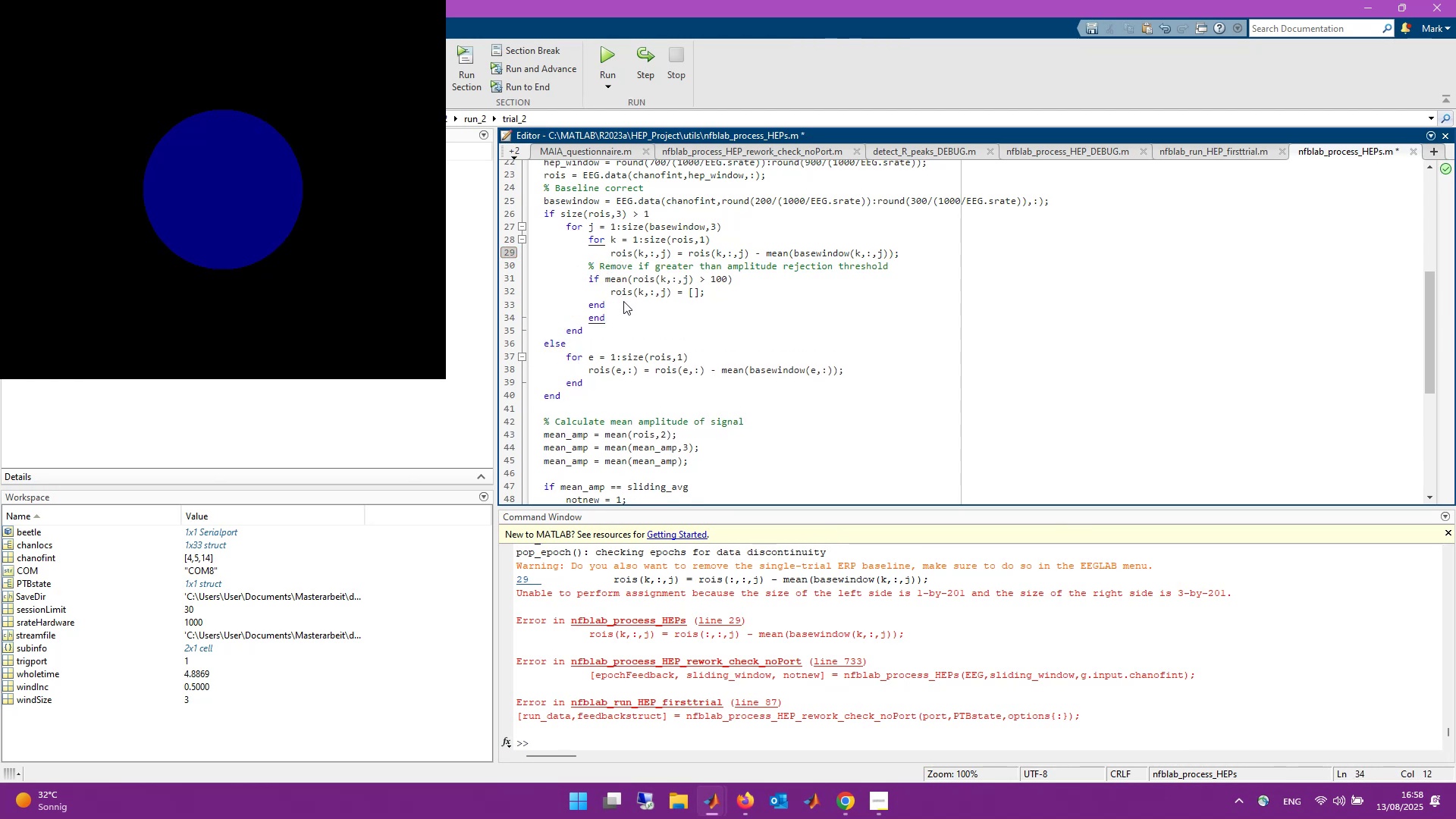 
key(Control+A)
 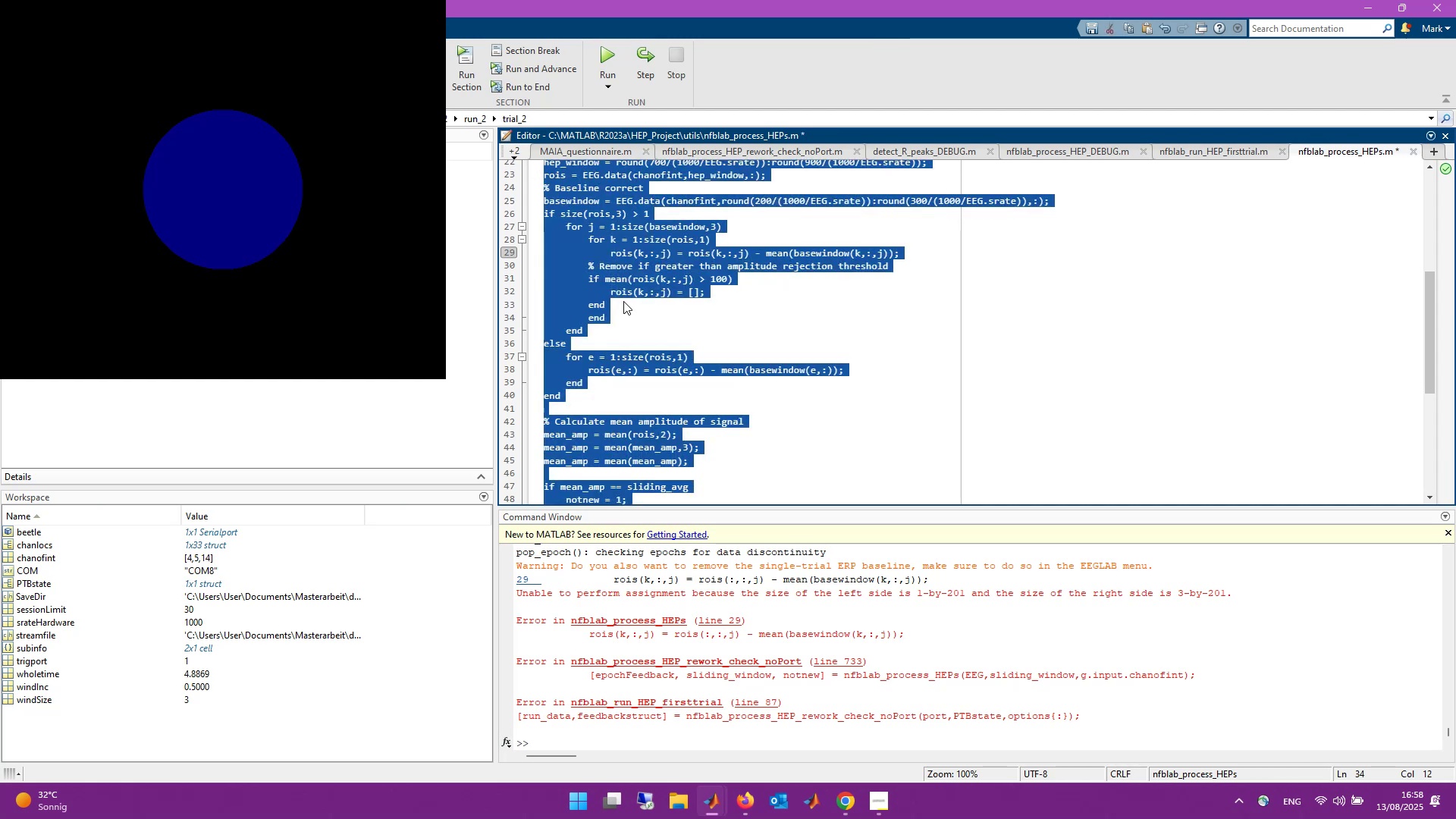 
key(Control+I)
 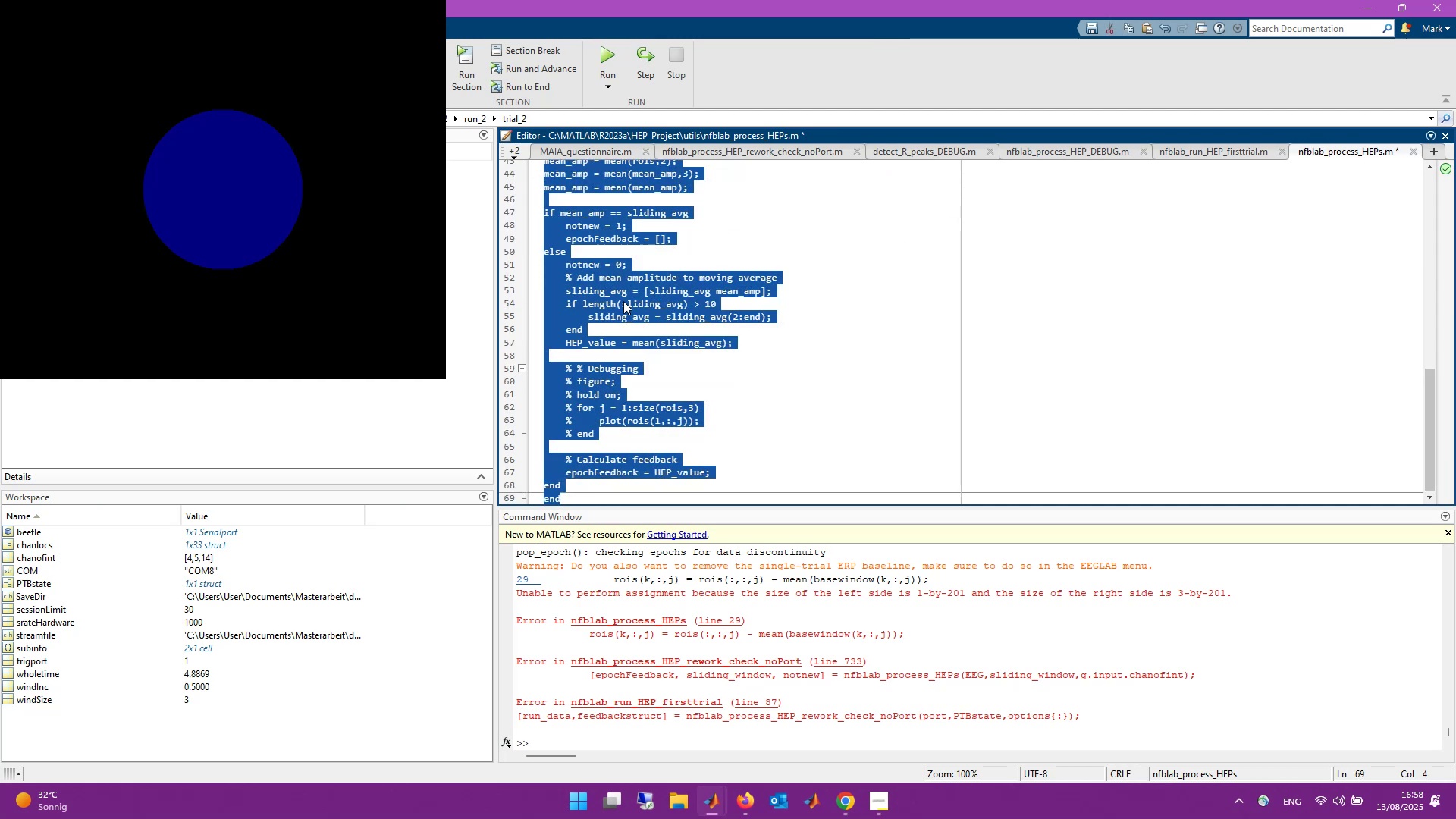 
key(Control+S)
 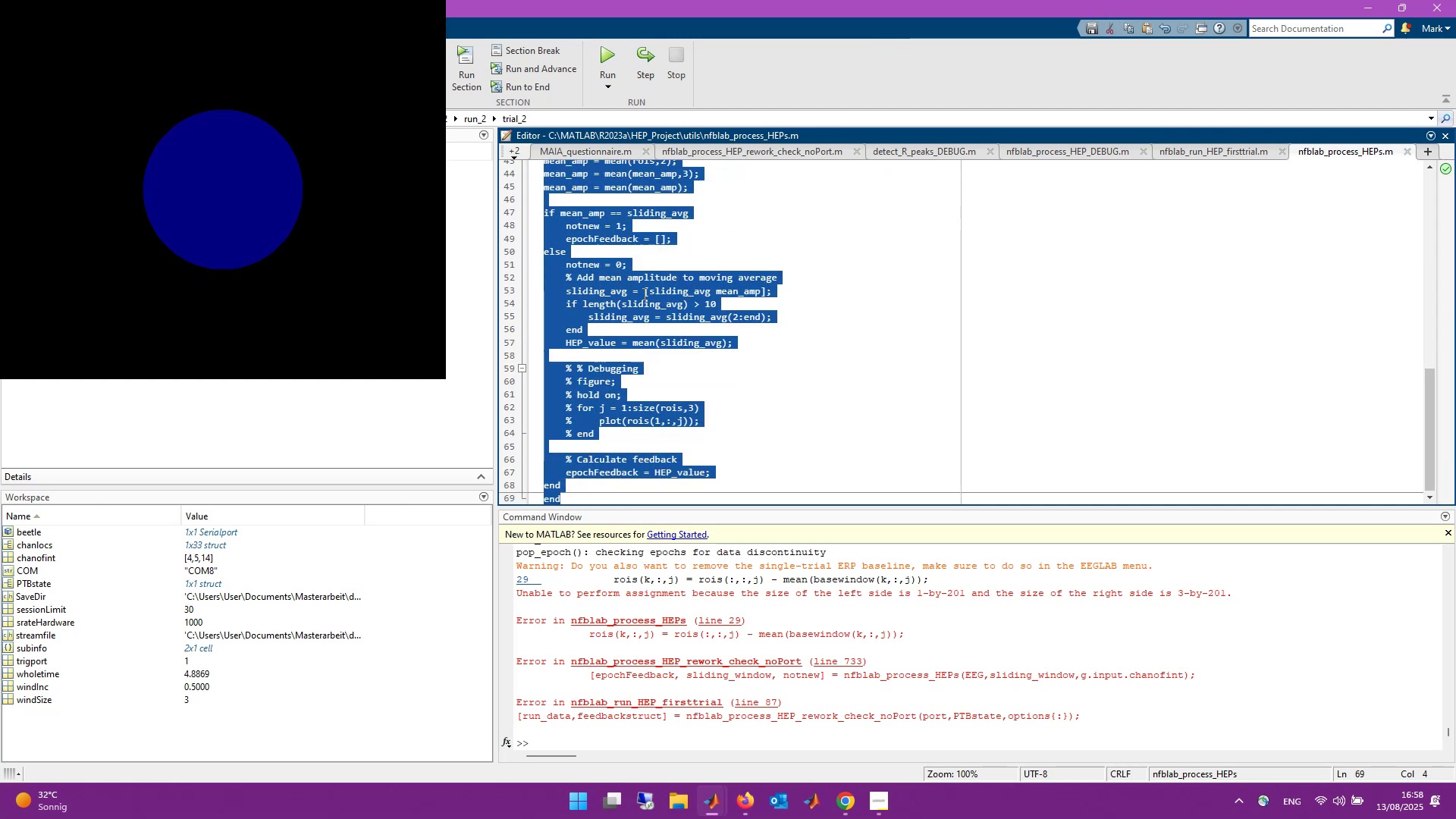 
left_click([826, 300])
 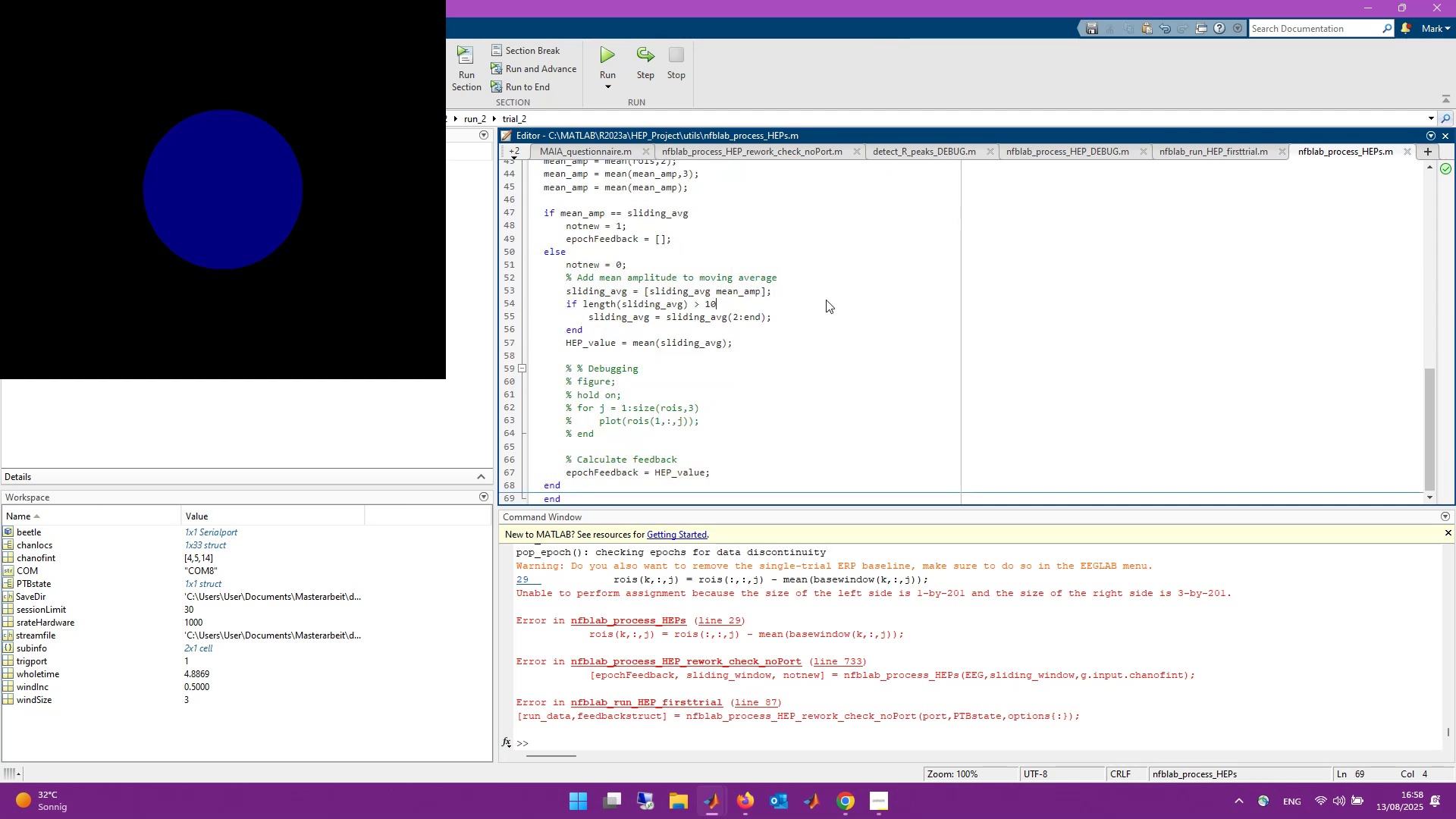 
scroll: coordinate [826, 300], scroll_direction: up, amount: 7.0
 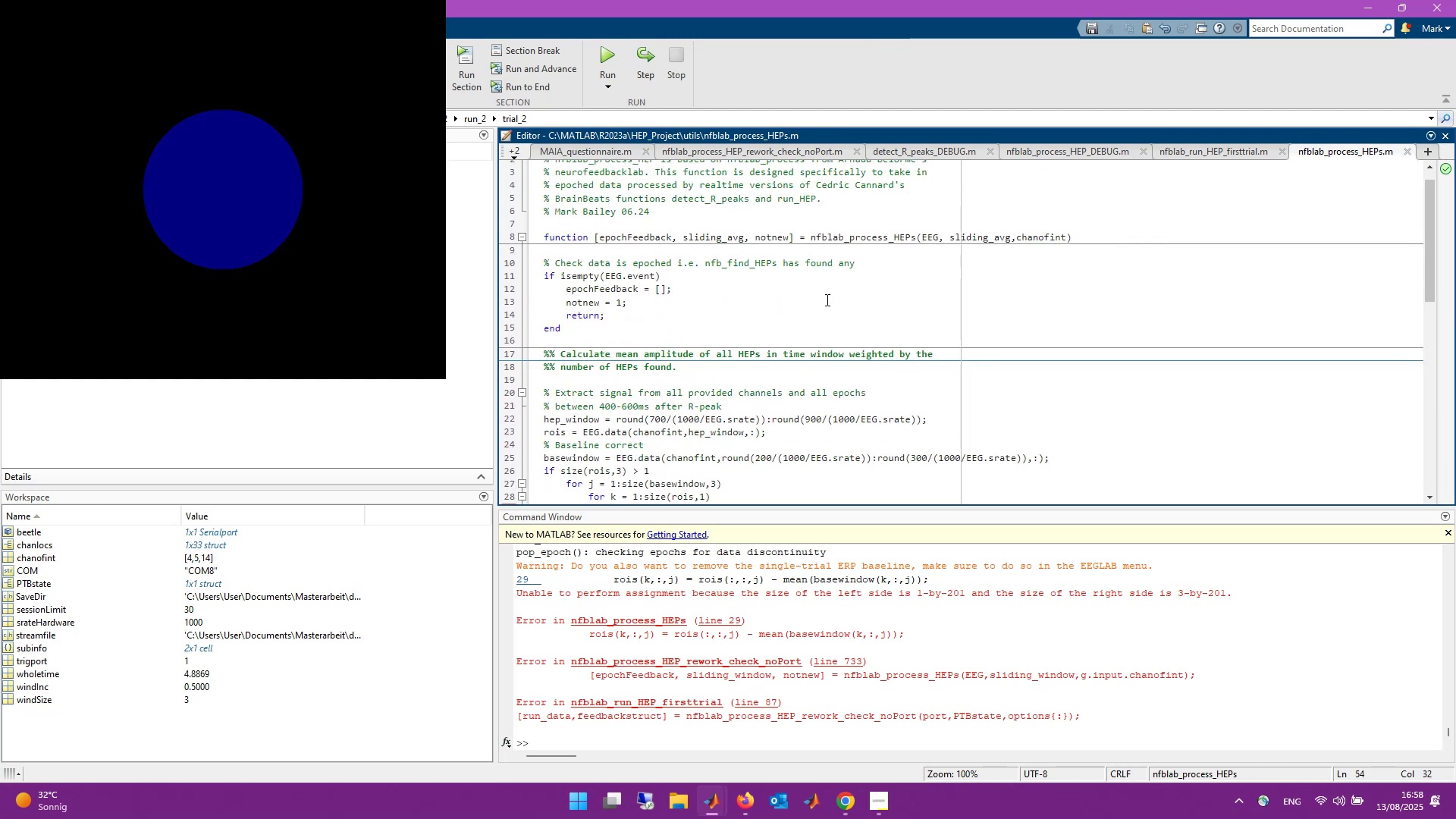 
scroll: coordinate [826, 300], scroll_direction: down, amount: 3.0
 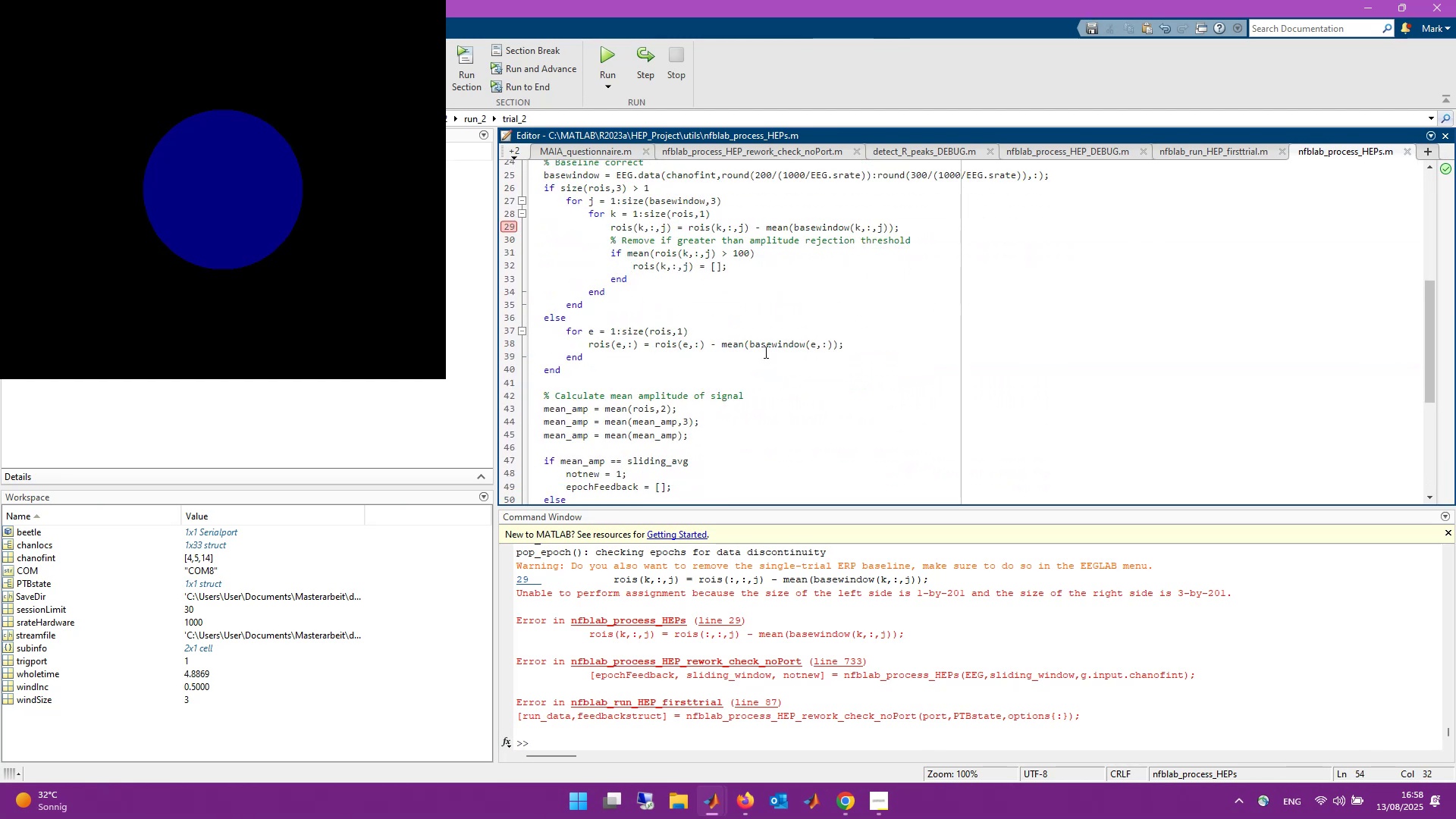 
left_click([852, 346])
 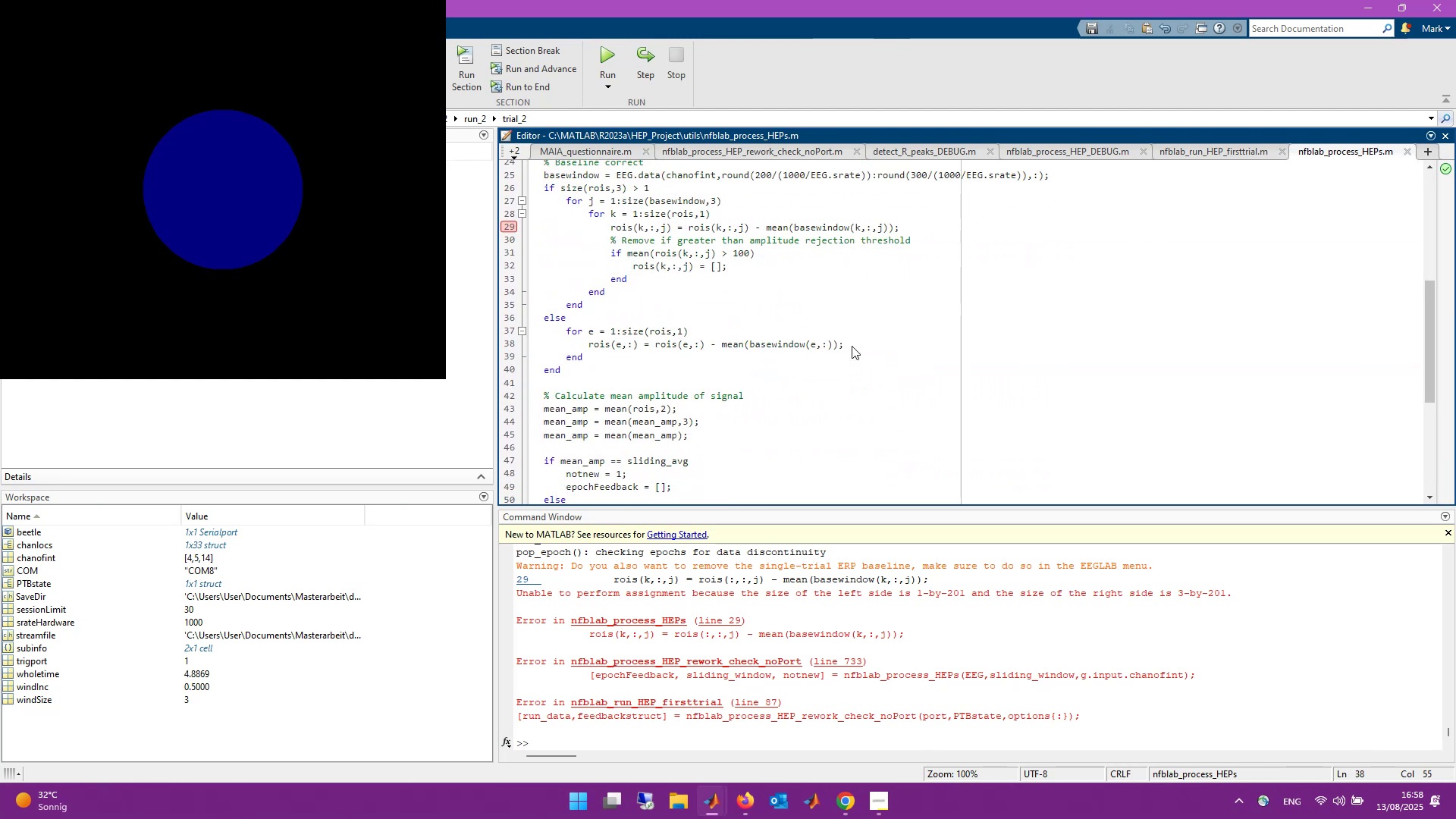 
key(Enter)
 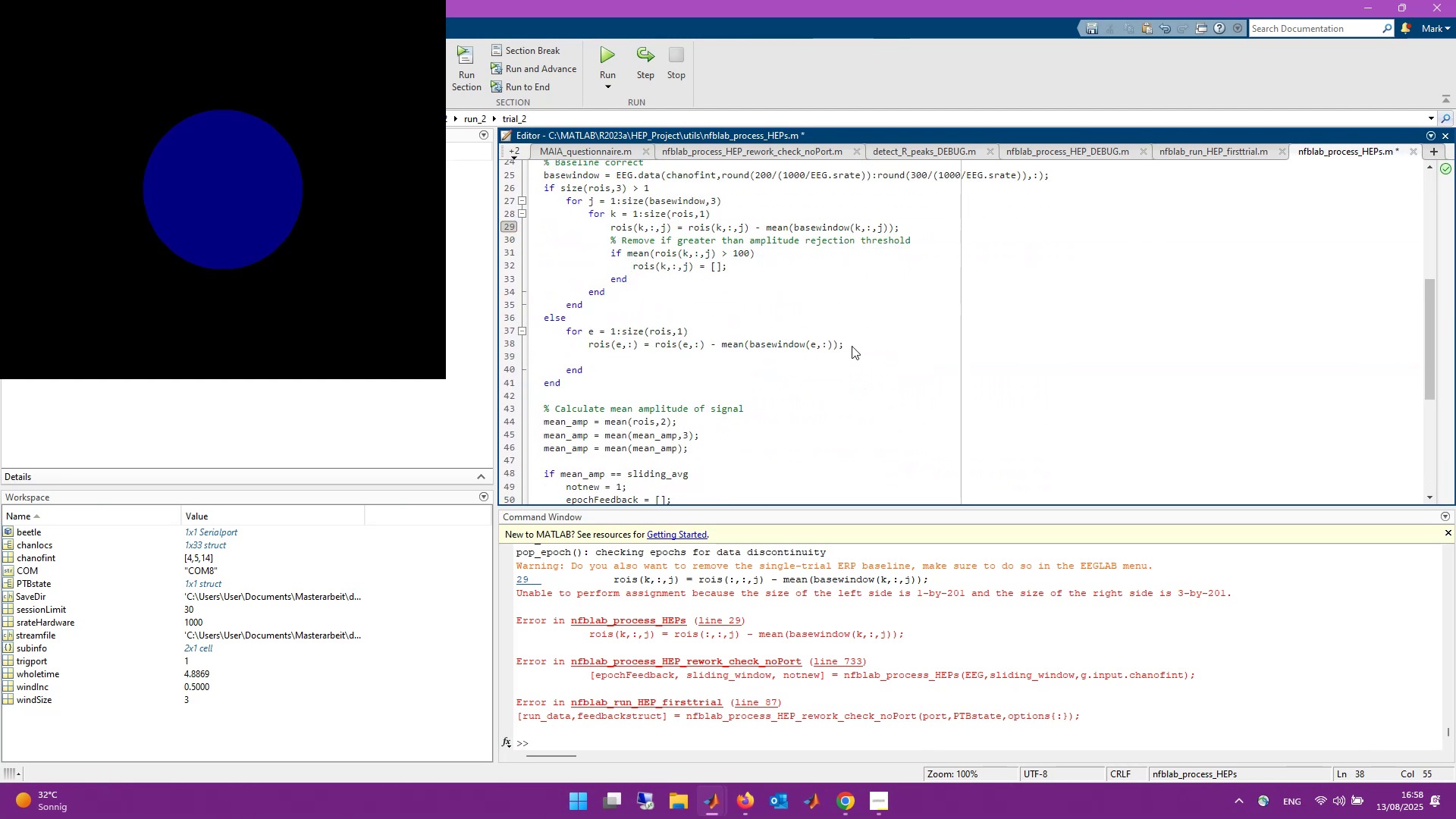 
type(if mean(rois(e,:)
 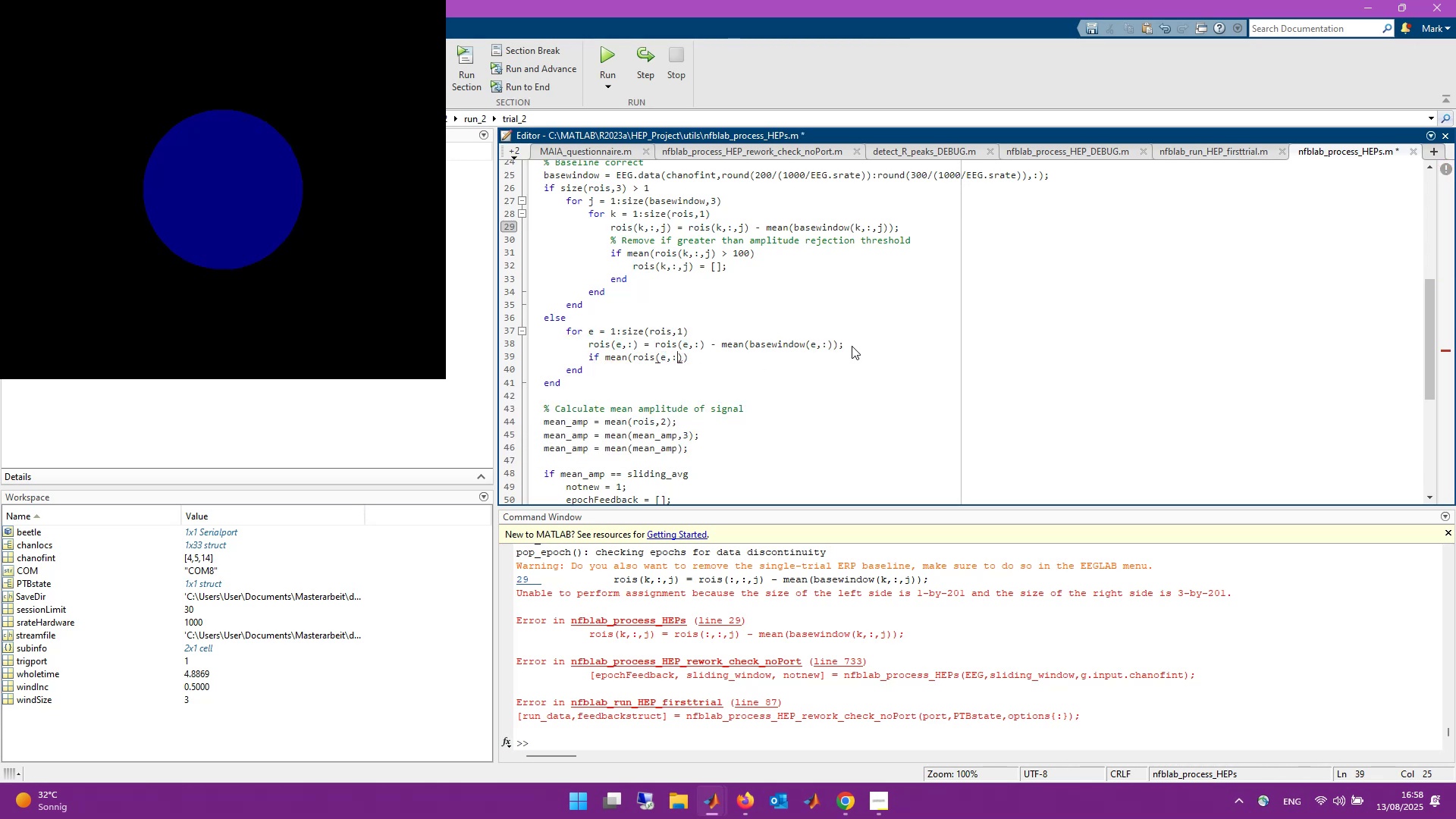 
key(ArrowRight)
 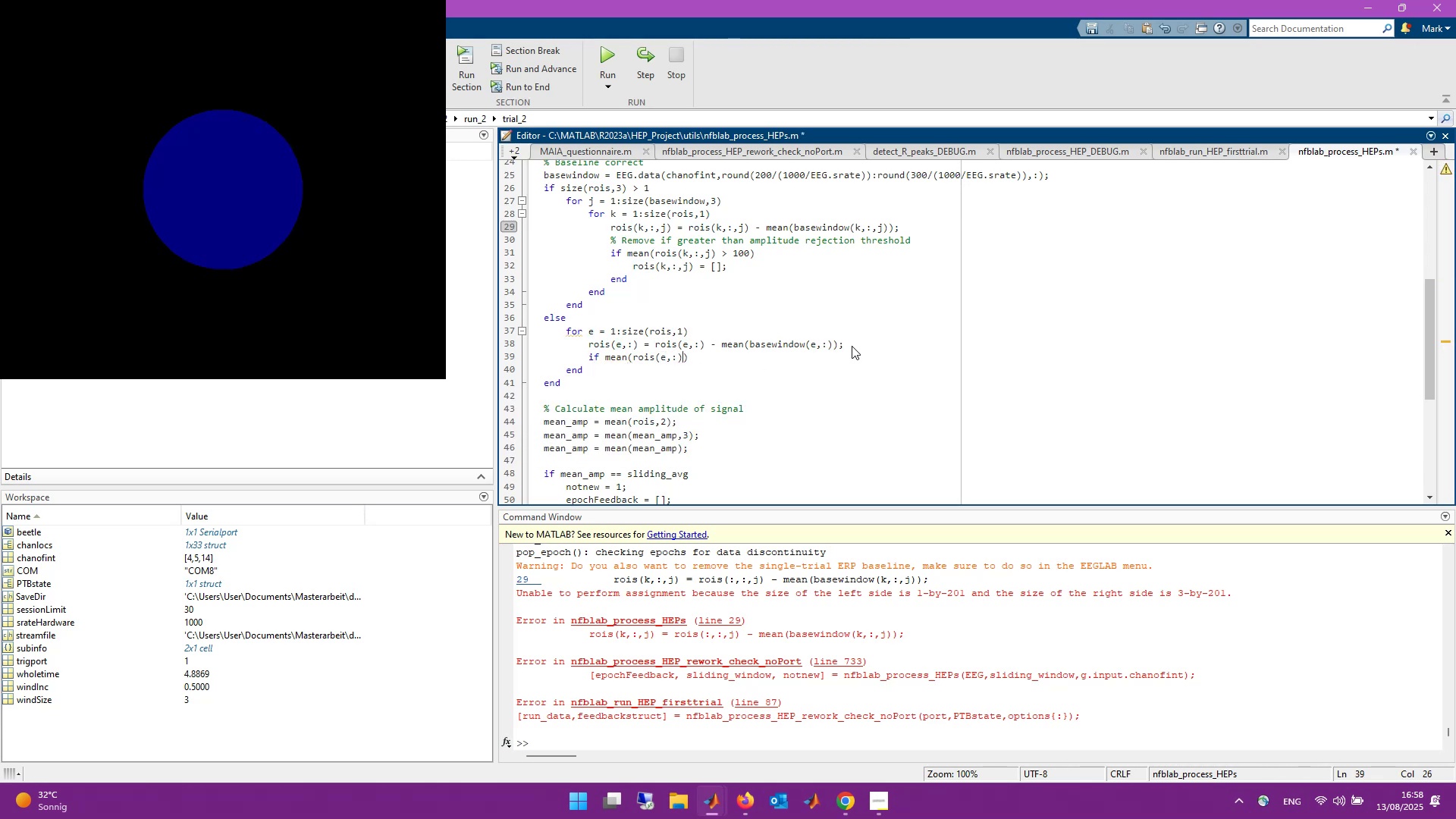 
type( > 100)
 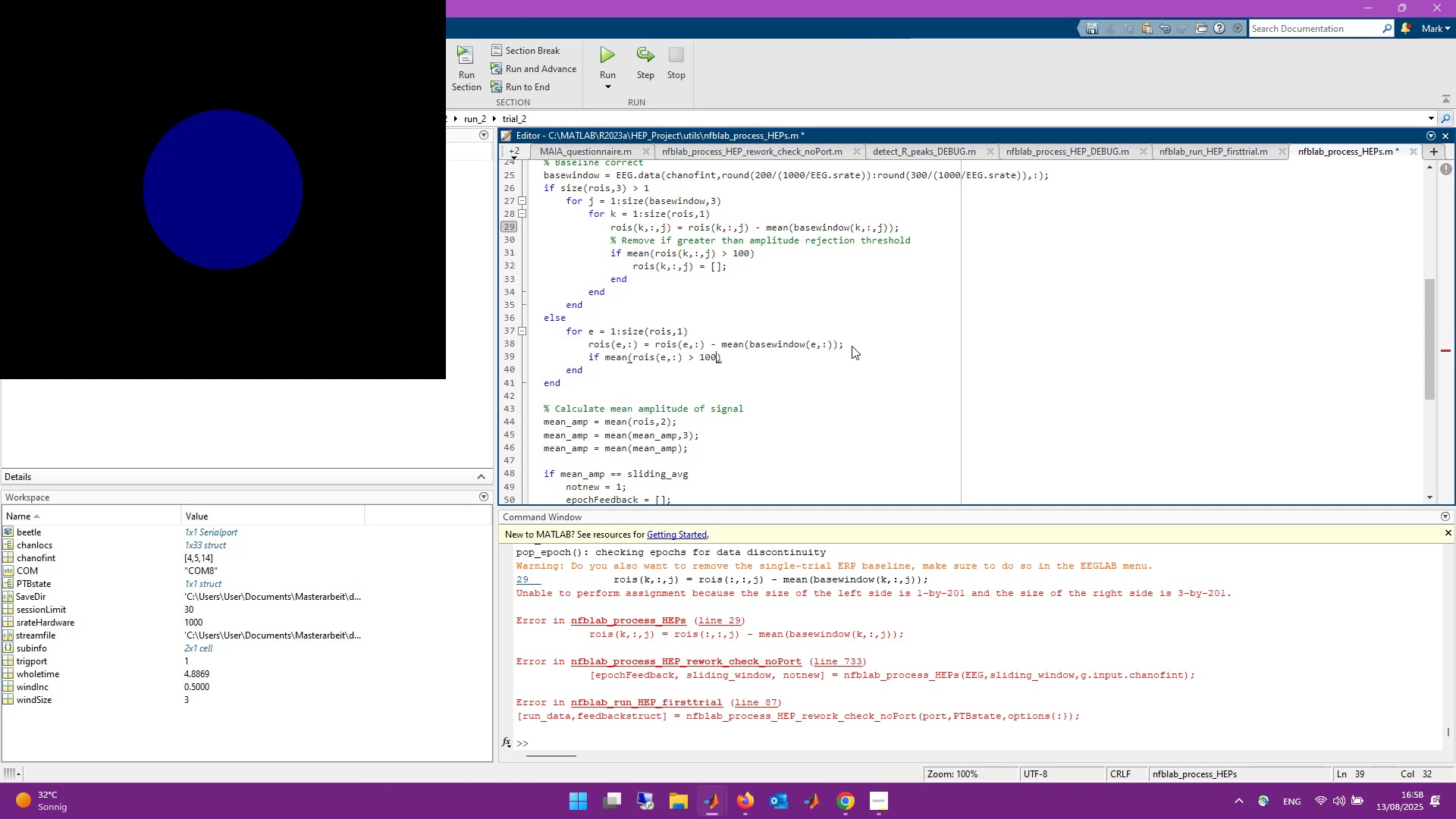 
key(ArrowRight)
 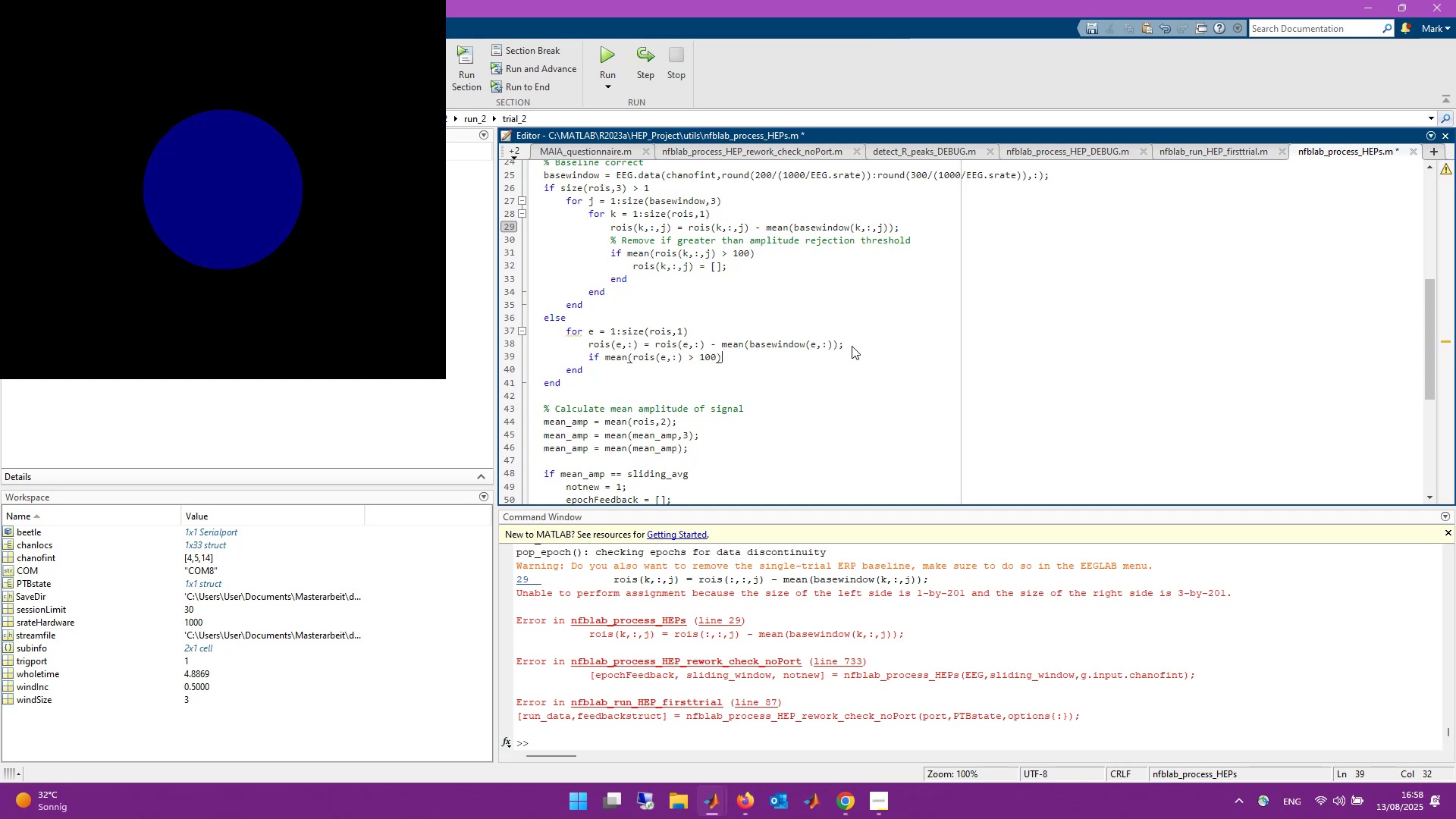 
key(Enter)
 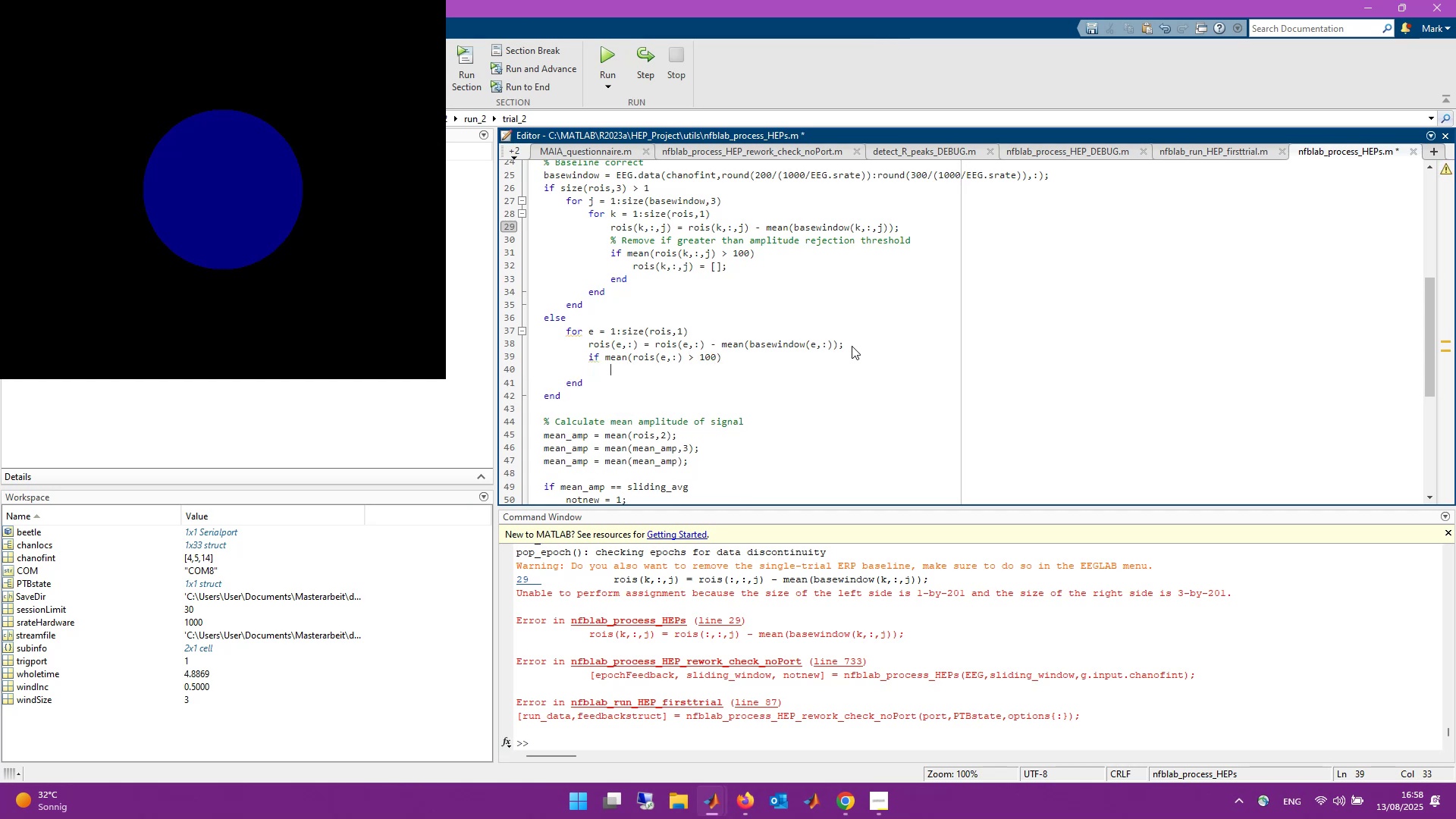 
type(rois(e,:)
 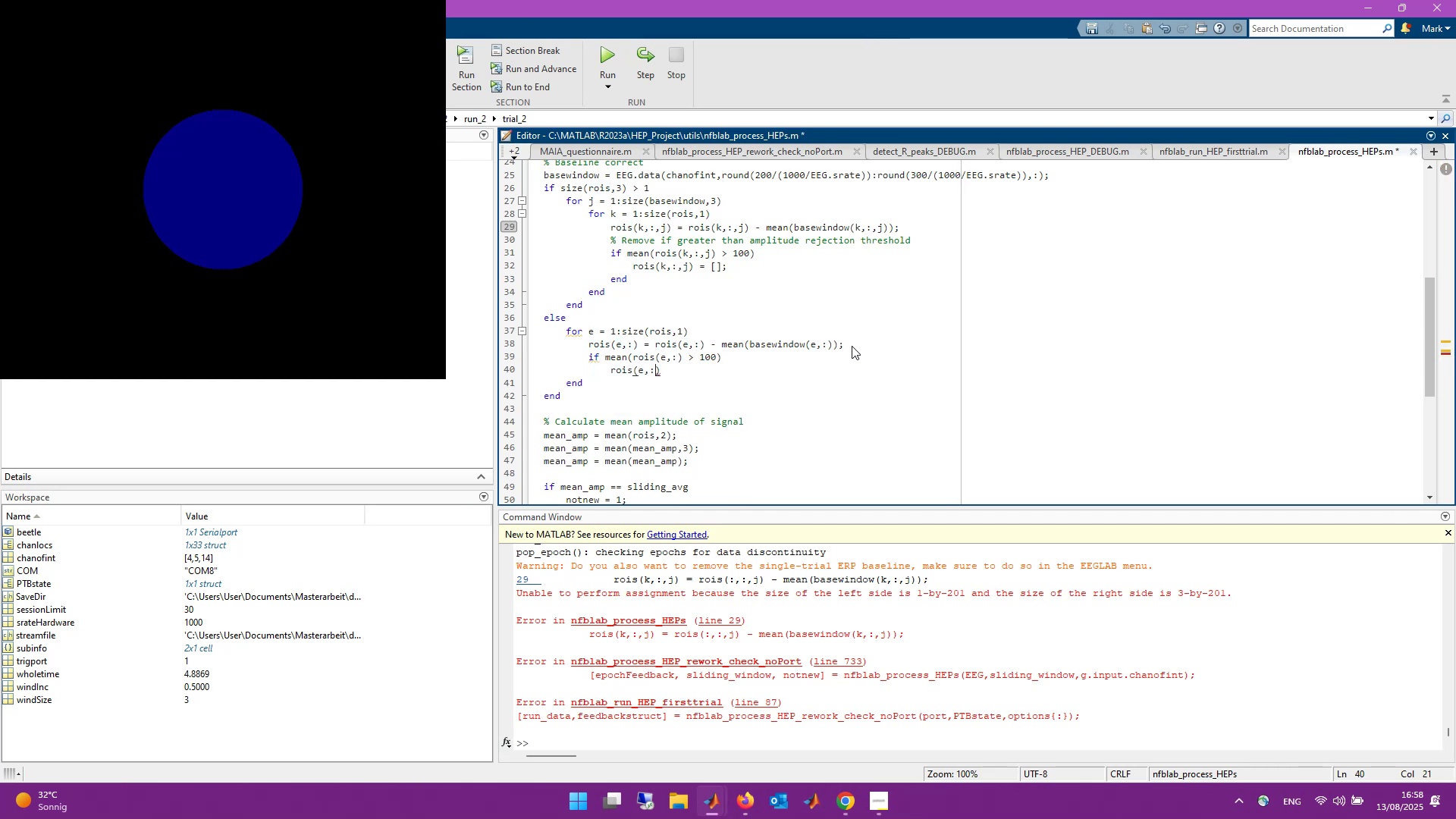 
key(ArrowRight)
 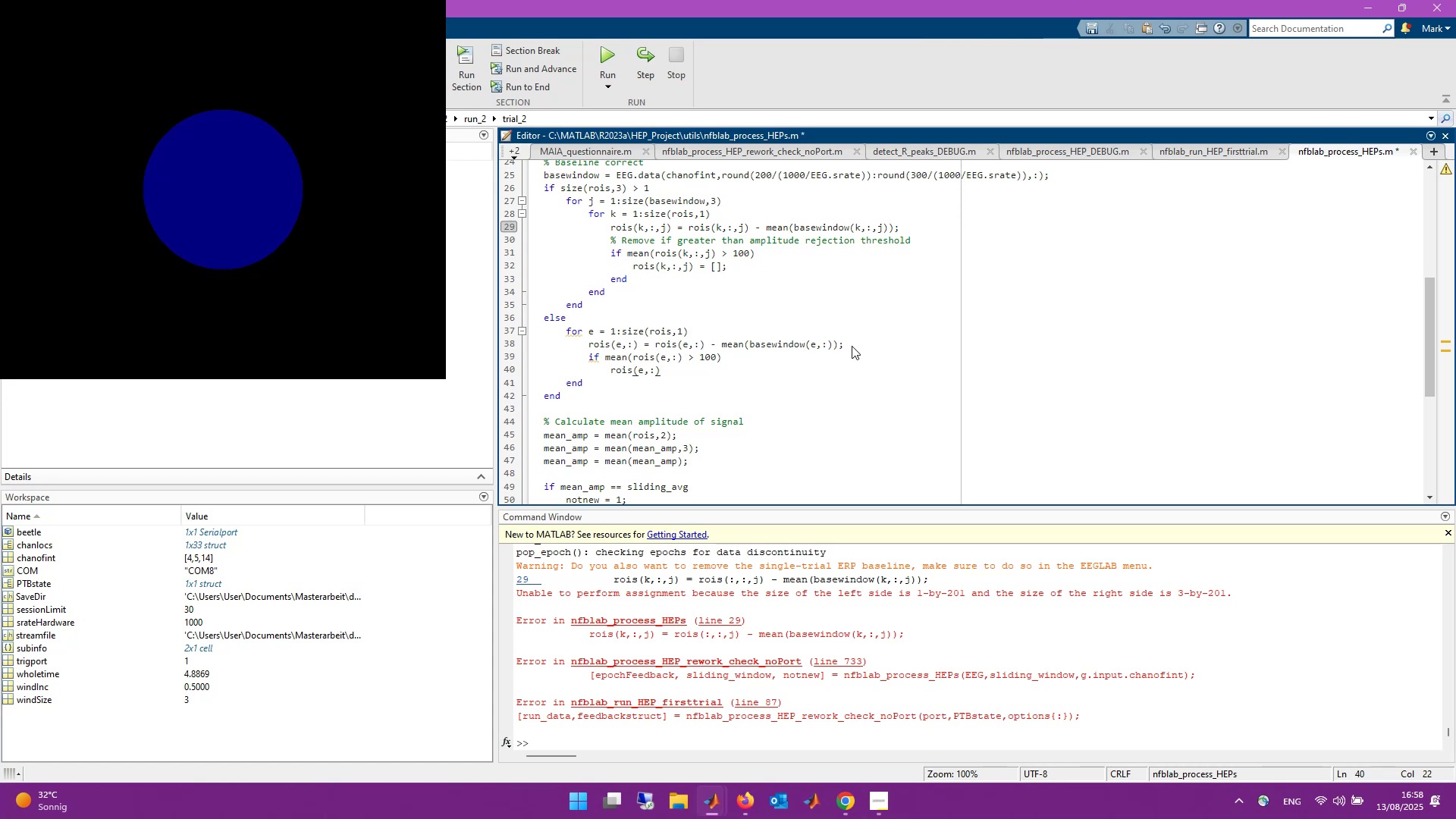 
key(Space)
 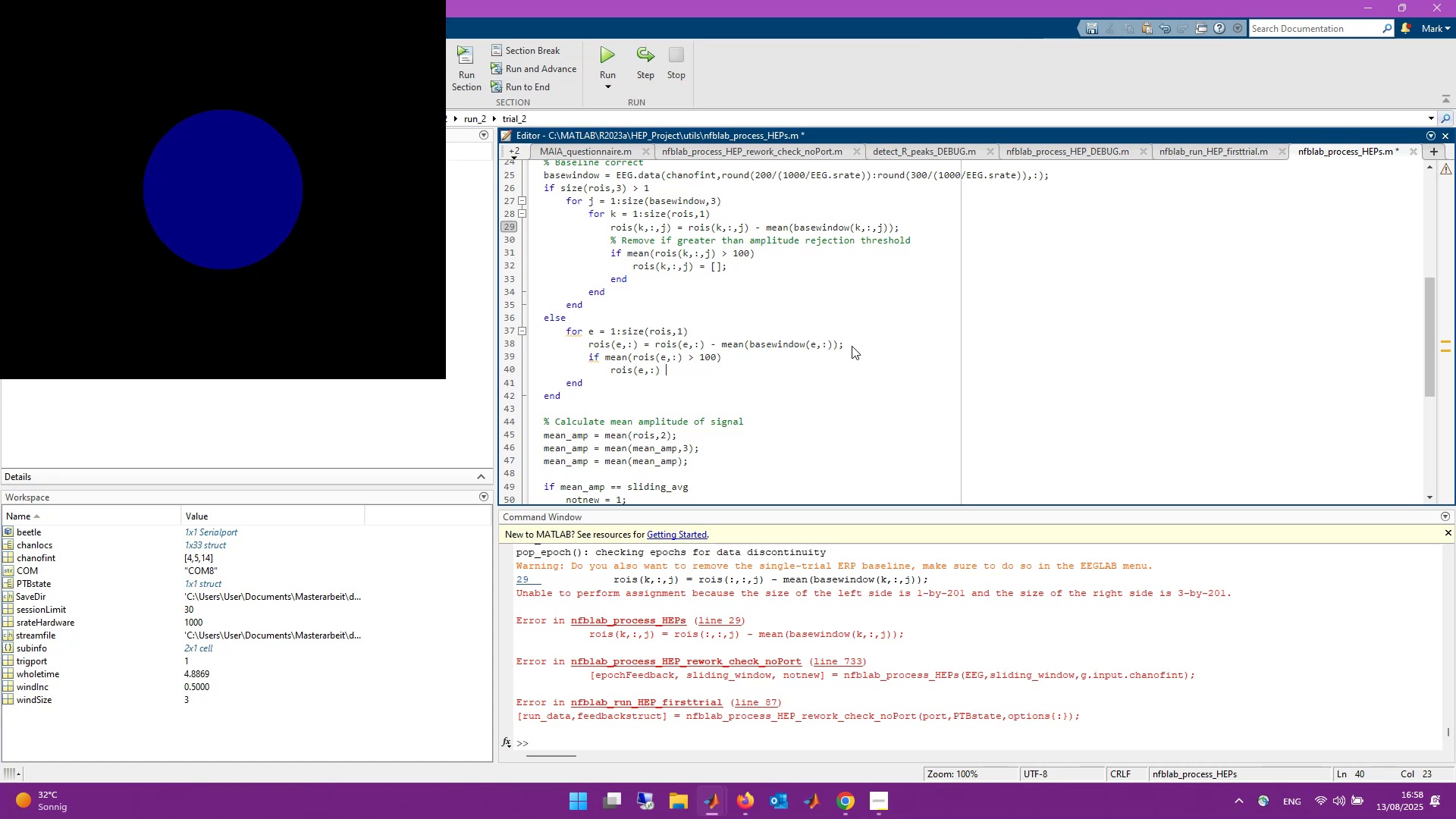 
key(Equal)
 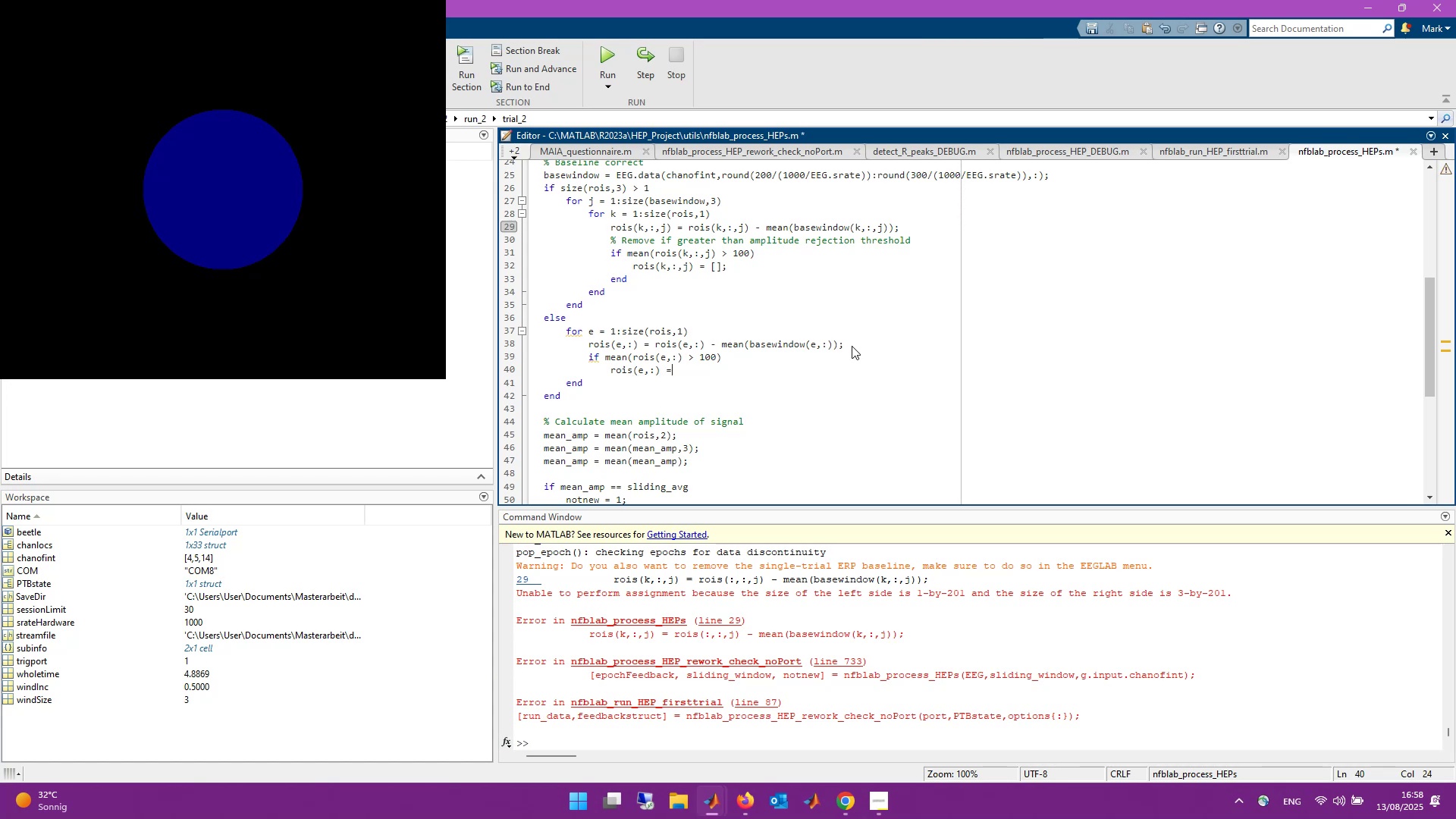 
key(Space)
 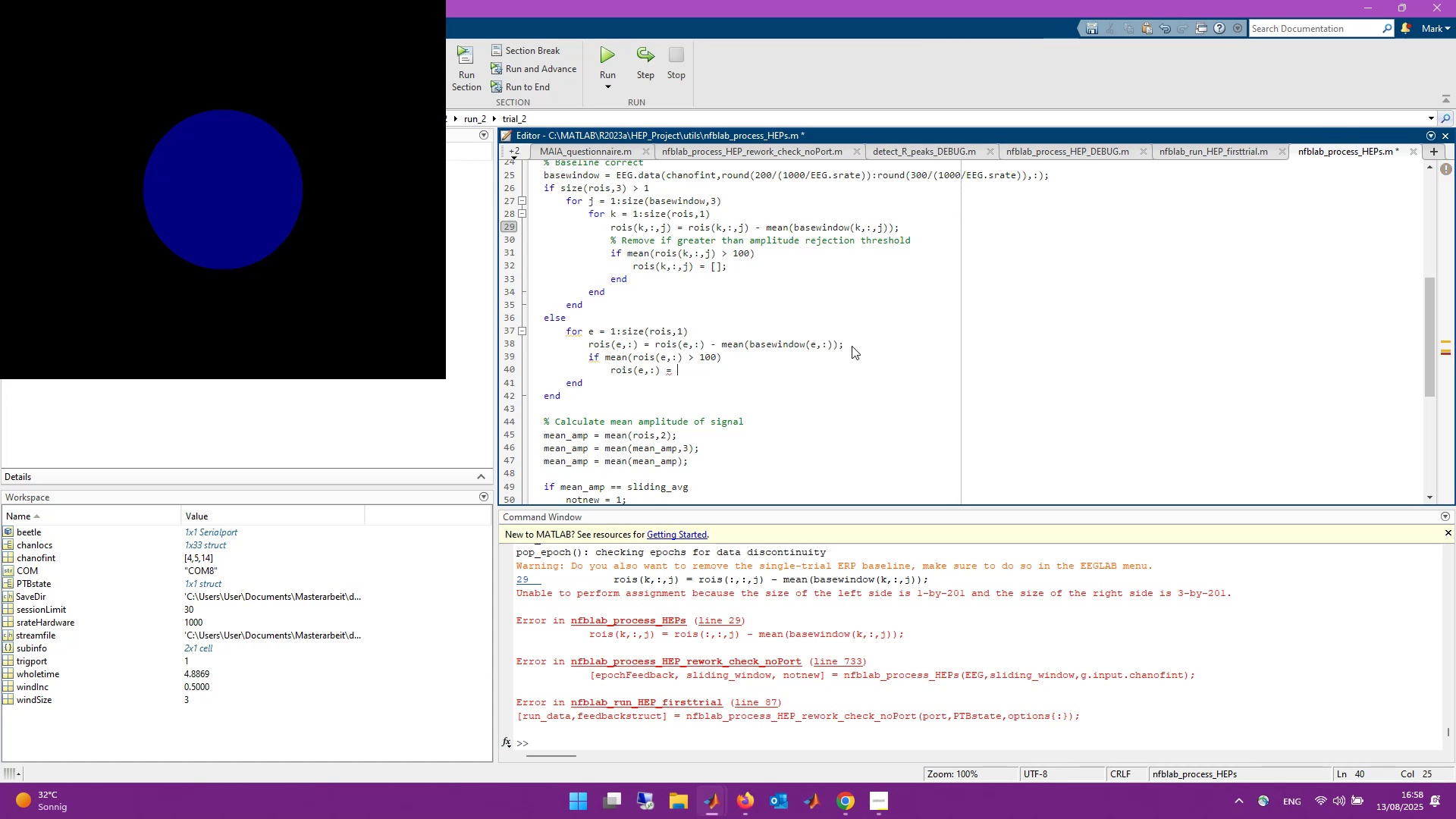 
key(BracketLeft)
 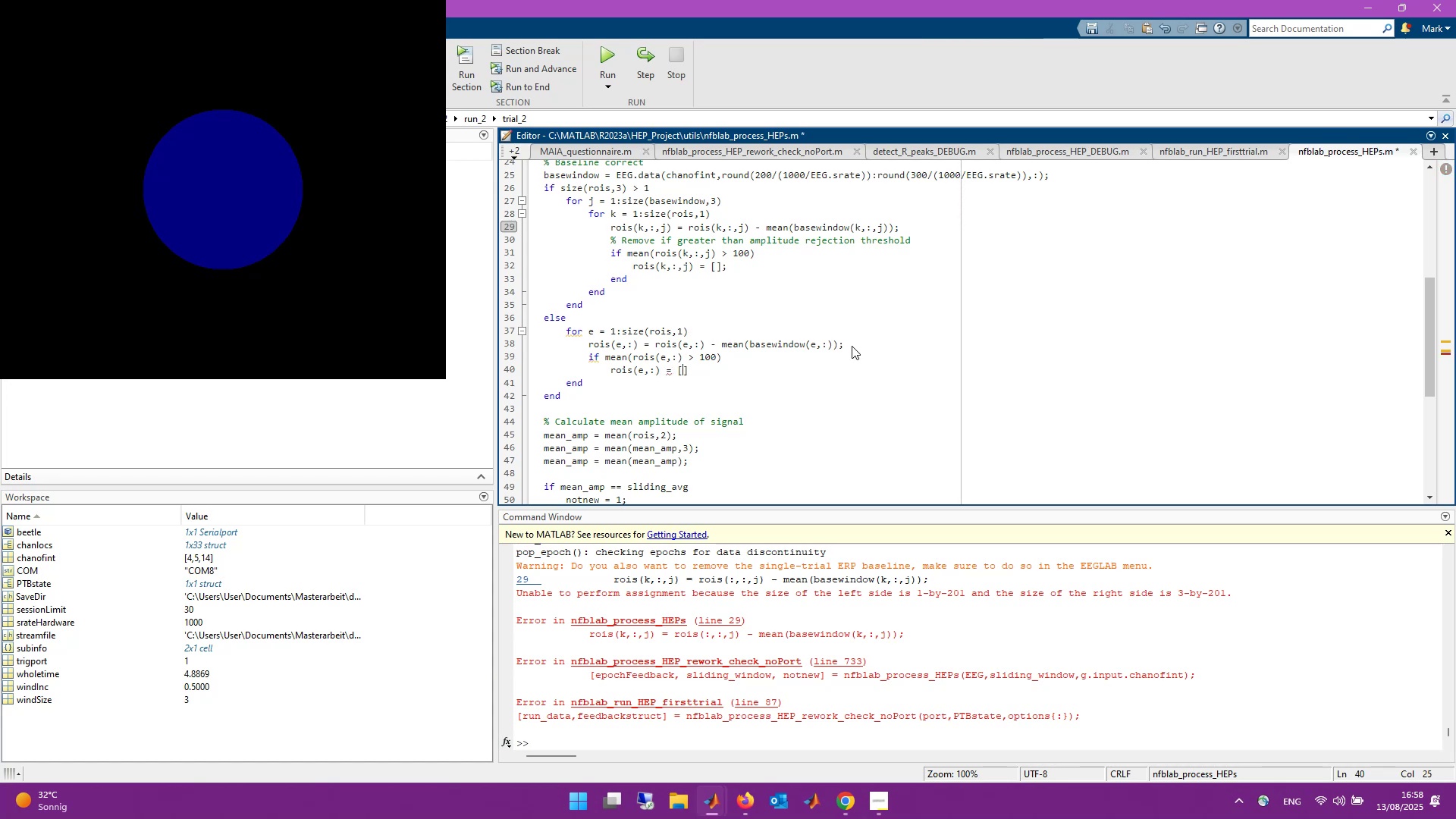 
key(BracketRight)
 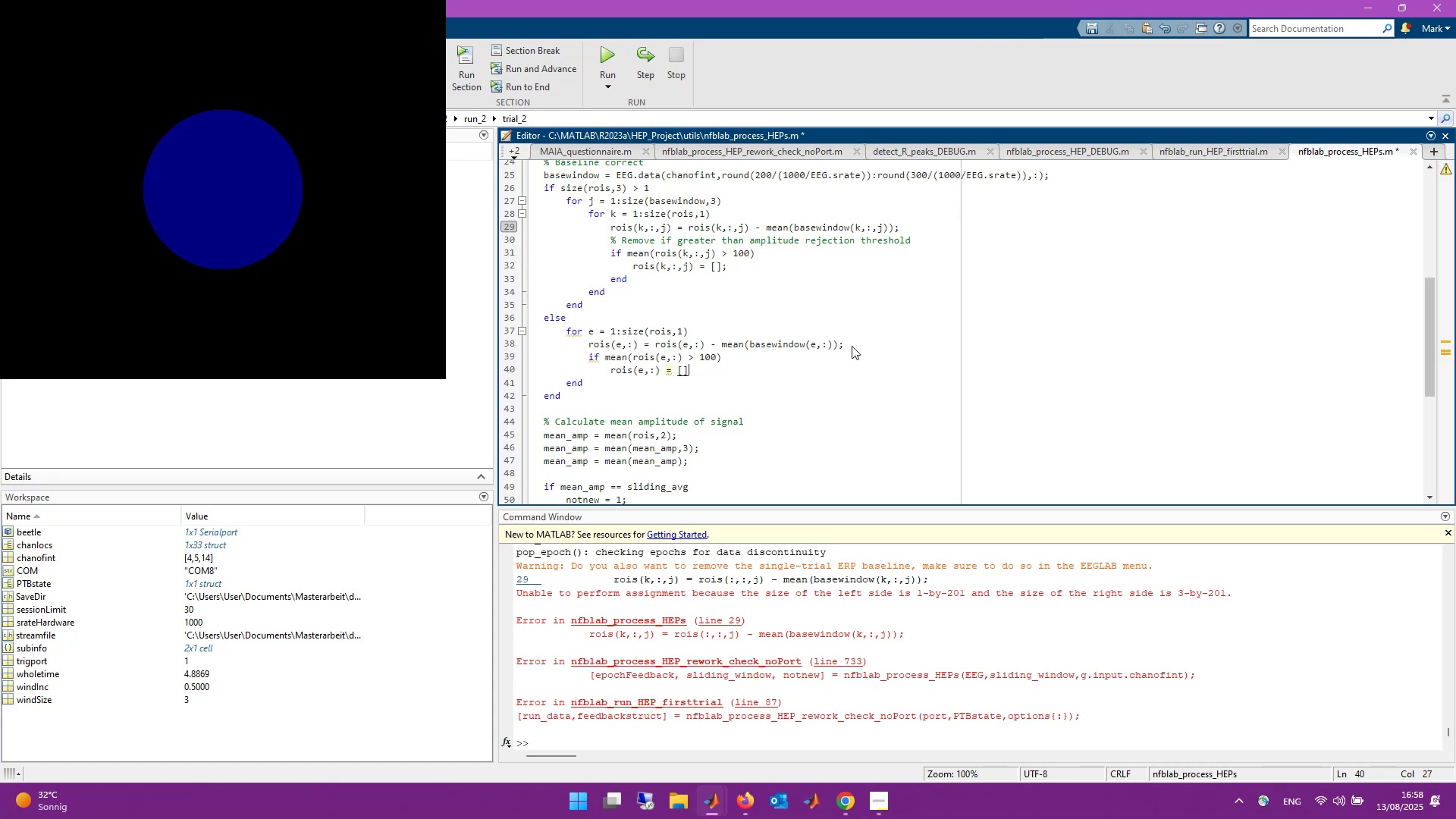 
key(Semicolon)
 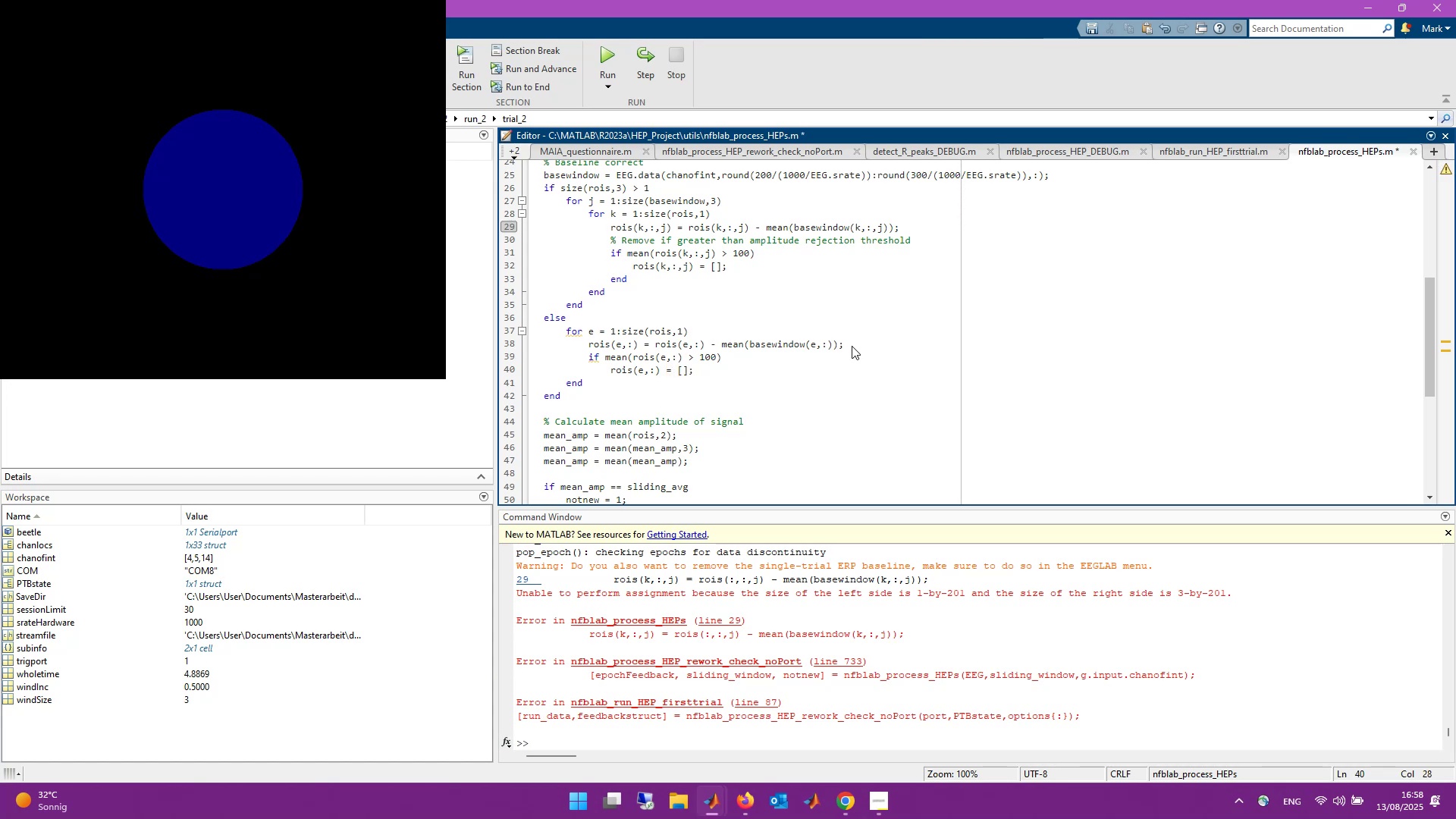 
key(Control+S)
 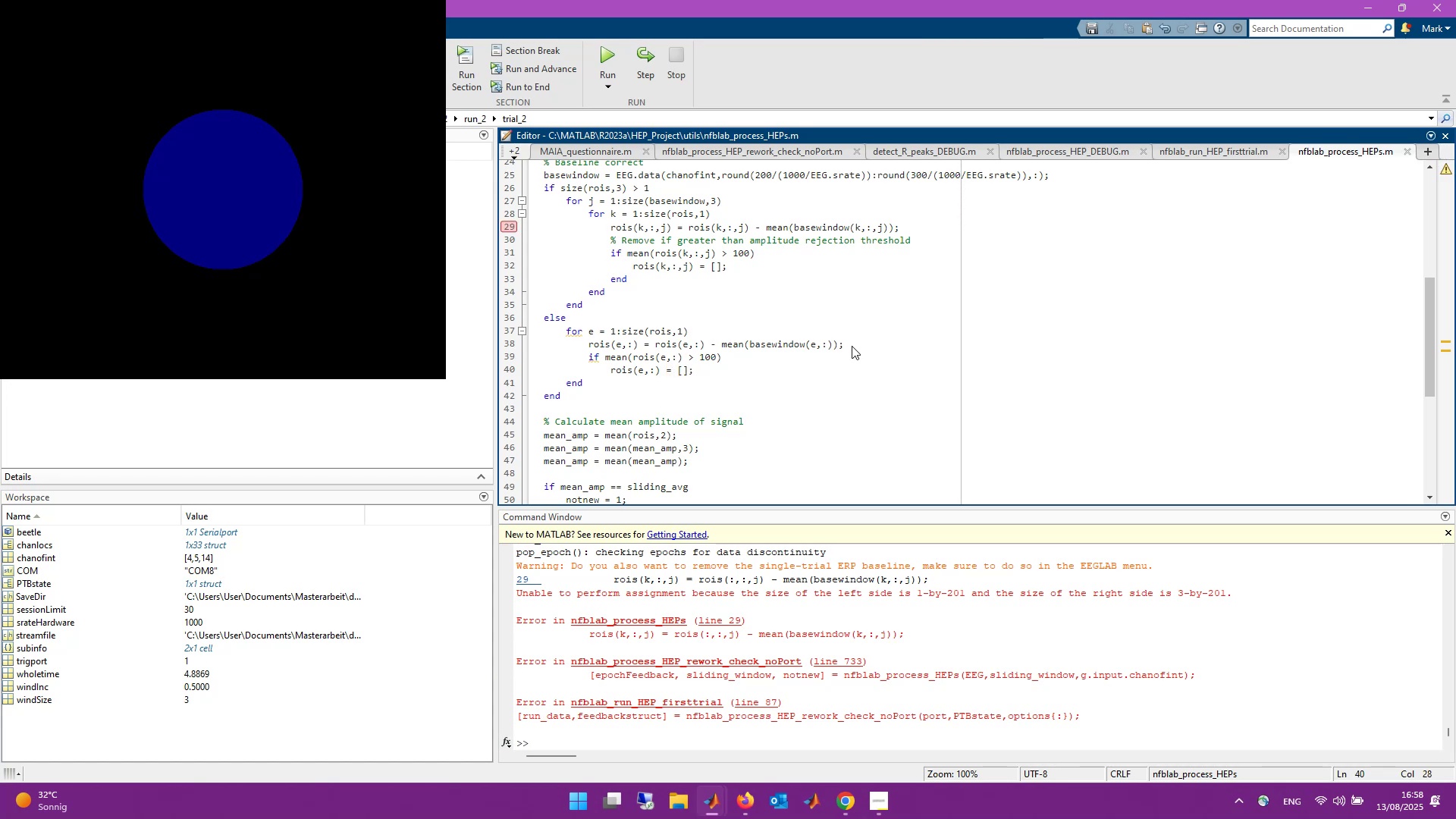 
key(Enter)
 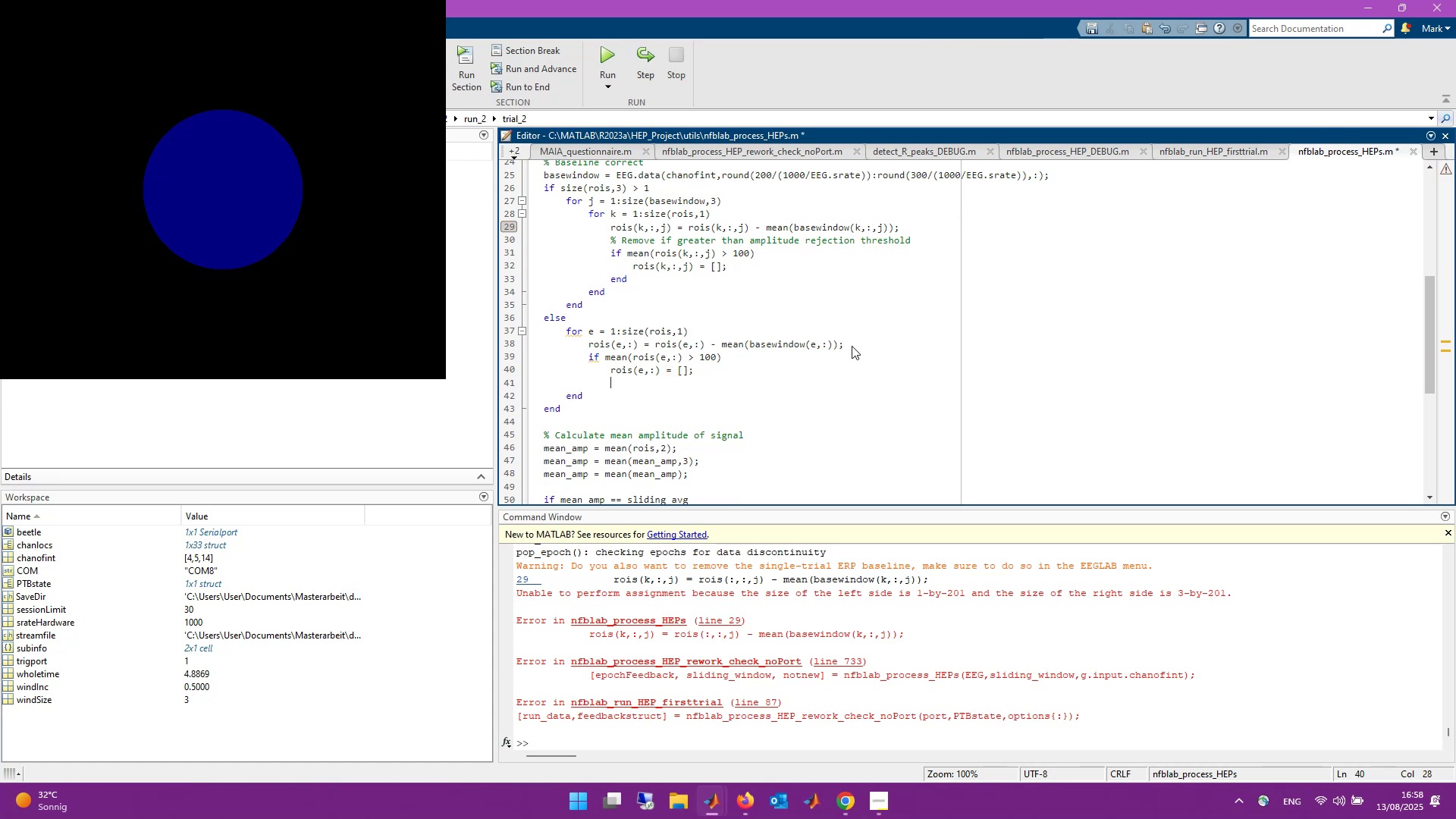 
type(ed)
key(Backspace)
type(nd)
 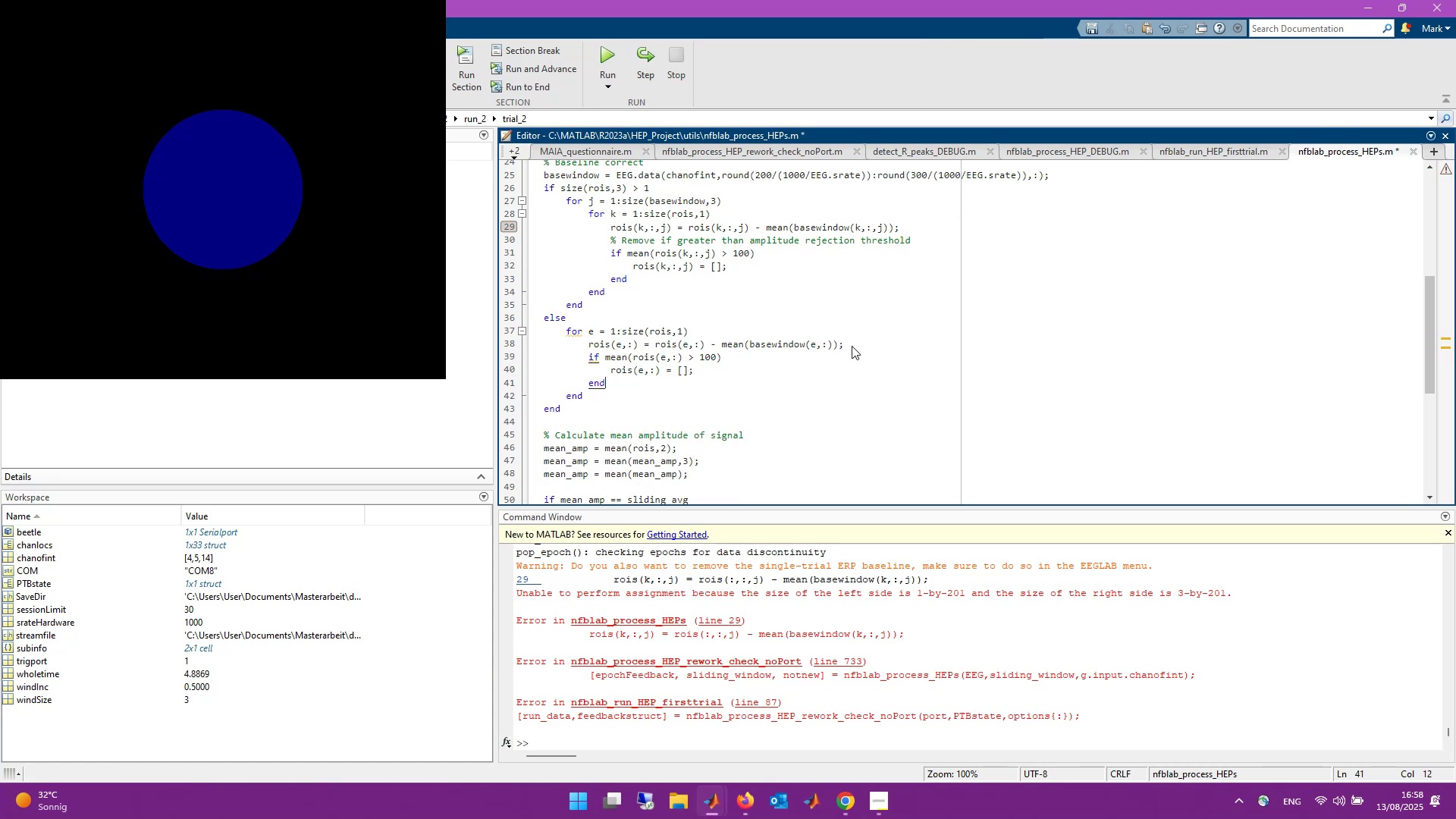 
key(Control+S)
 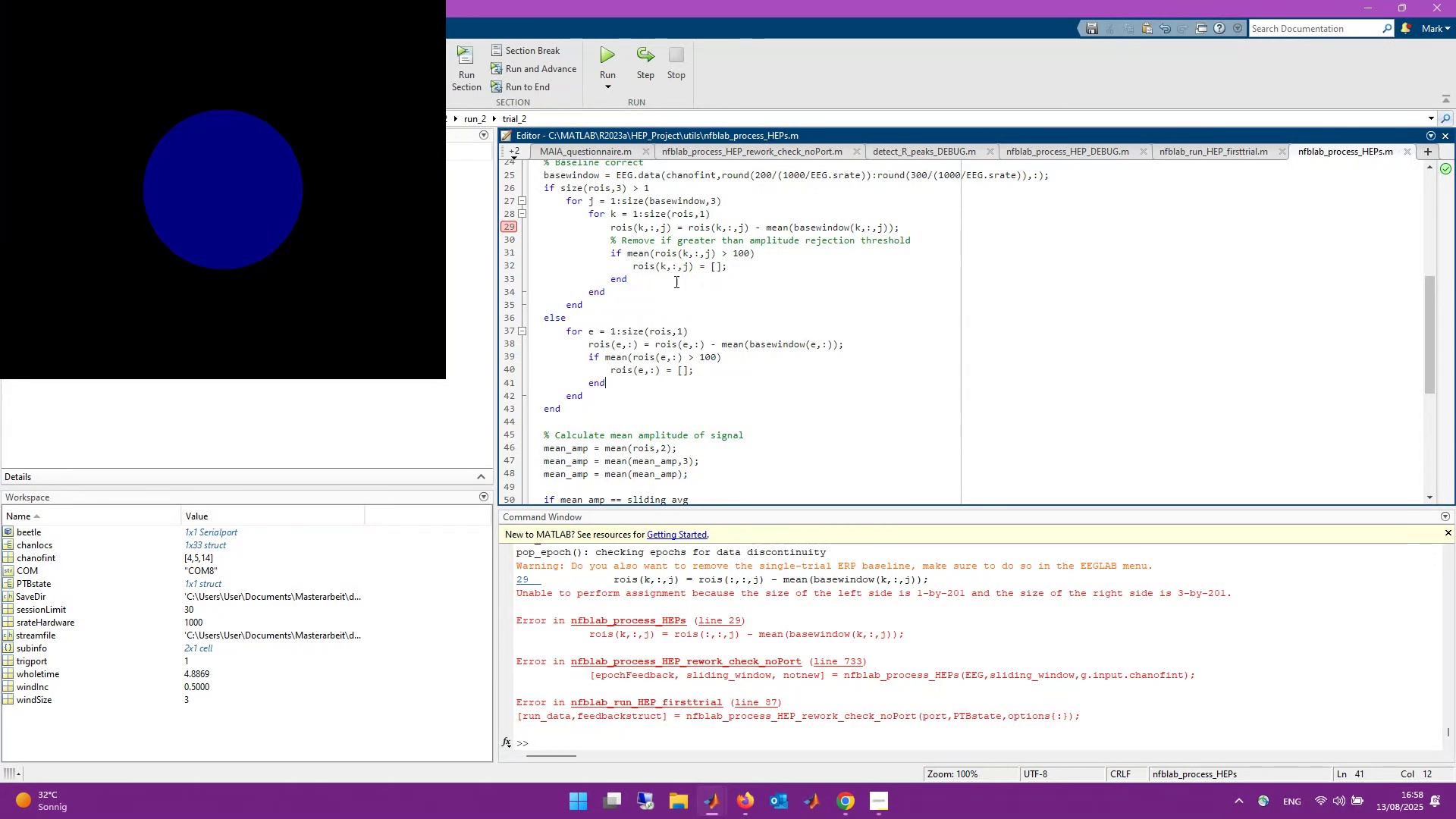 
left_click([509, 229])
 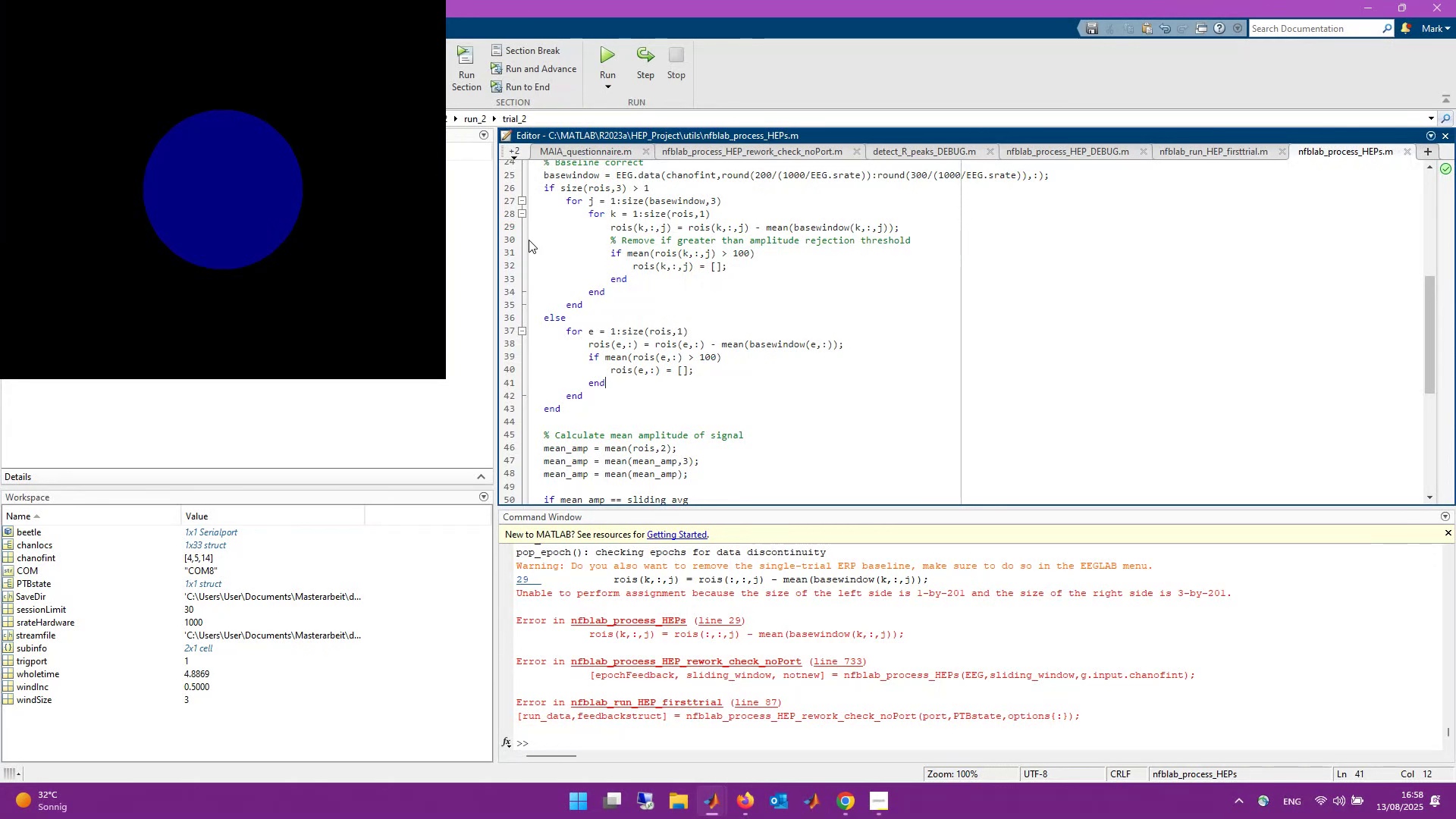 
scroll: coordinate [601, 257], scroll_direction: up, amount: 1.0
 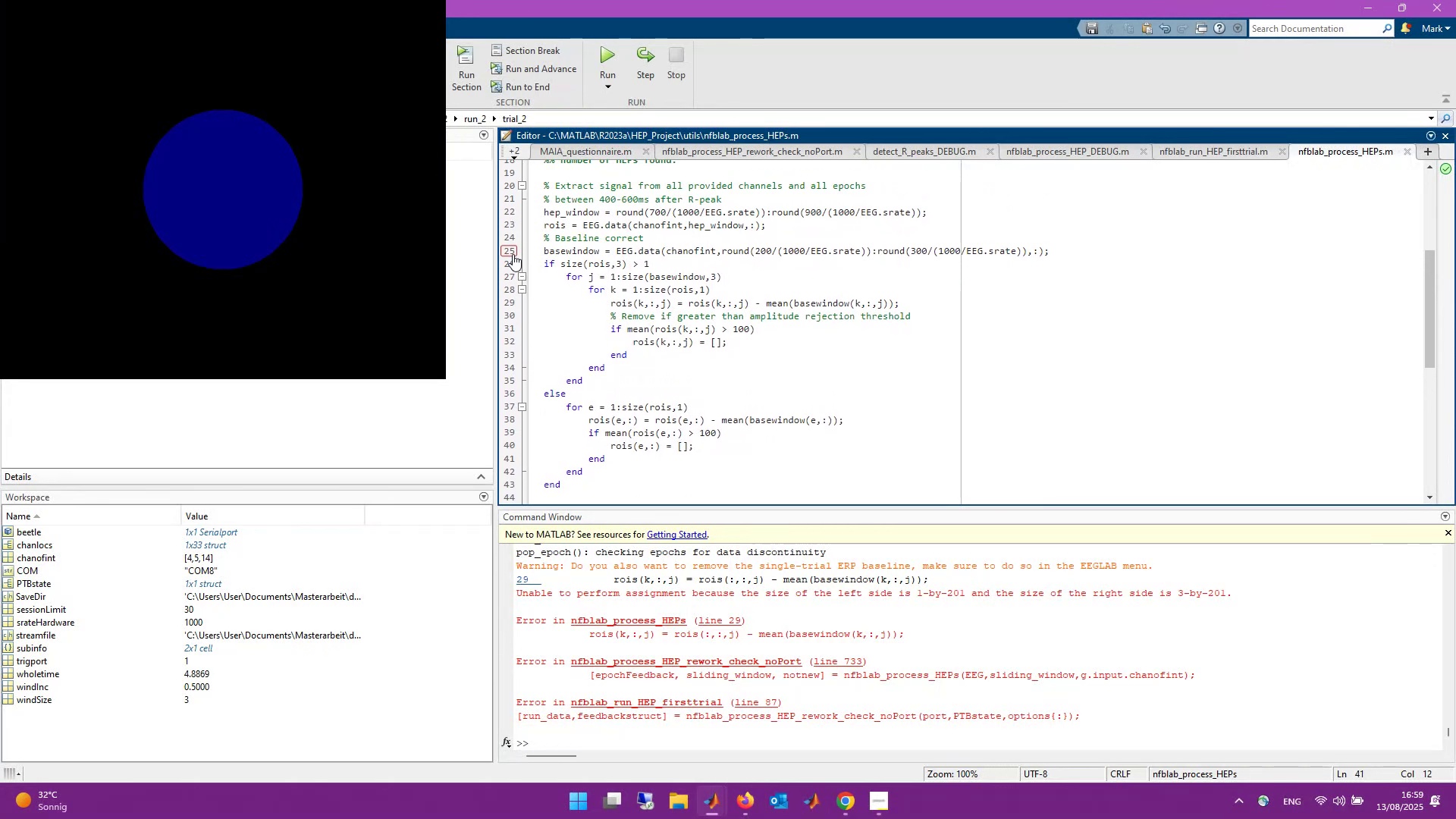 
left_click([510, 262])
 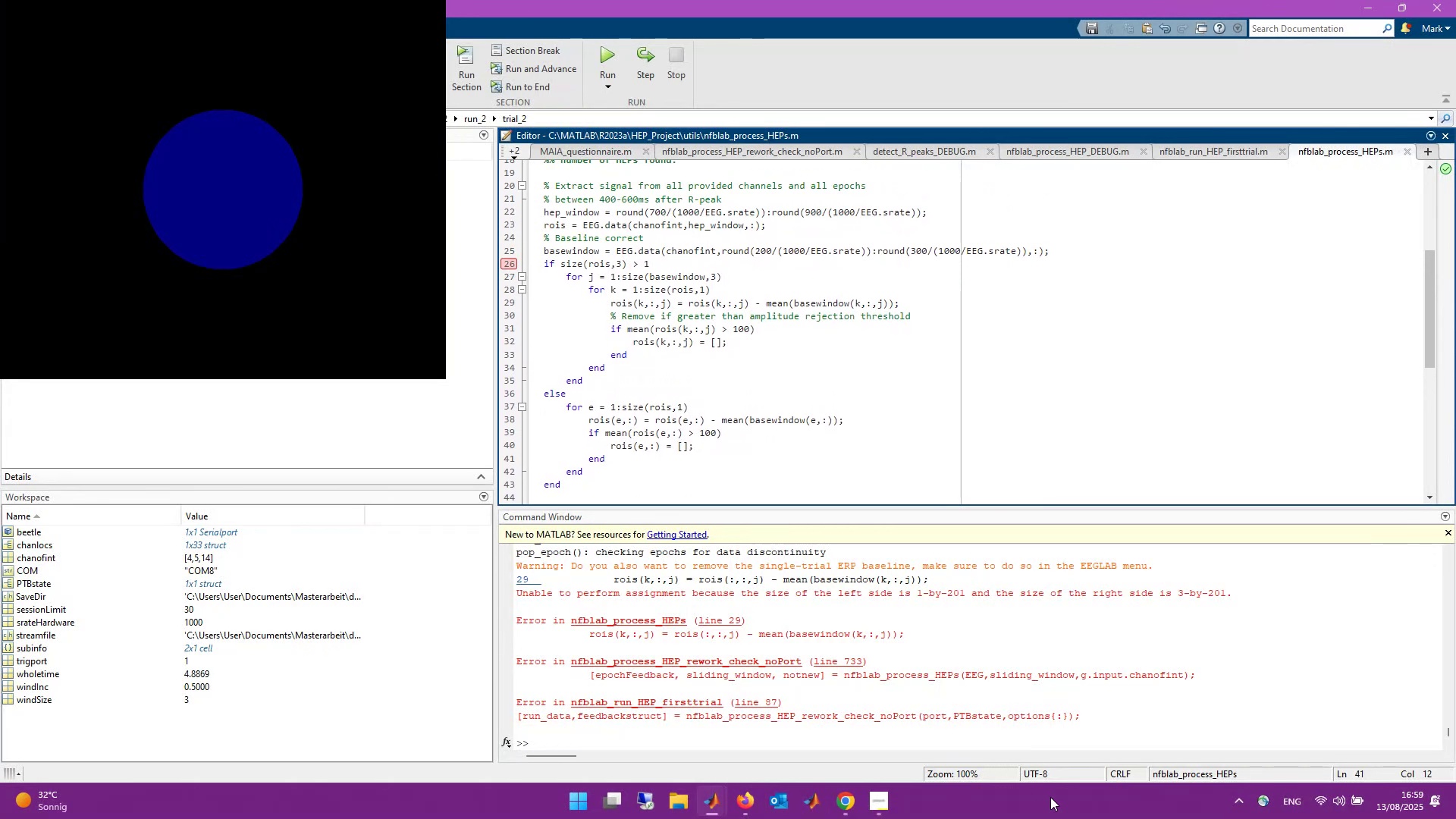 
left_click([1191, 720])
 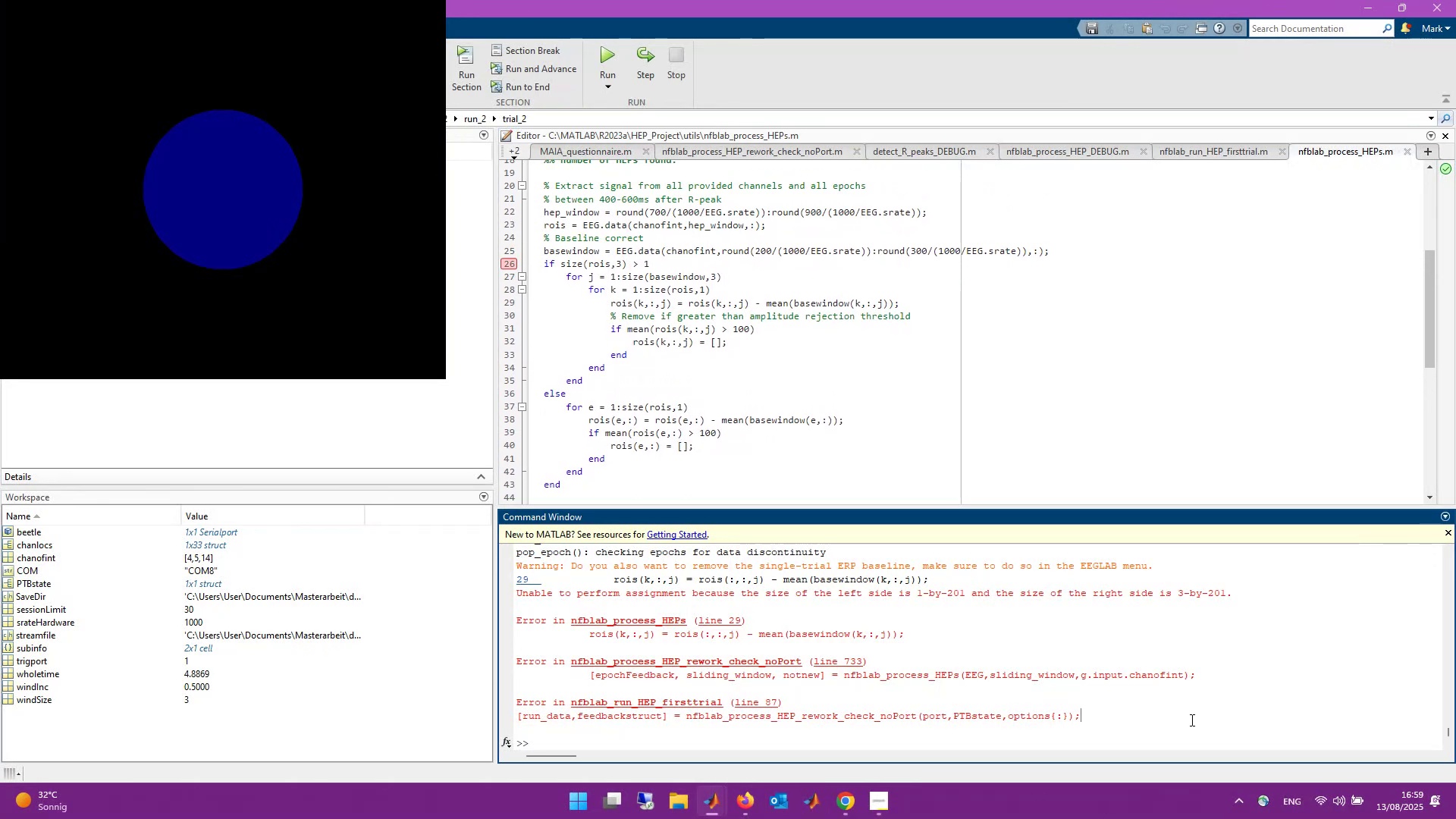 
key(ArrowUp)
 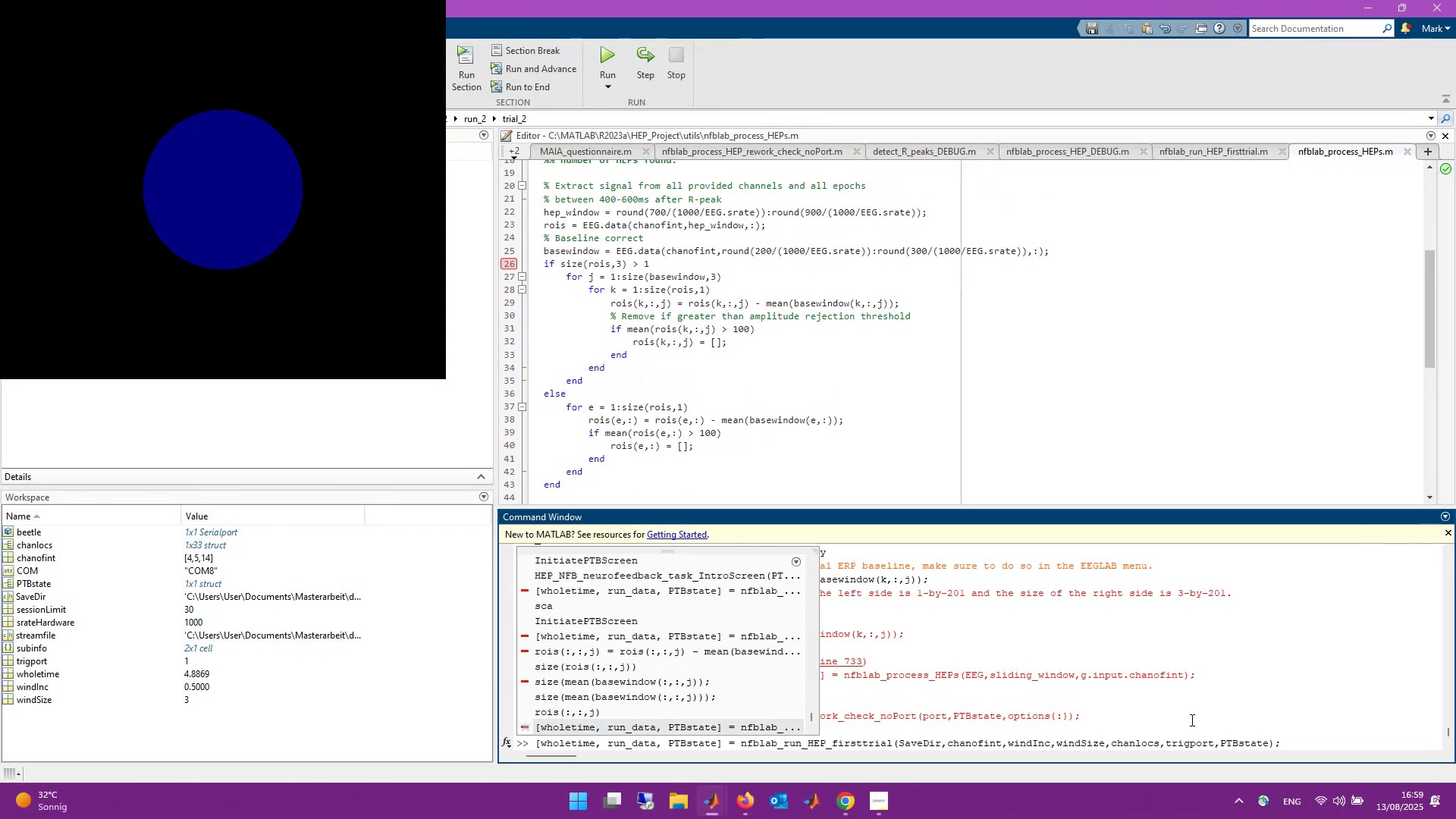 
key(Enter)
 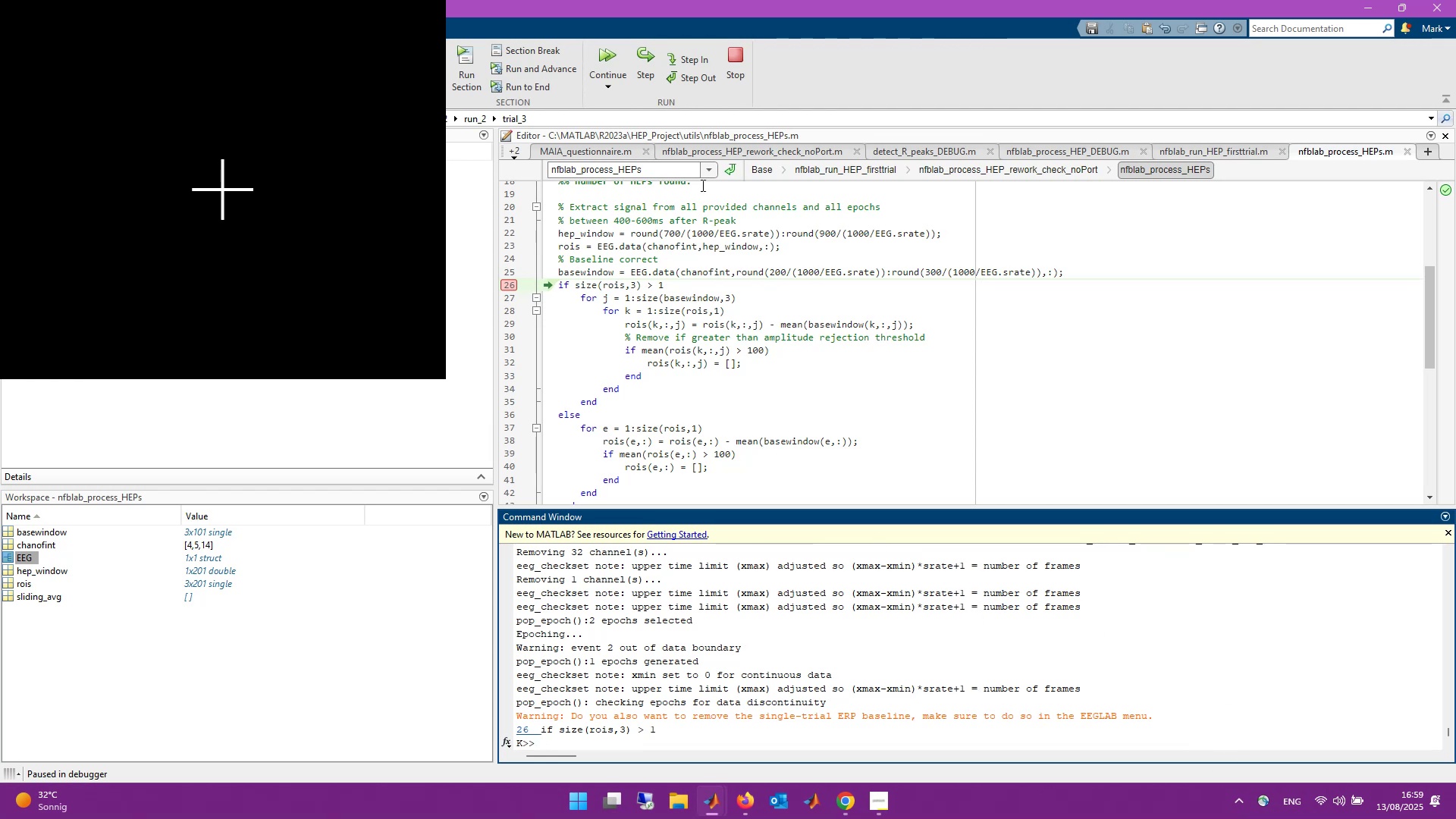 
wait(33.18)
 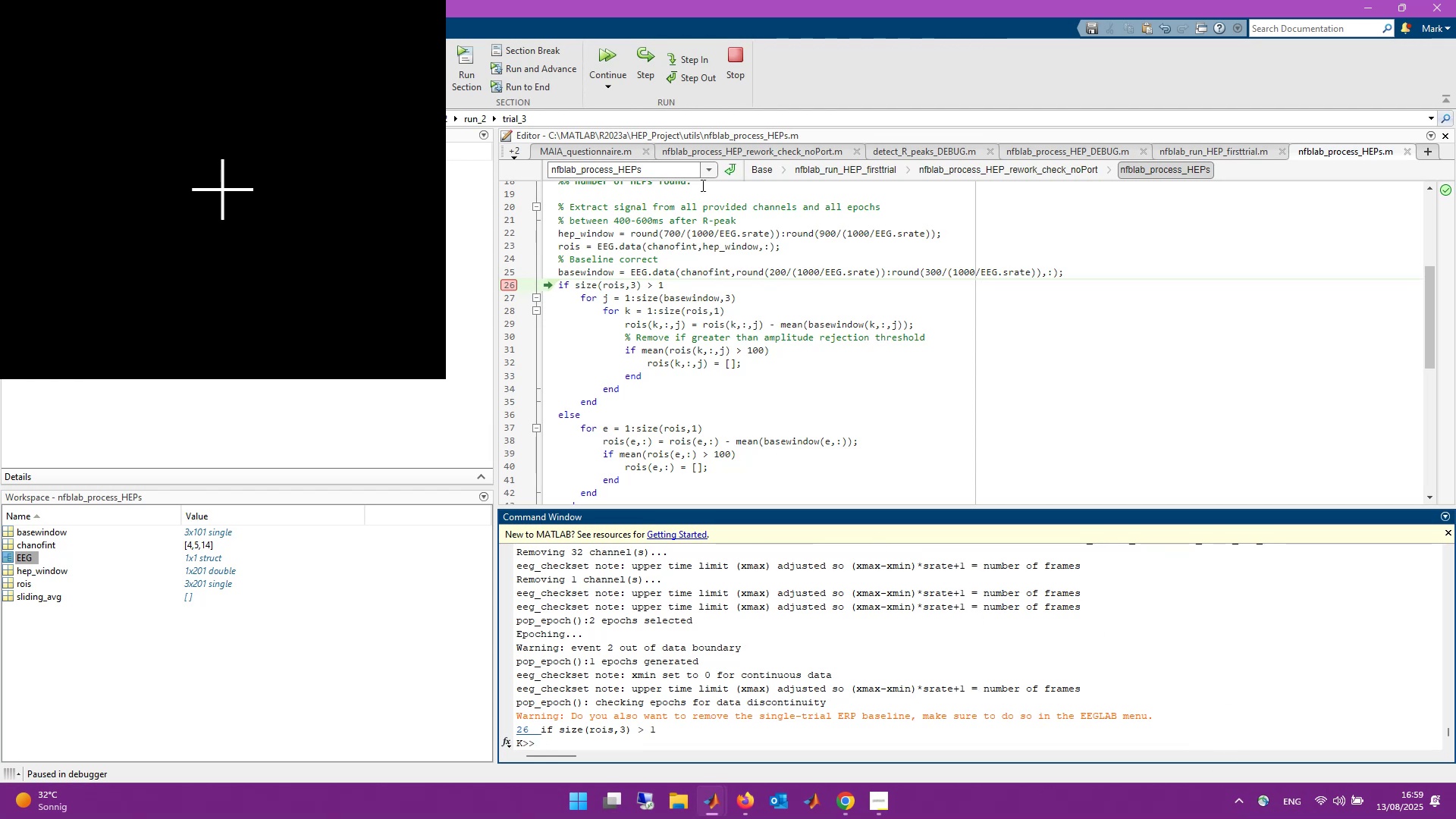 
left_click([650, 61])
 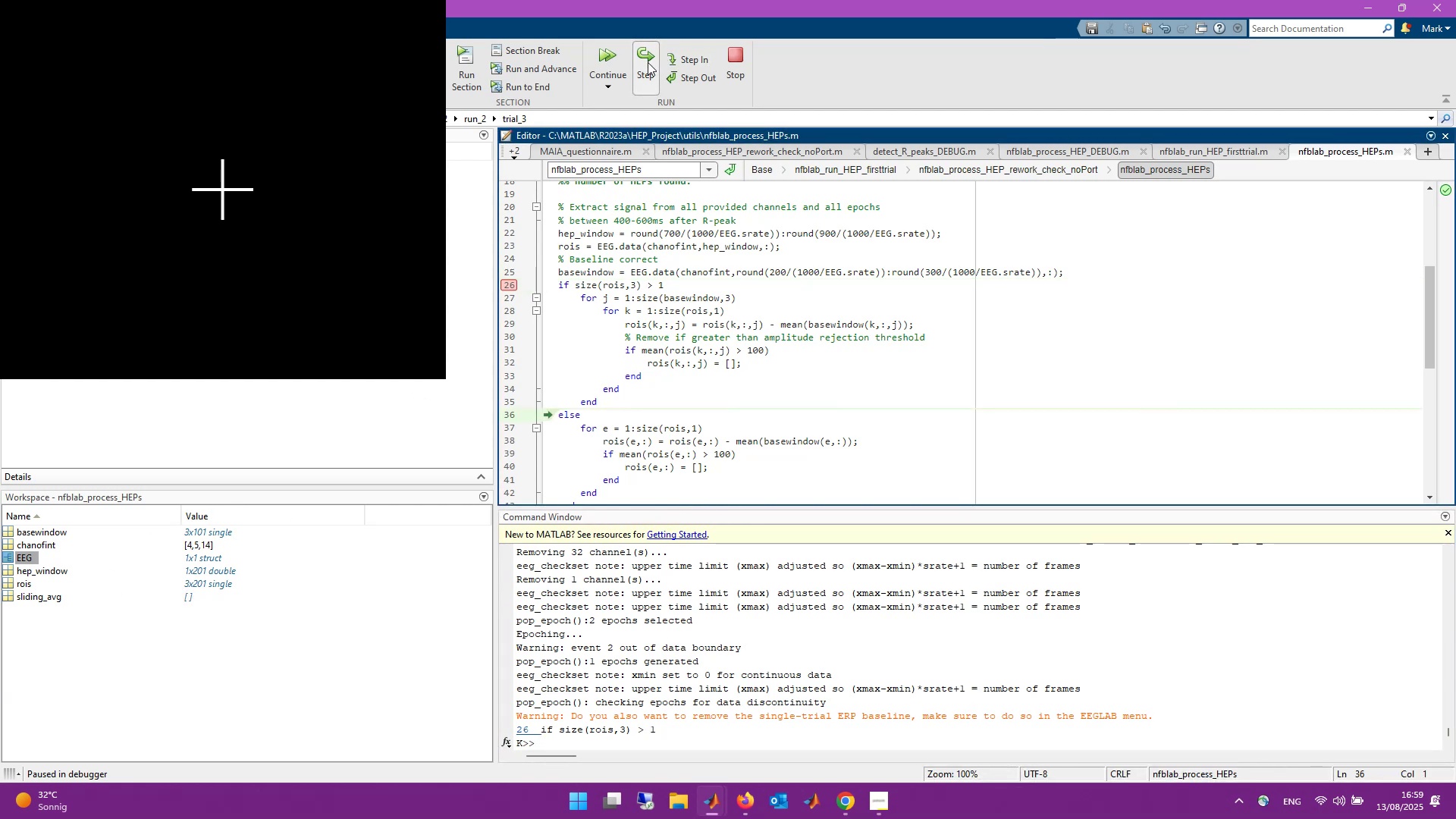 
left_click([648, 62])
 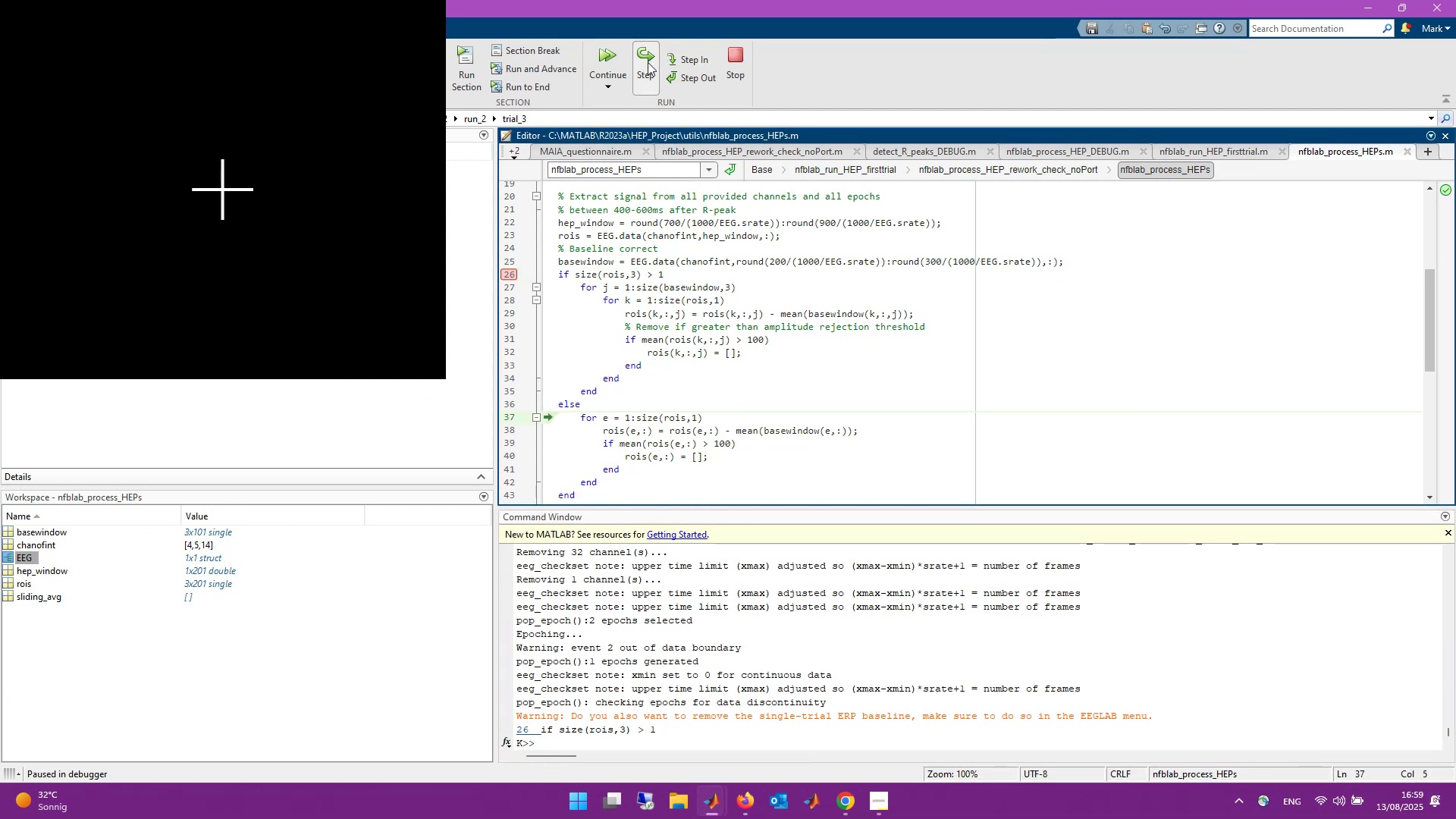 
left_click([648, 62])
 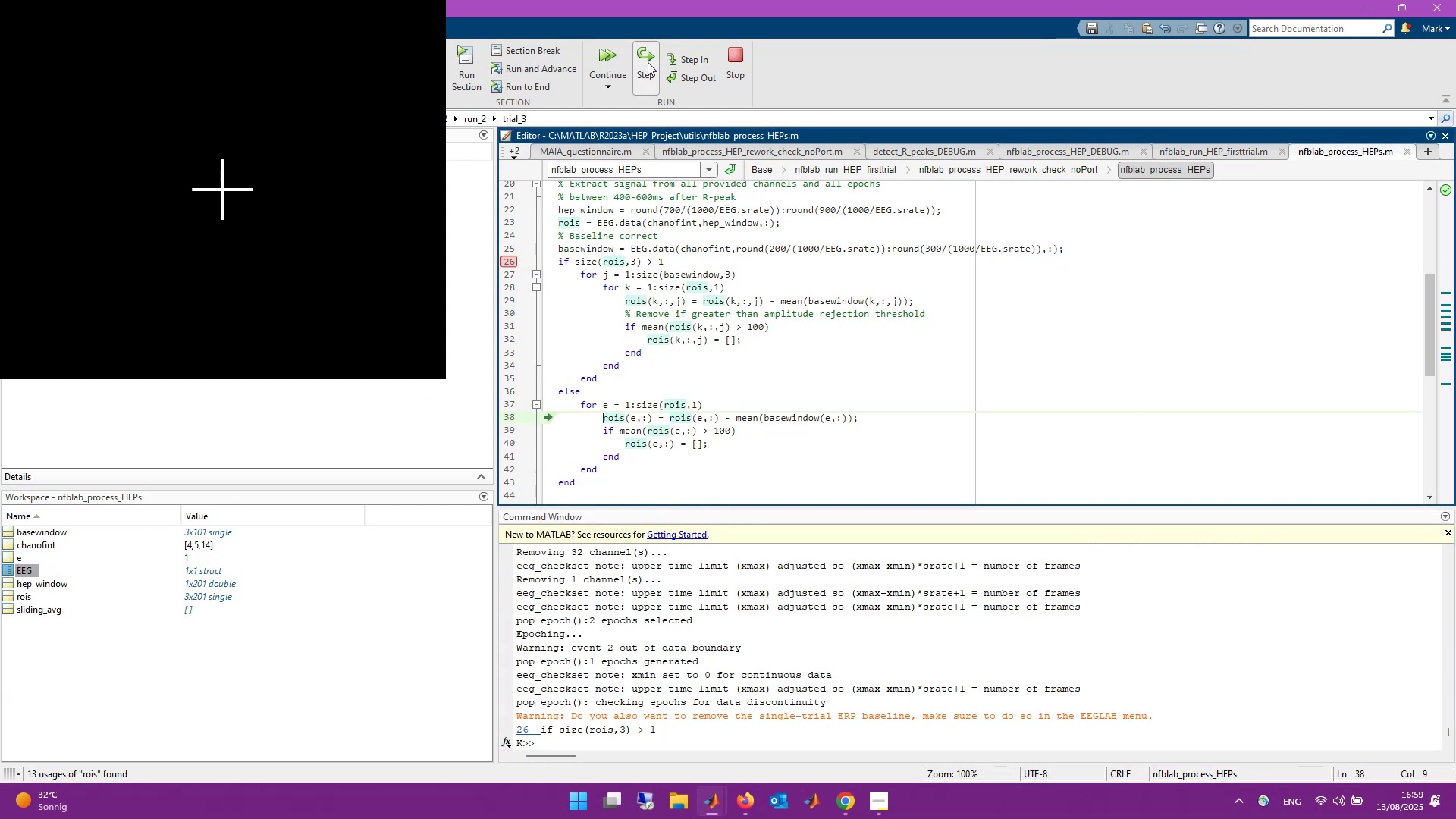 
wait(5.44)
 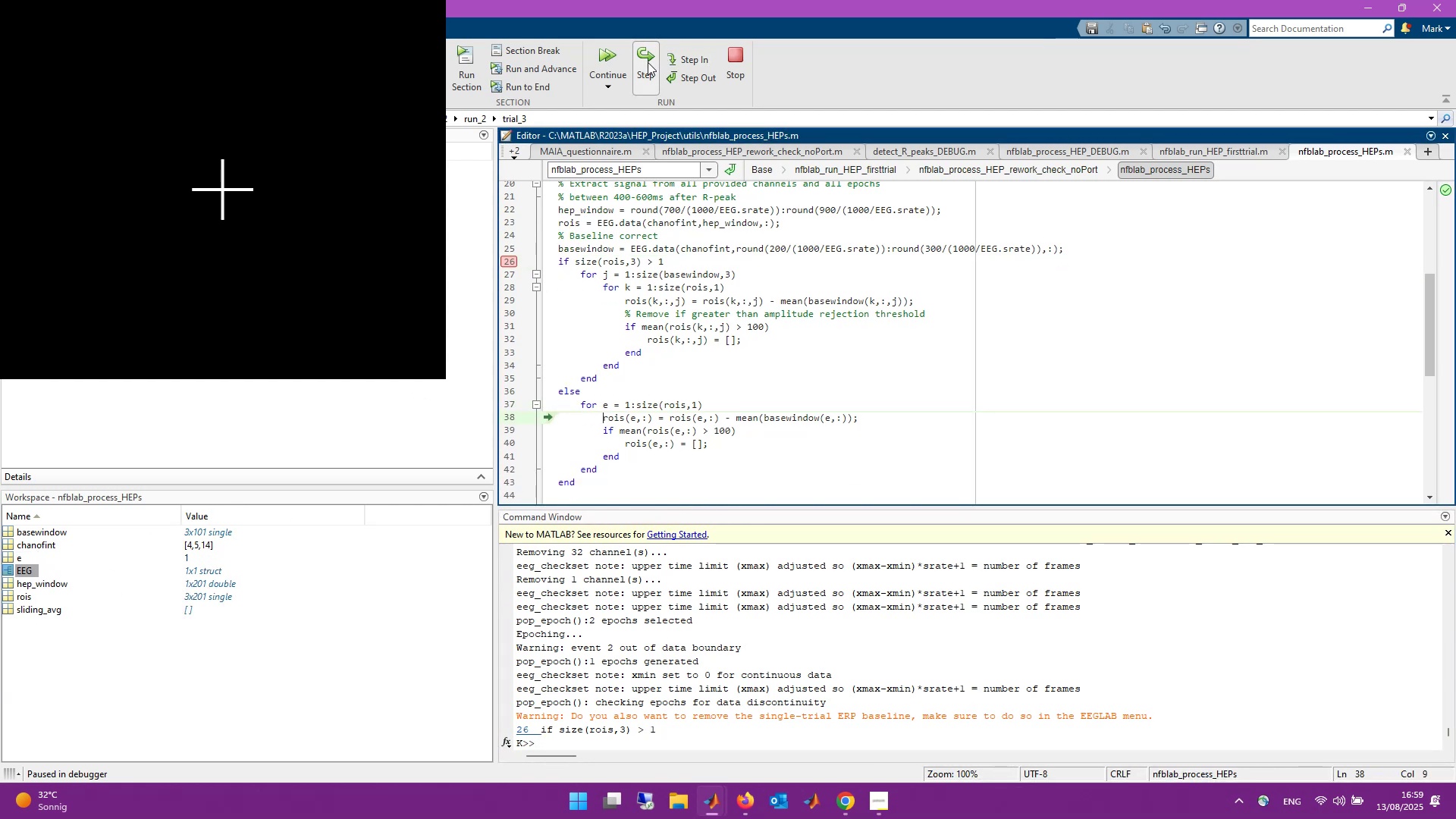 
left_click([648, 62])
 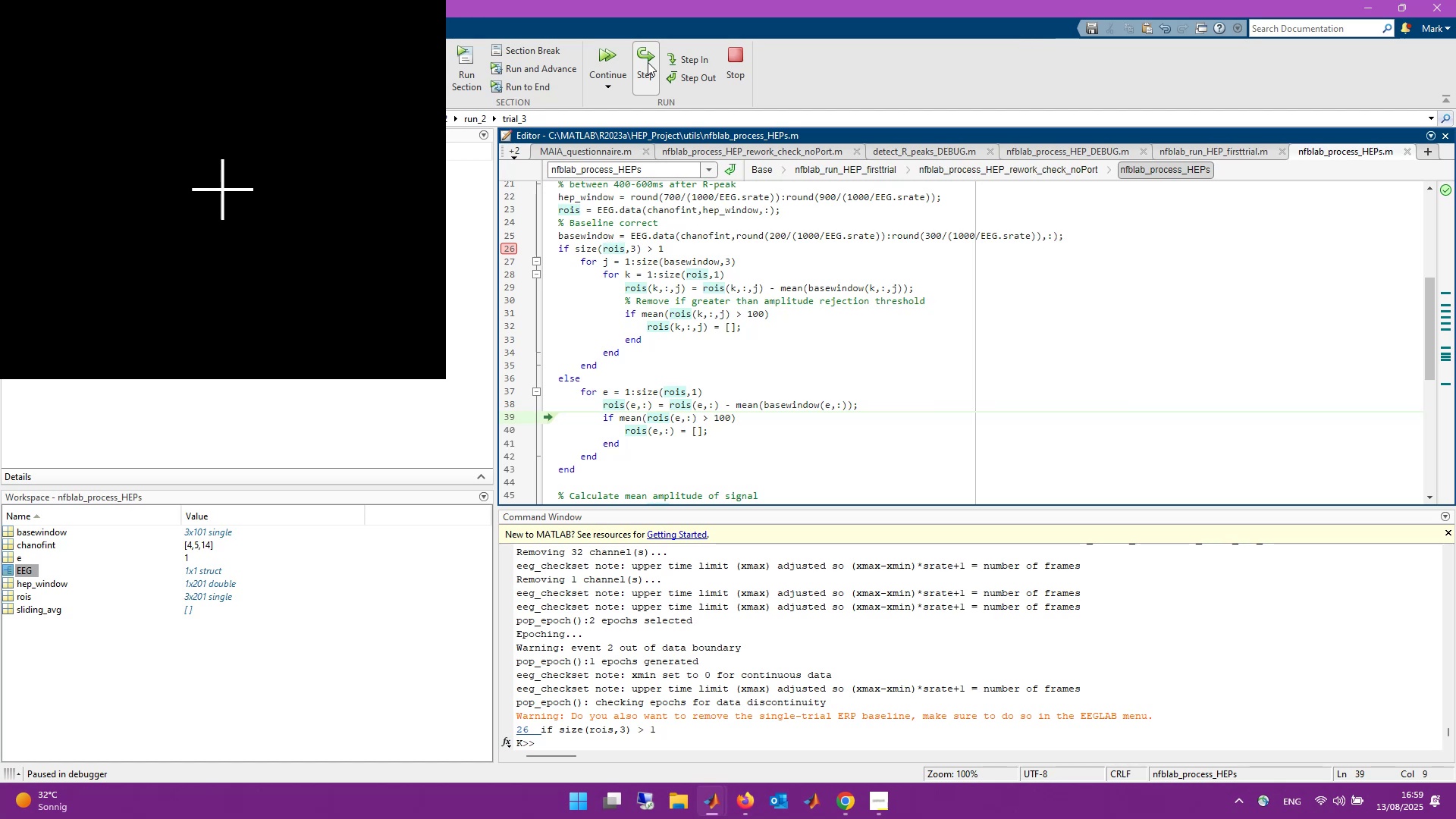 
left_click([648, 62])
 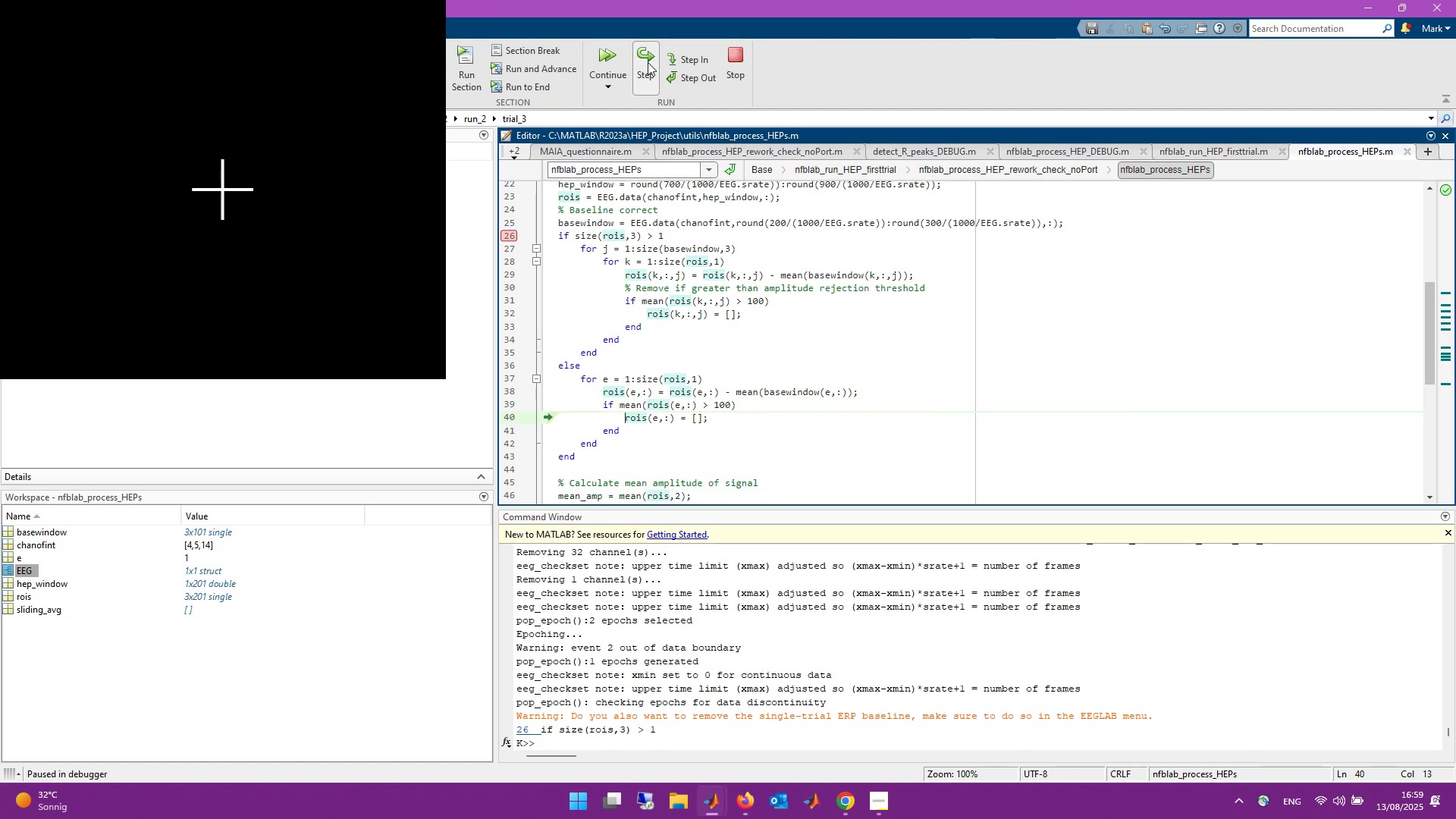 
left_click([648, 62])
 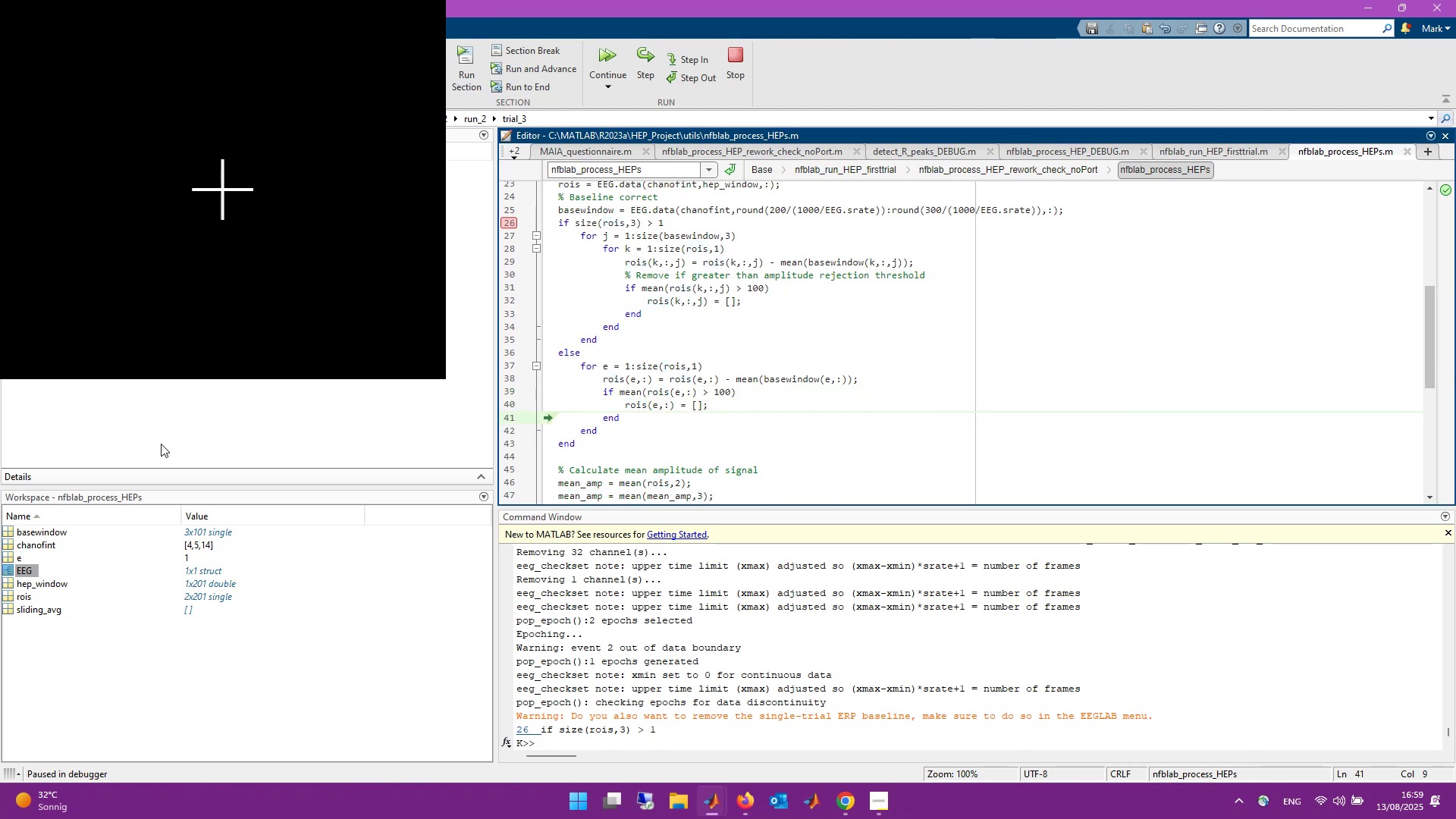 
wait(7.67)
 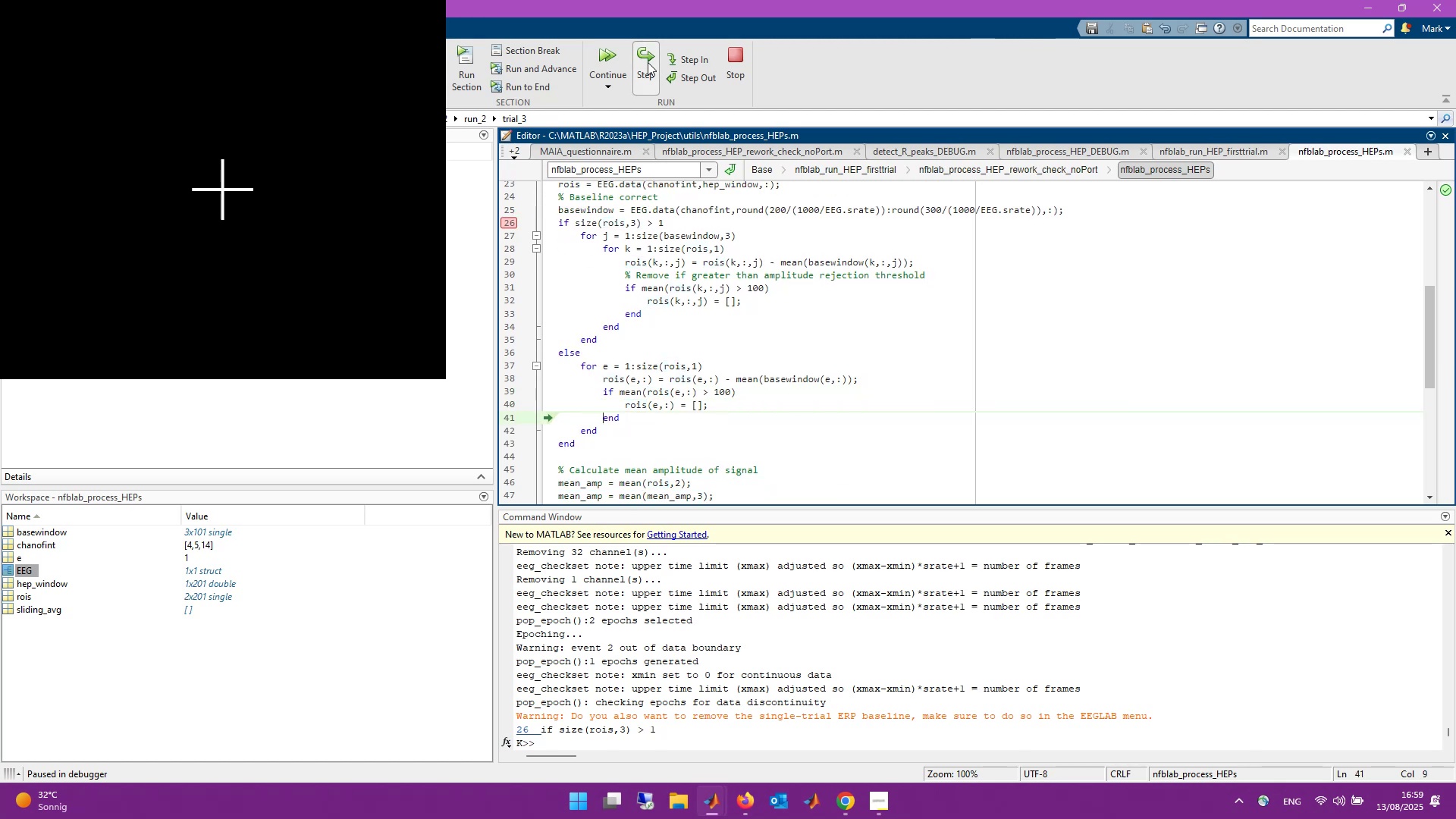 
left_click([743, 65])
 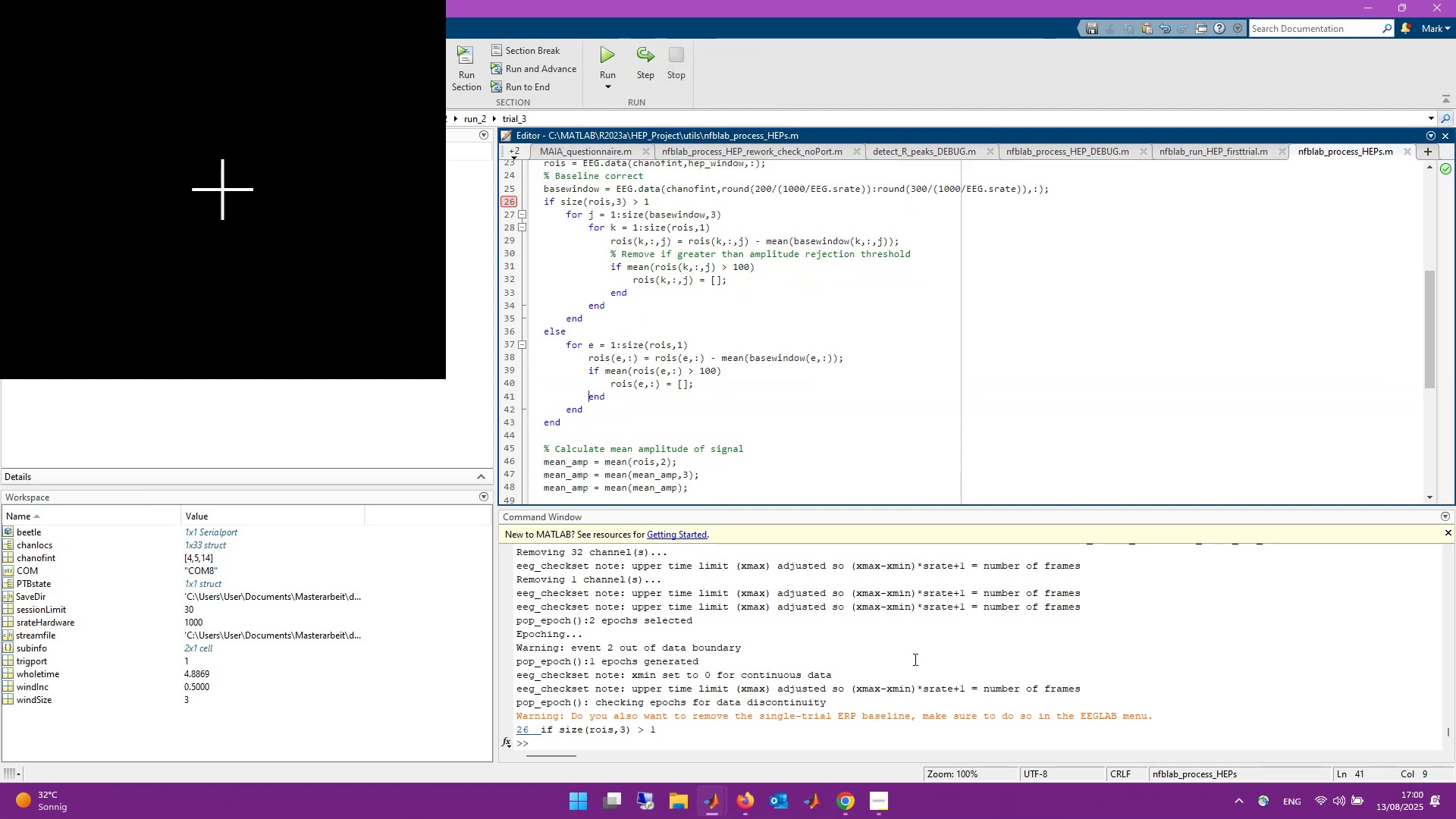 
left_click([1169, 698])
 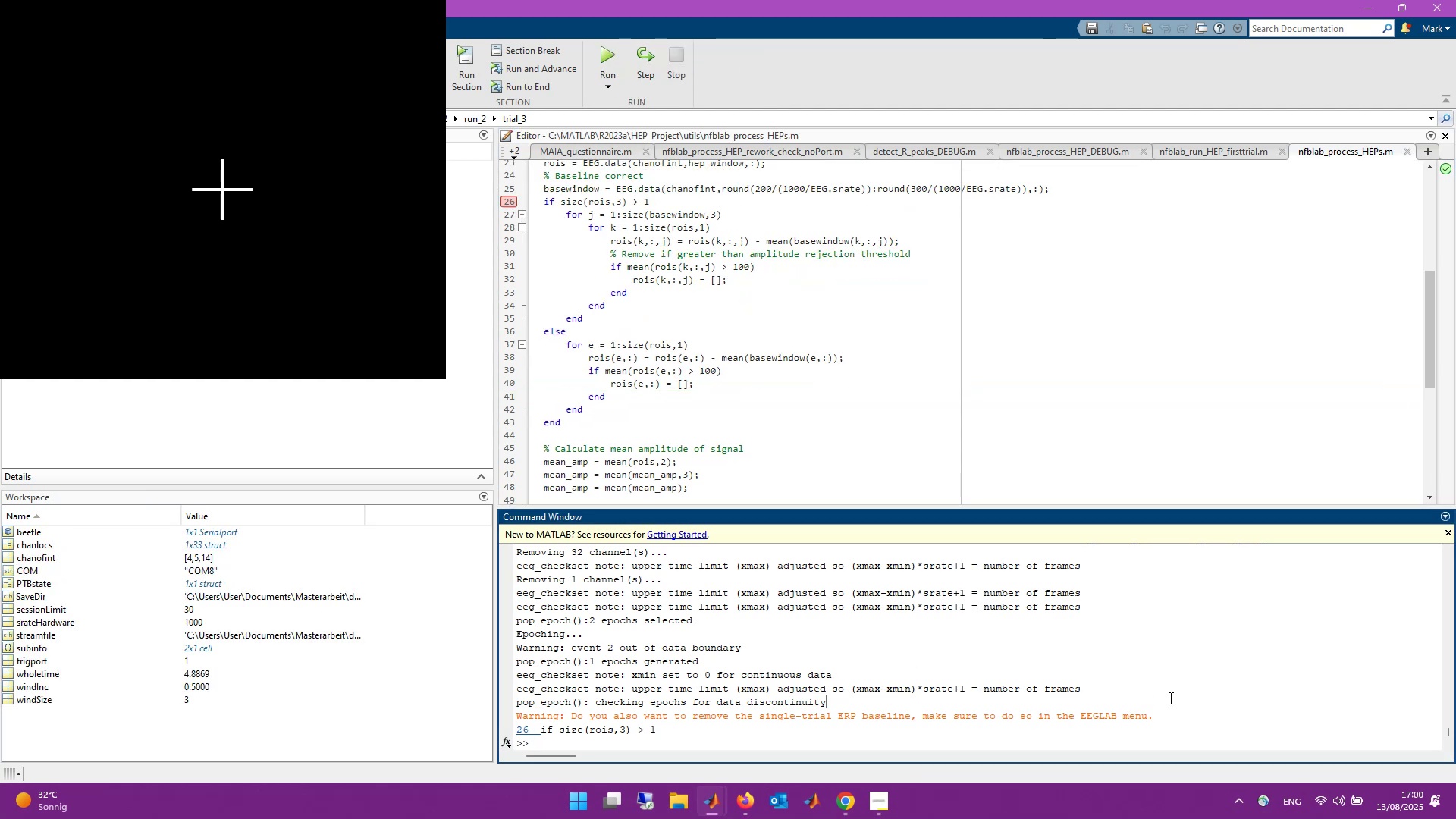 
key(ArrowUp)
 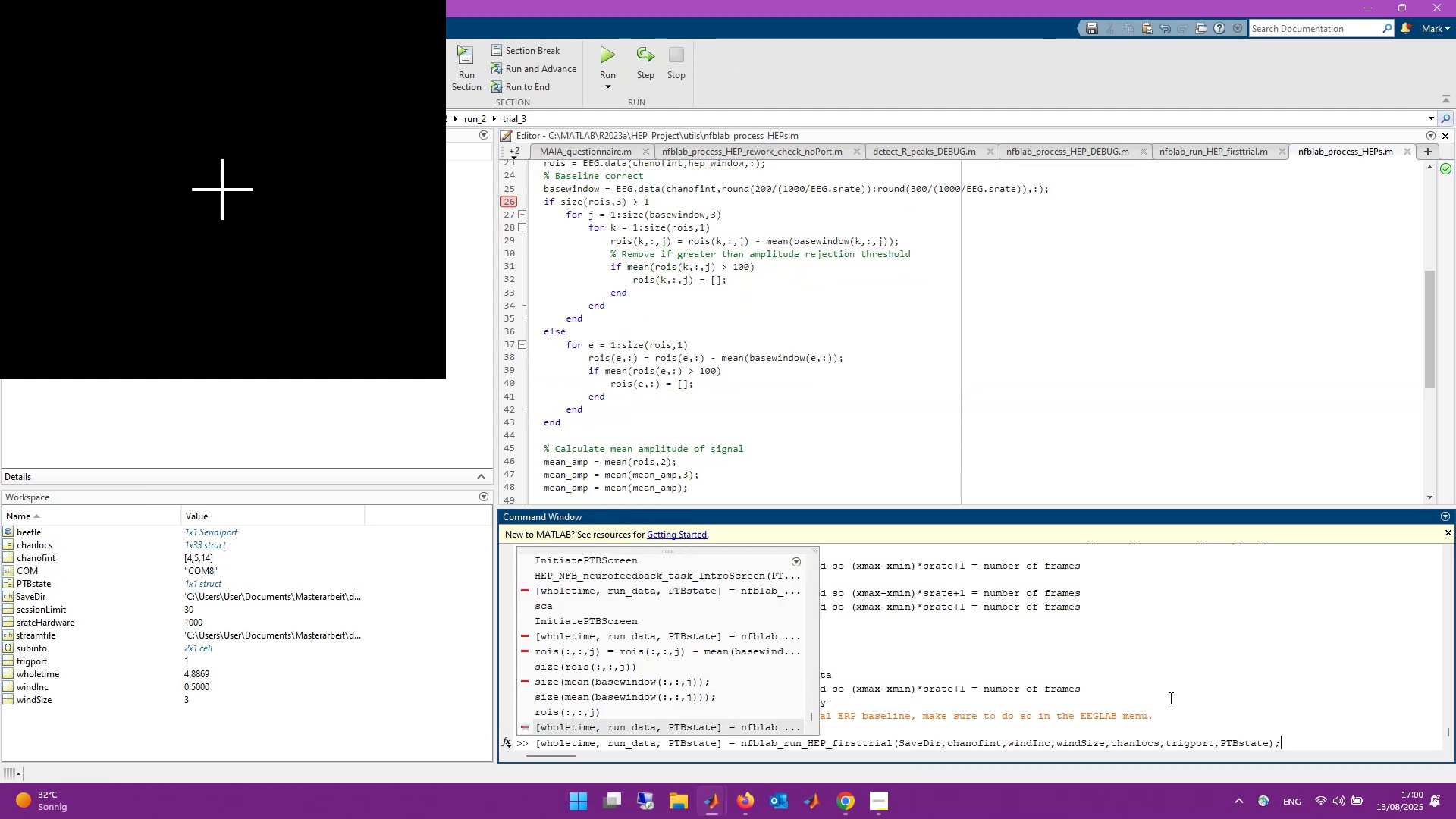 
key(Enter)
 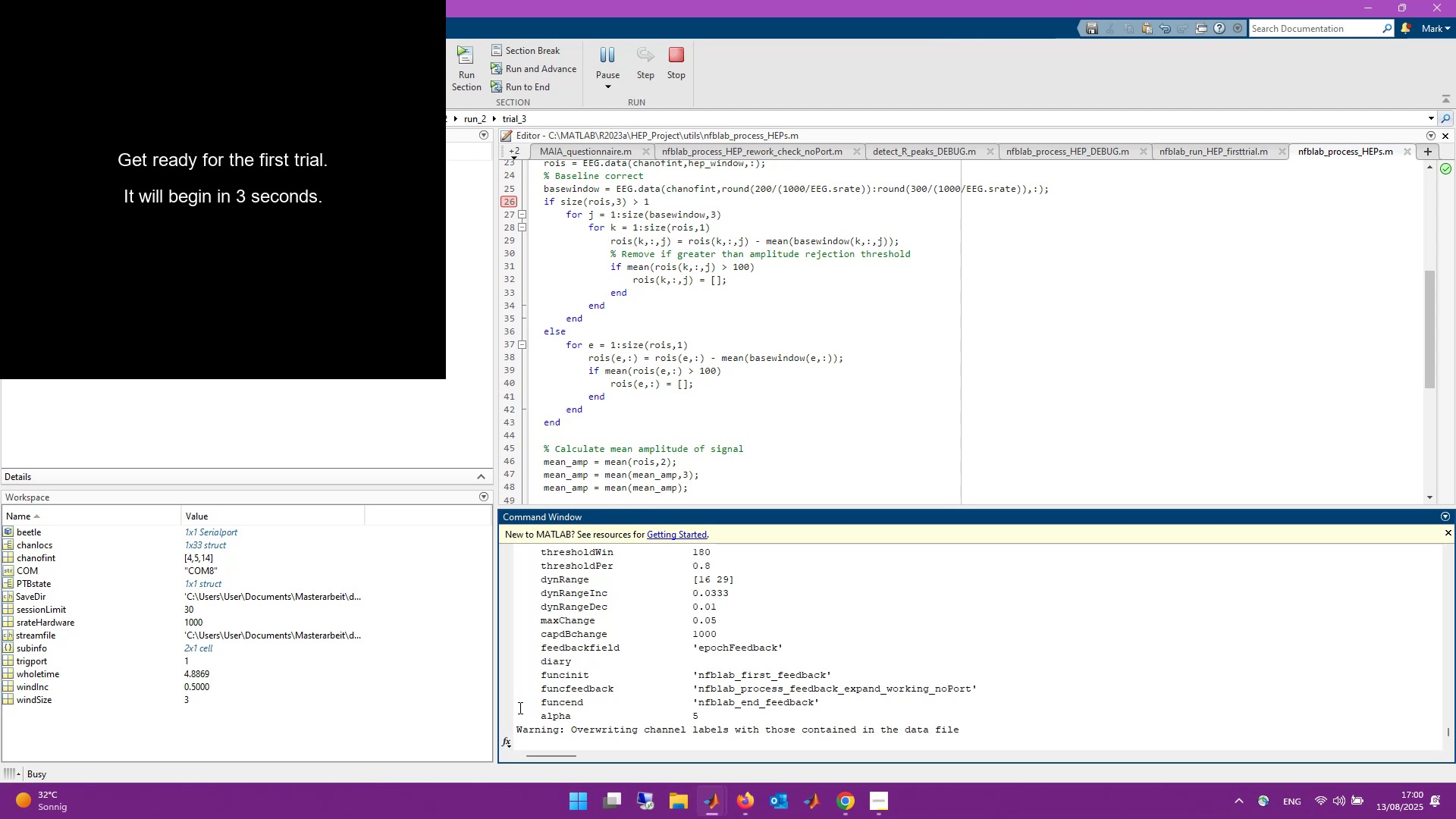 
wait(13.38)
 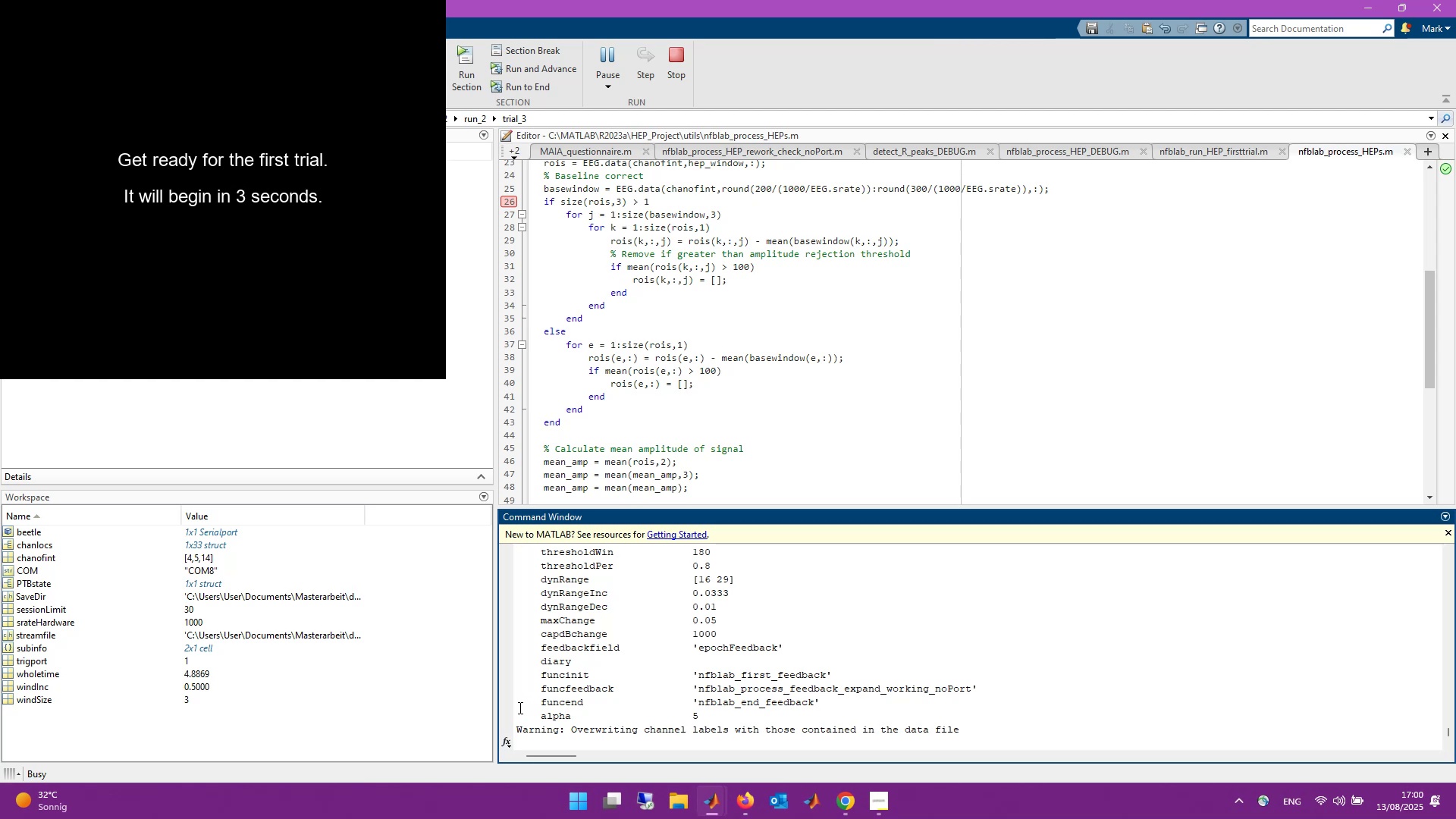 
double_click([24, 585])
 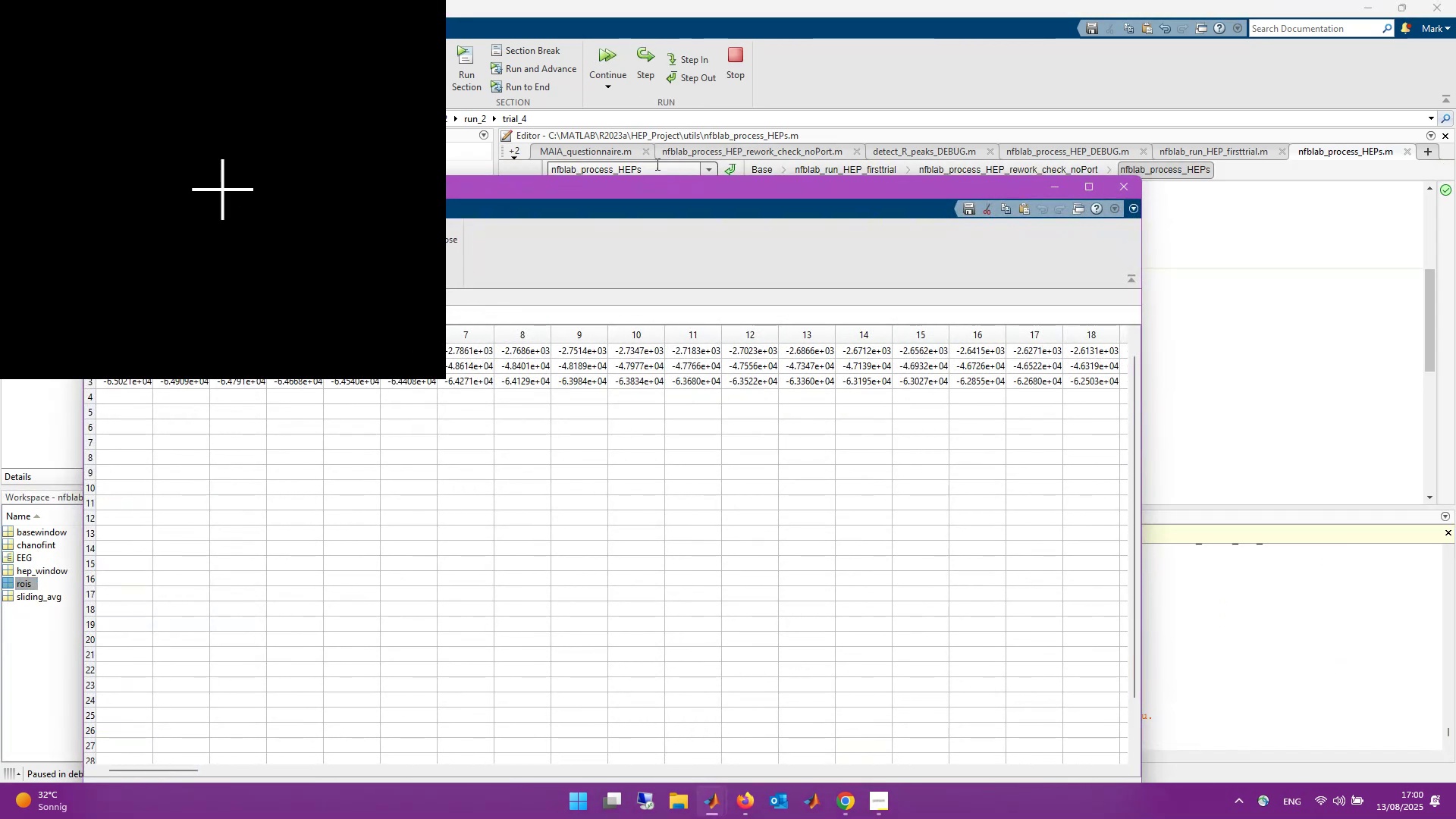 
left_click_drag(start_coordinate=[630, 189], to_coordinate=[862, 119])
 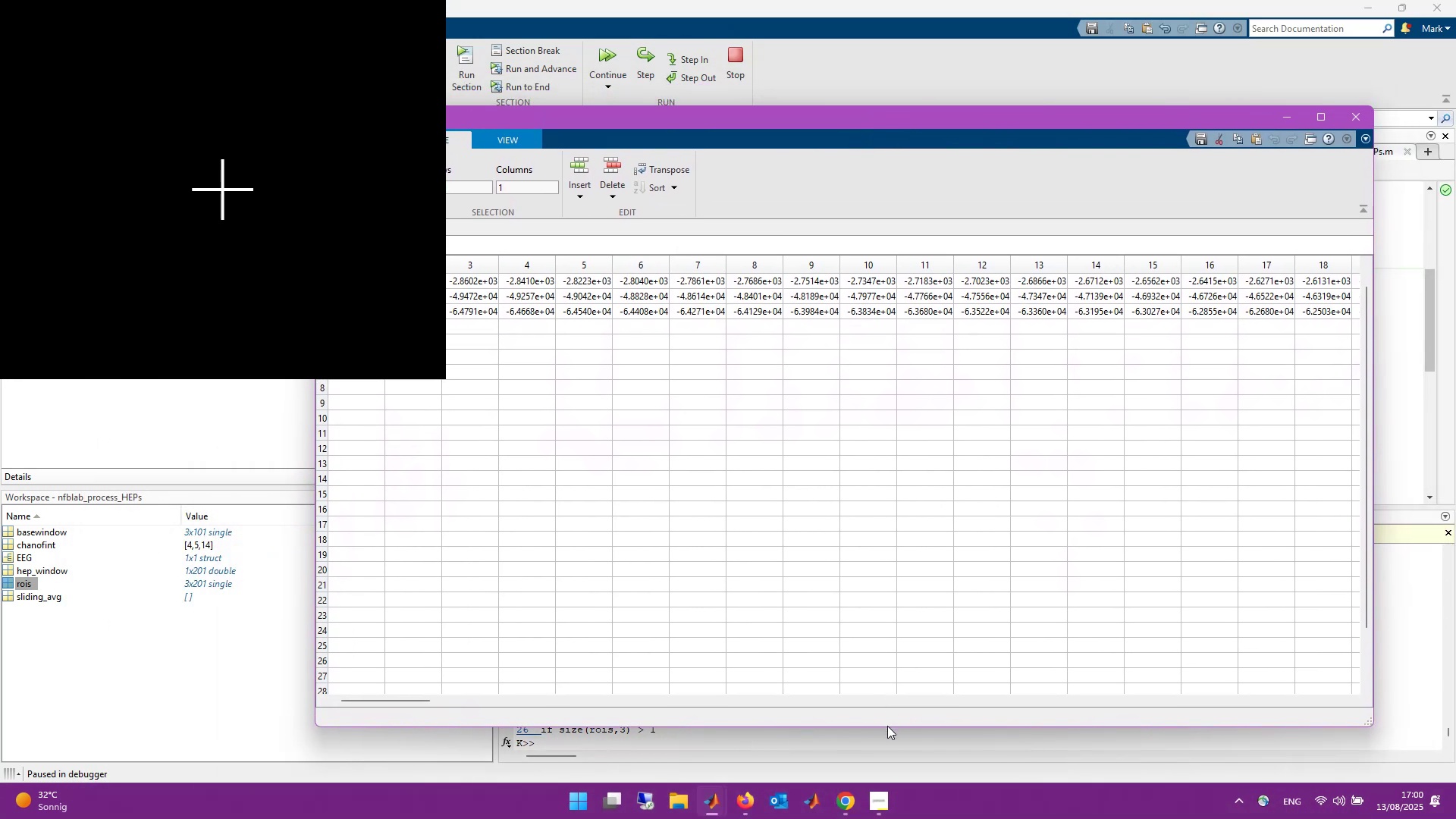 
left_click_drag(start_coordinate=[887, 727], to_coordinate=[881, 364])
 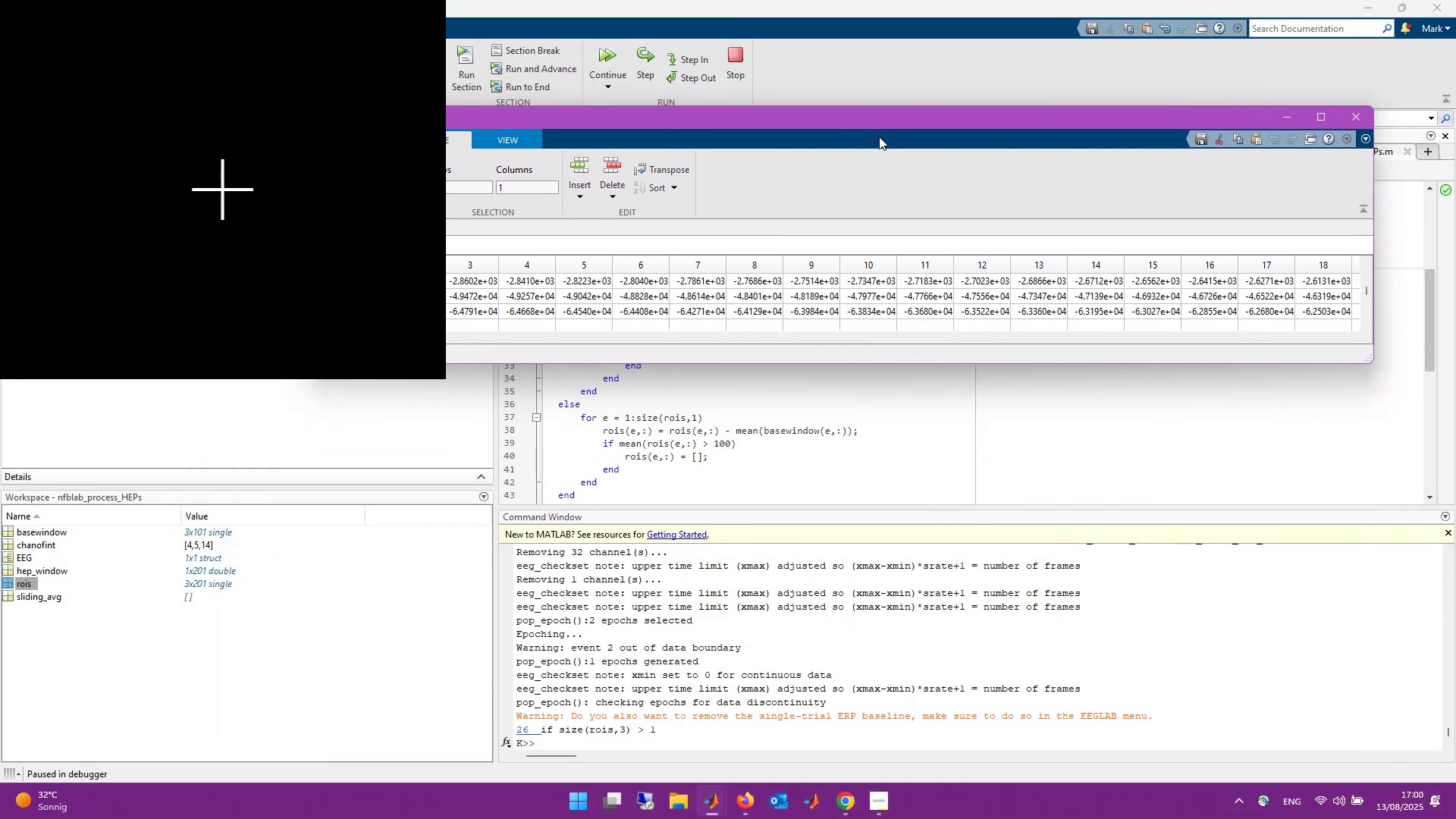 
left_click_drag(start_coordinate=[879, 120], to_coordinate=[863, 475])
 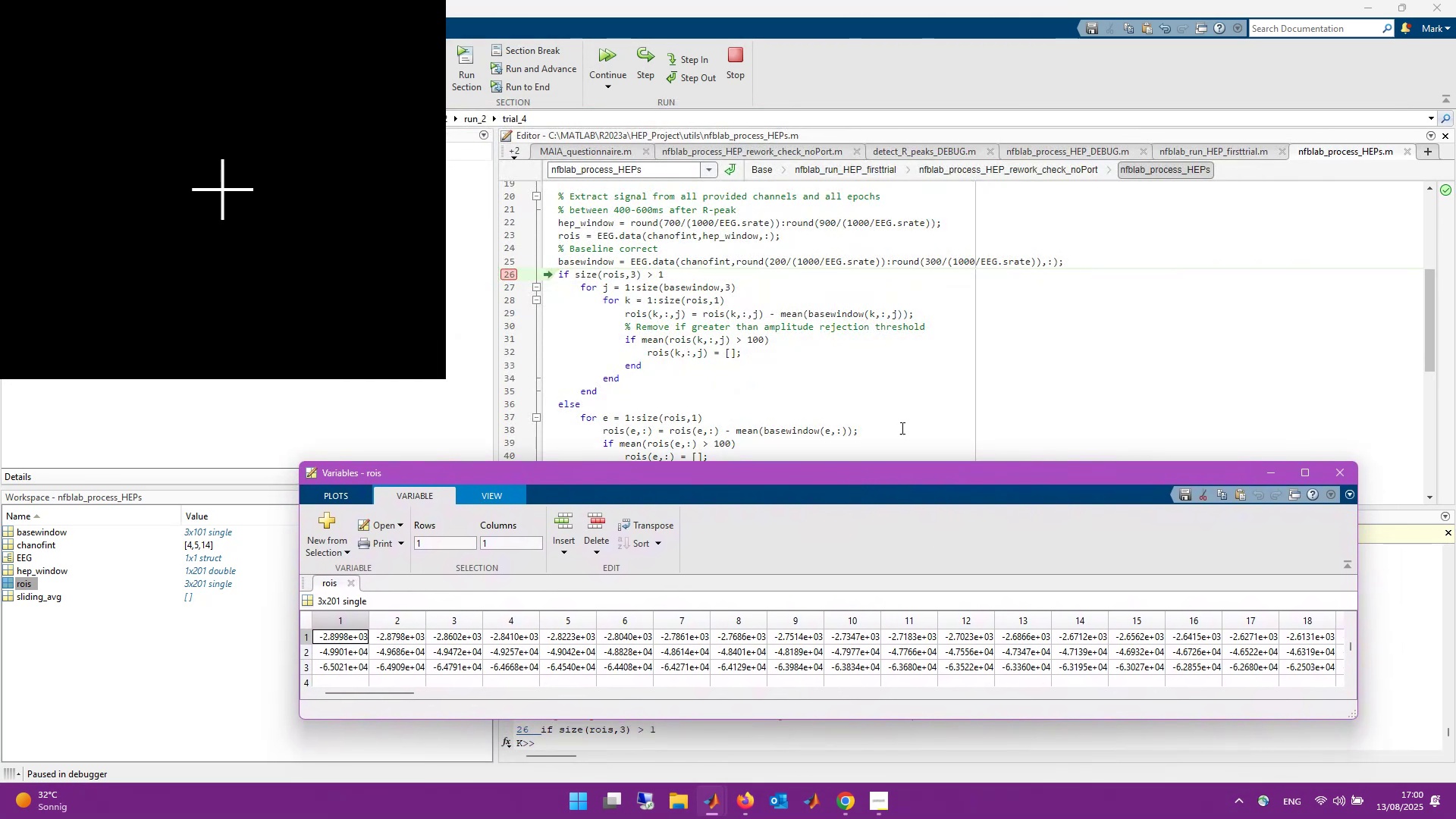 
wait(7.26)
 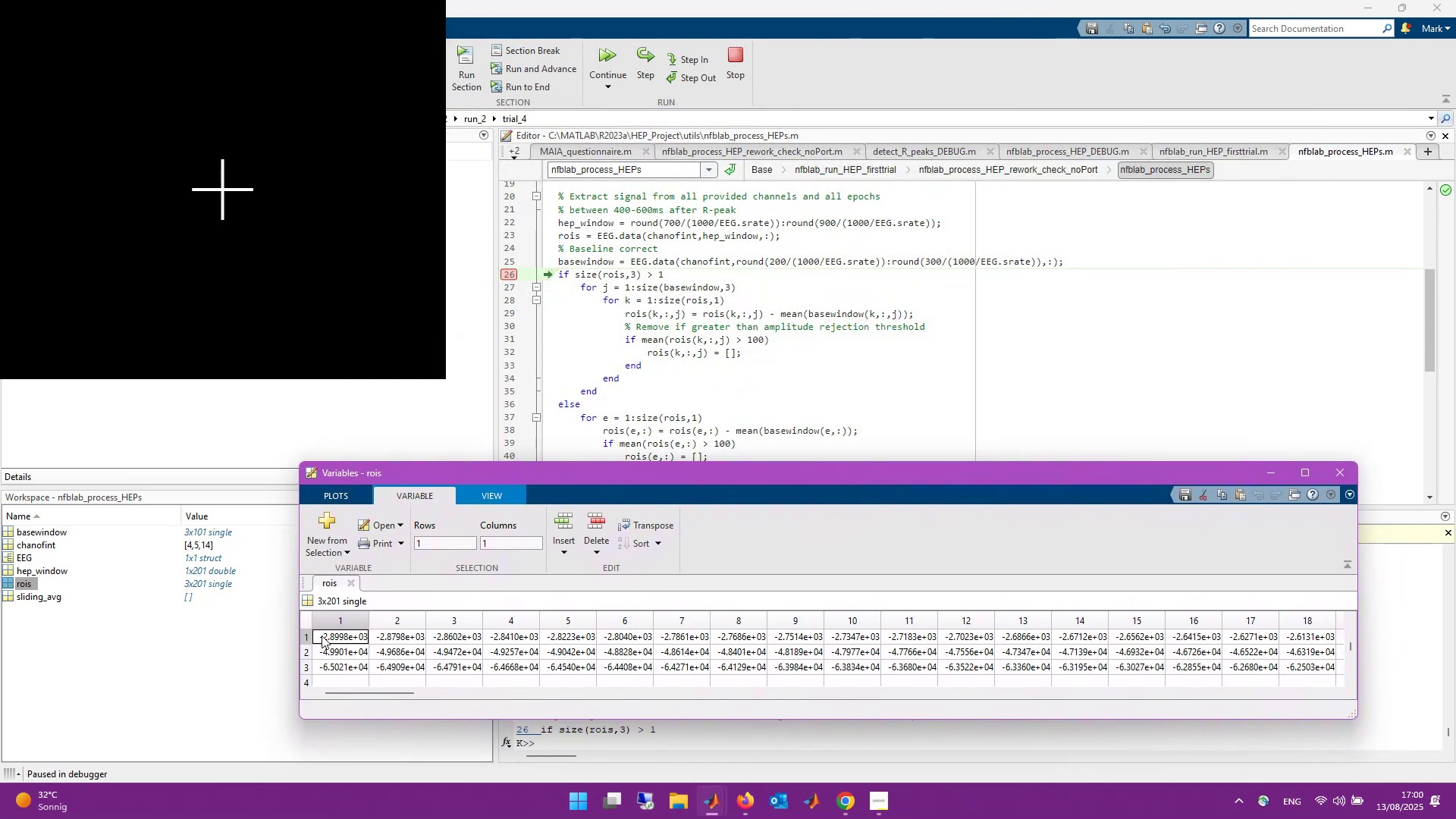 
left_click([648, 74])
 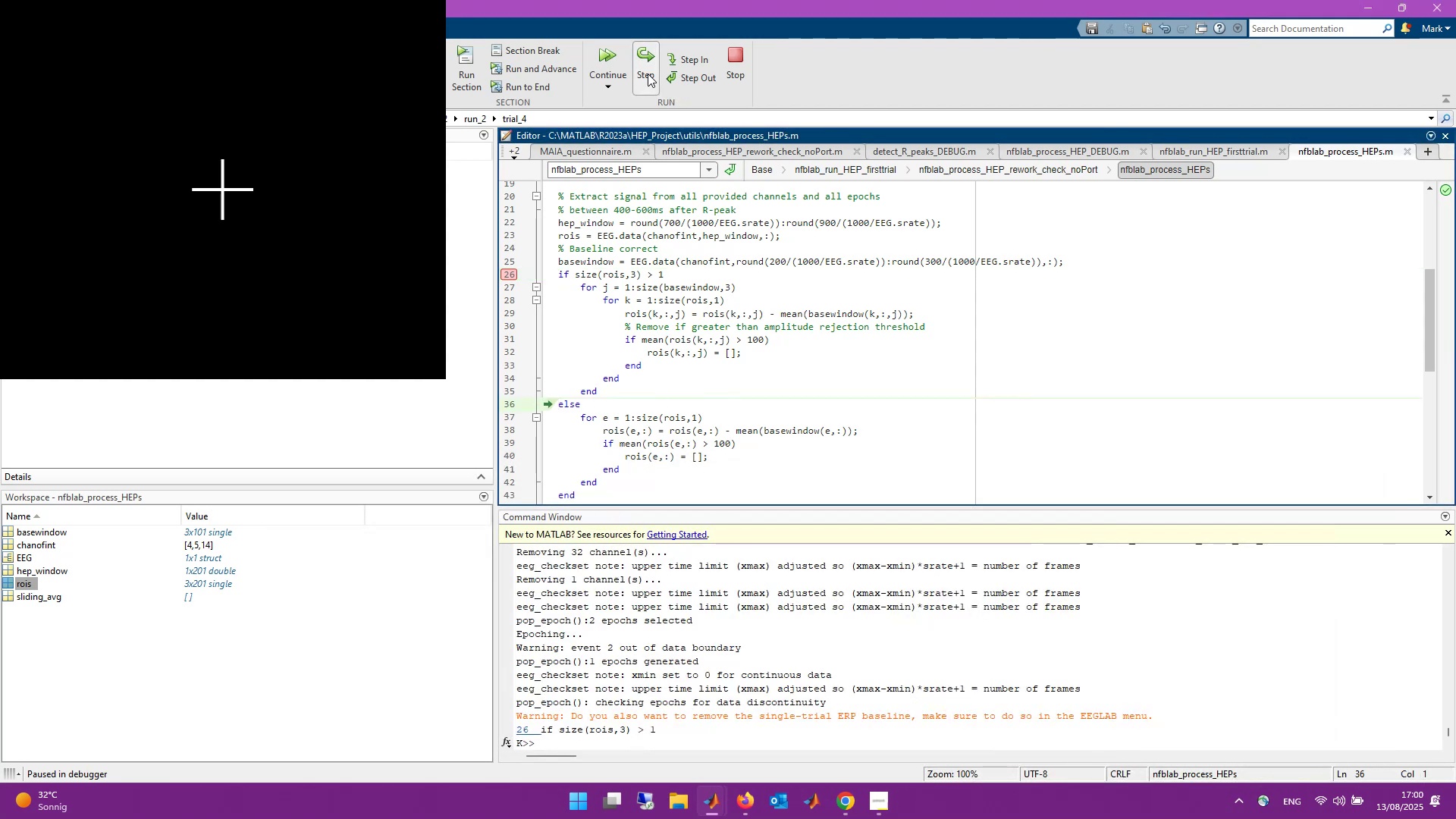 
left_click([648, 74])
 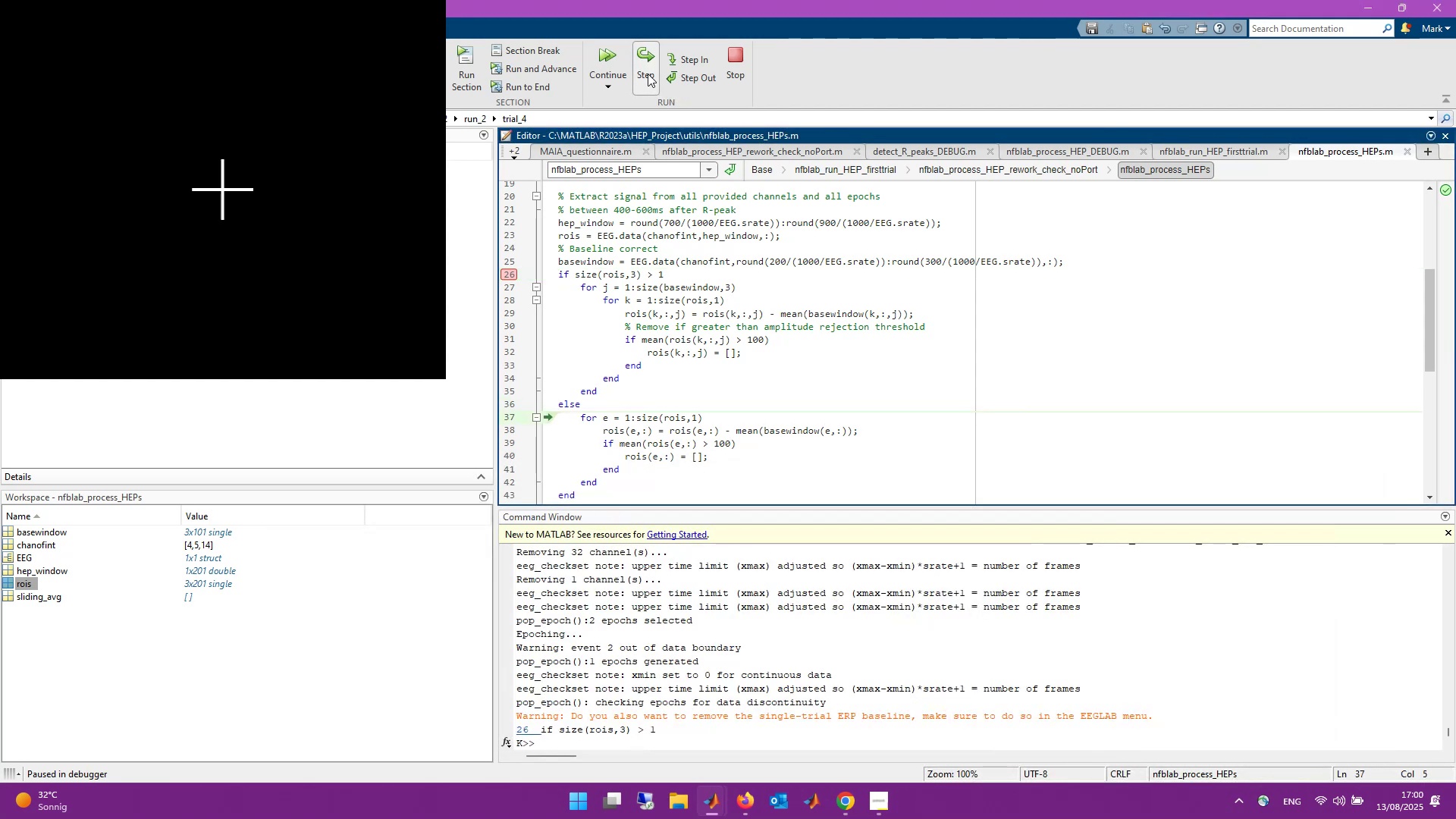 
left_click([648, 74])
 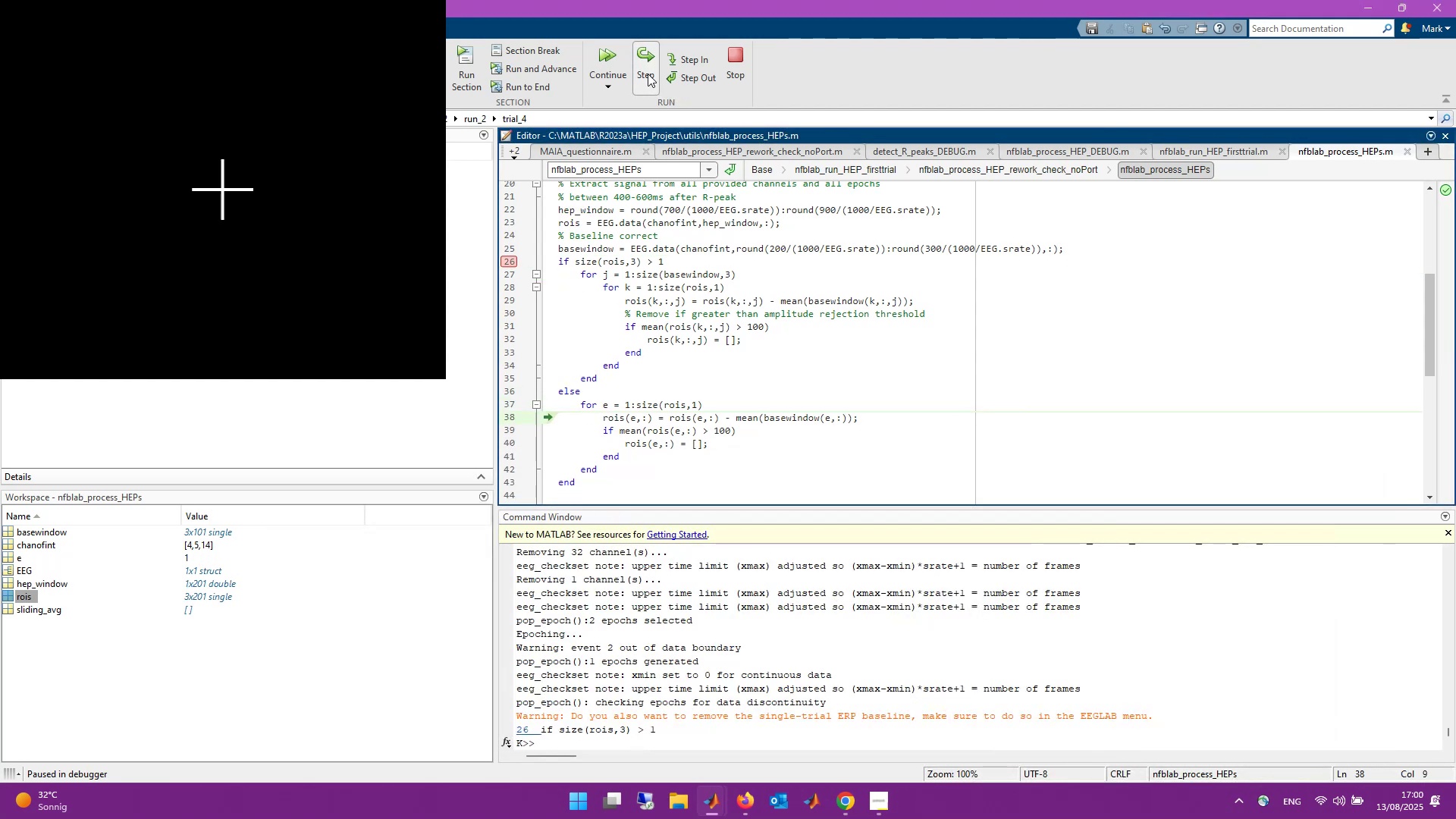 
left_click([648, 74])
 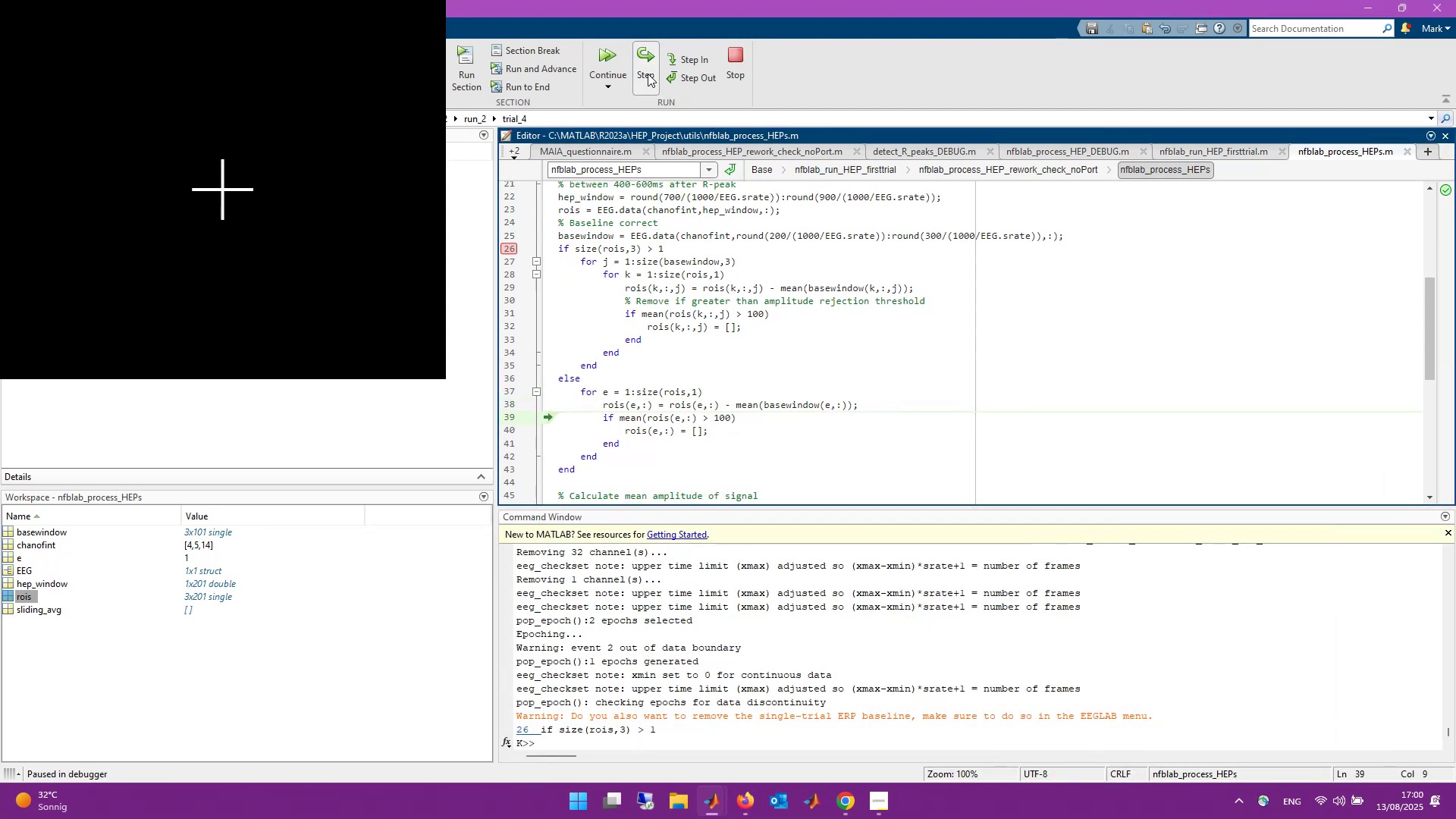 
key(Alt+AltLeft)
 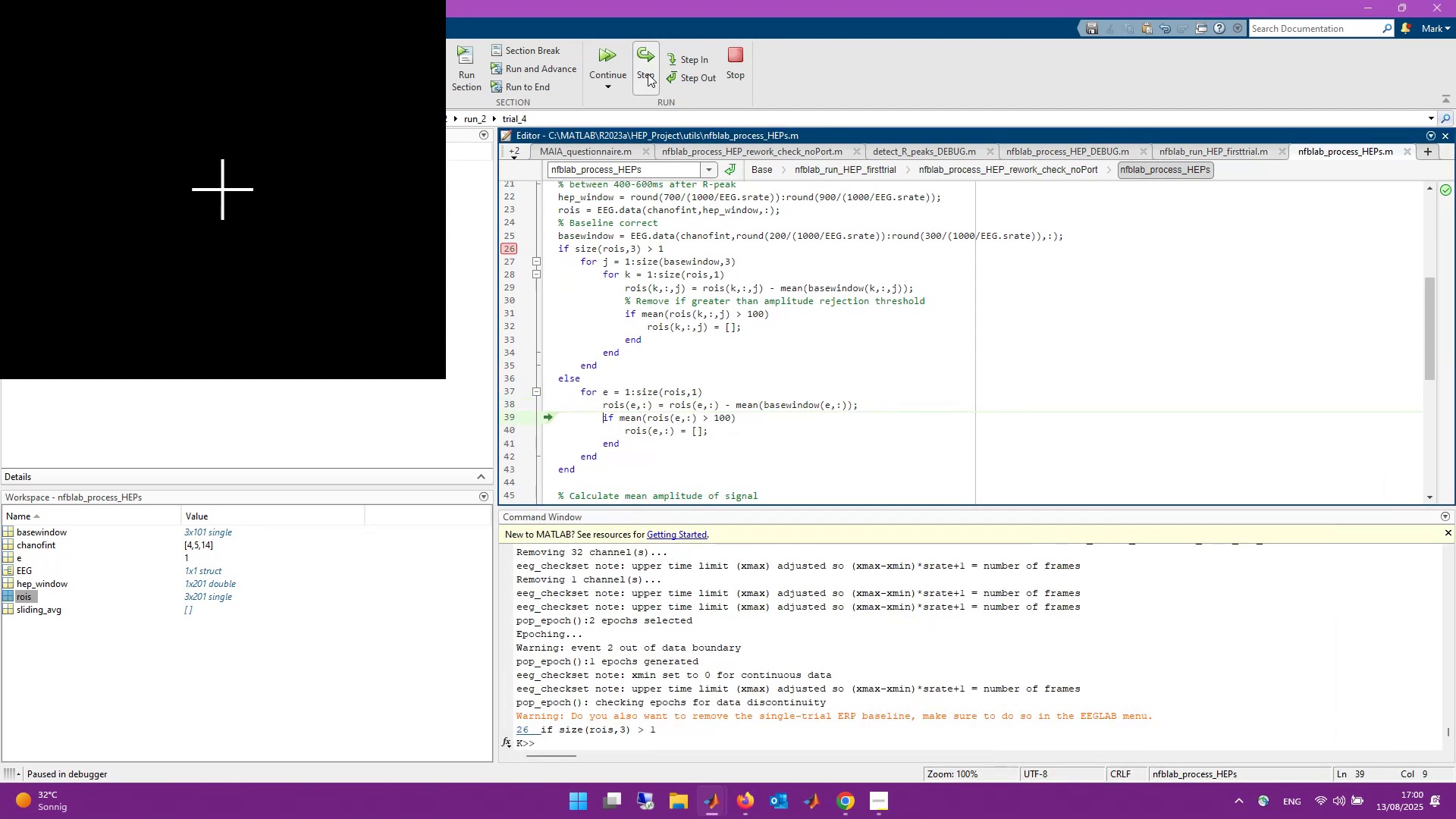 
key(Alt+Tab)
 